 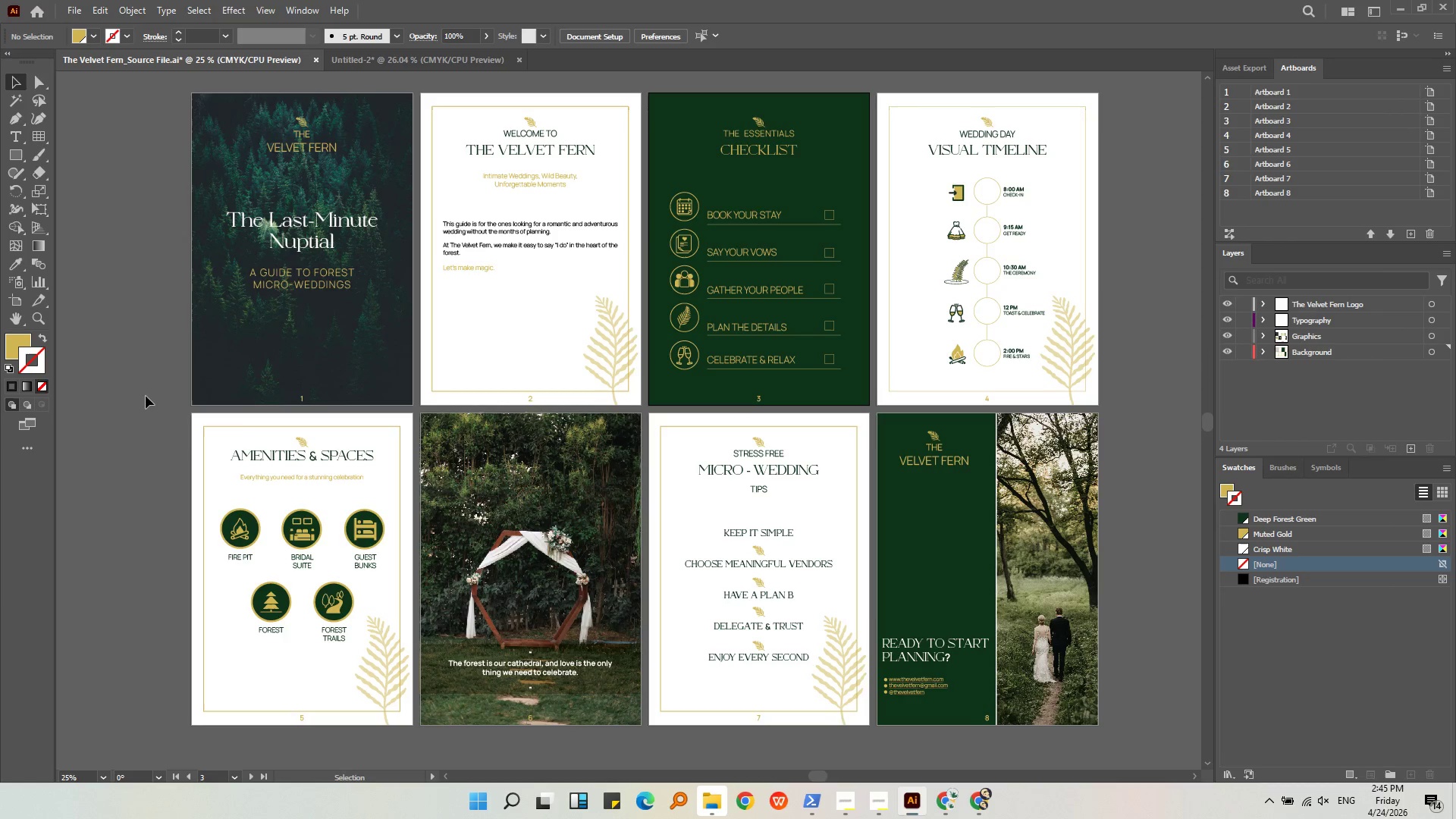 
left_click([281, 13])
 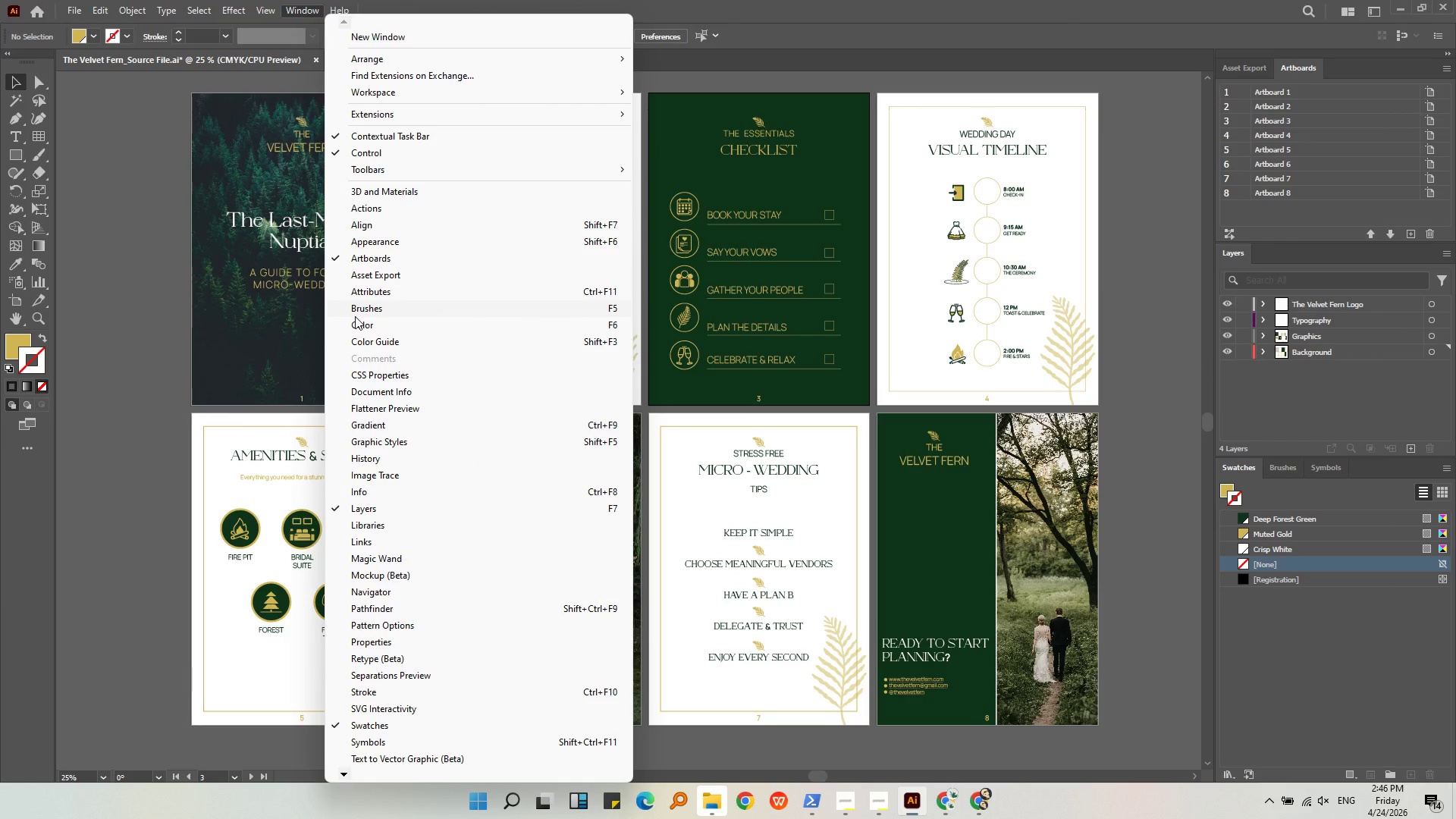 
wait(6.47)
 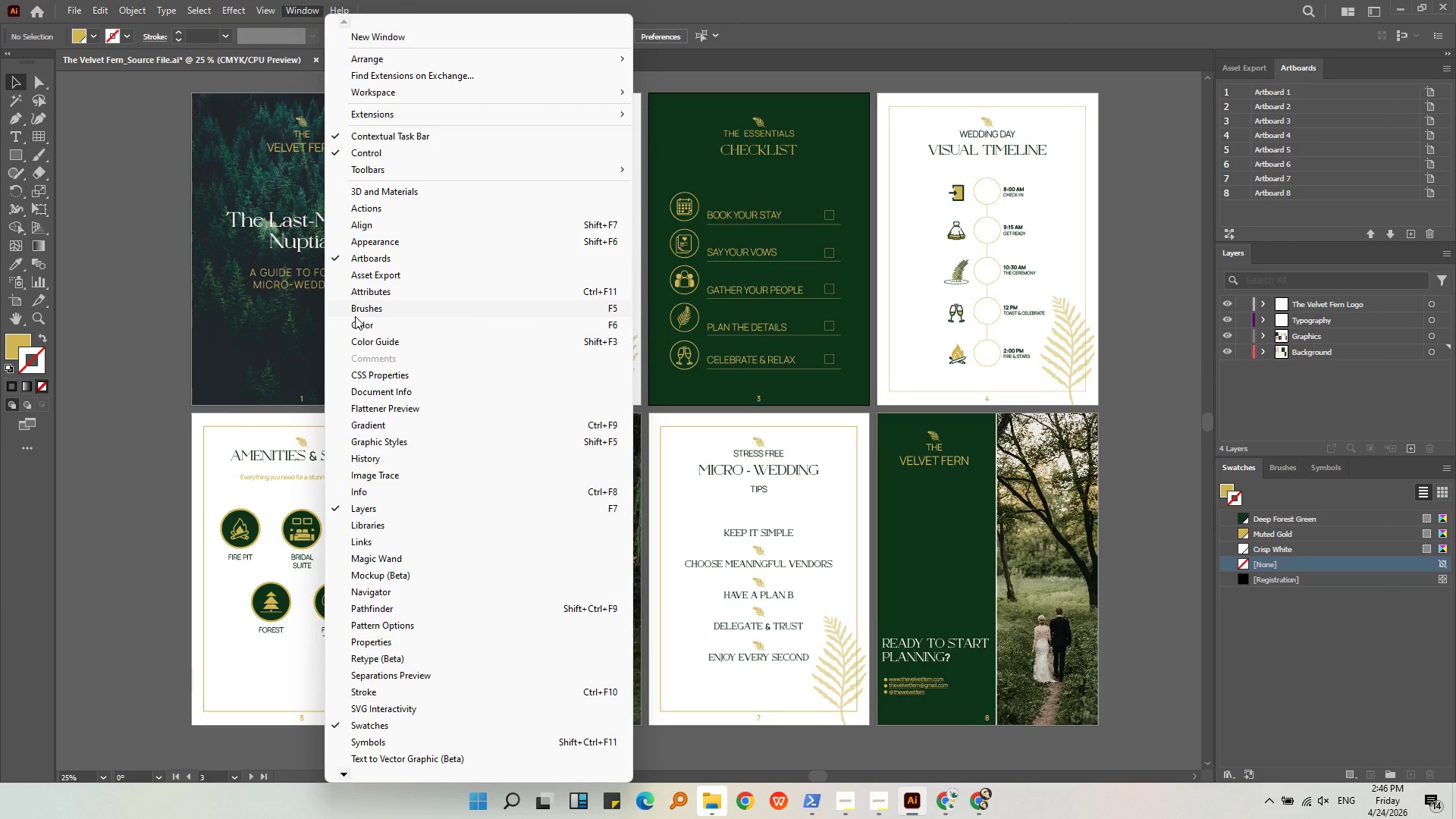 
mouse_move([235, 15])
 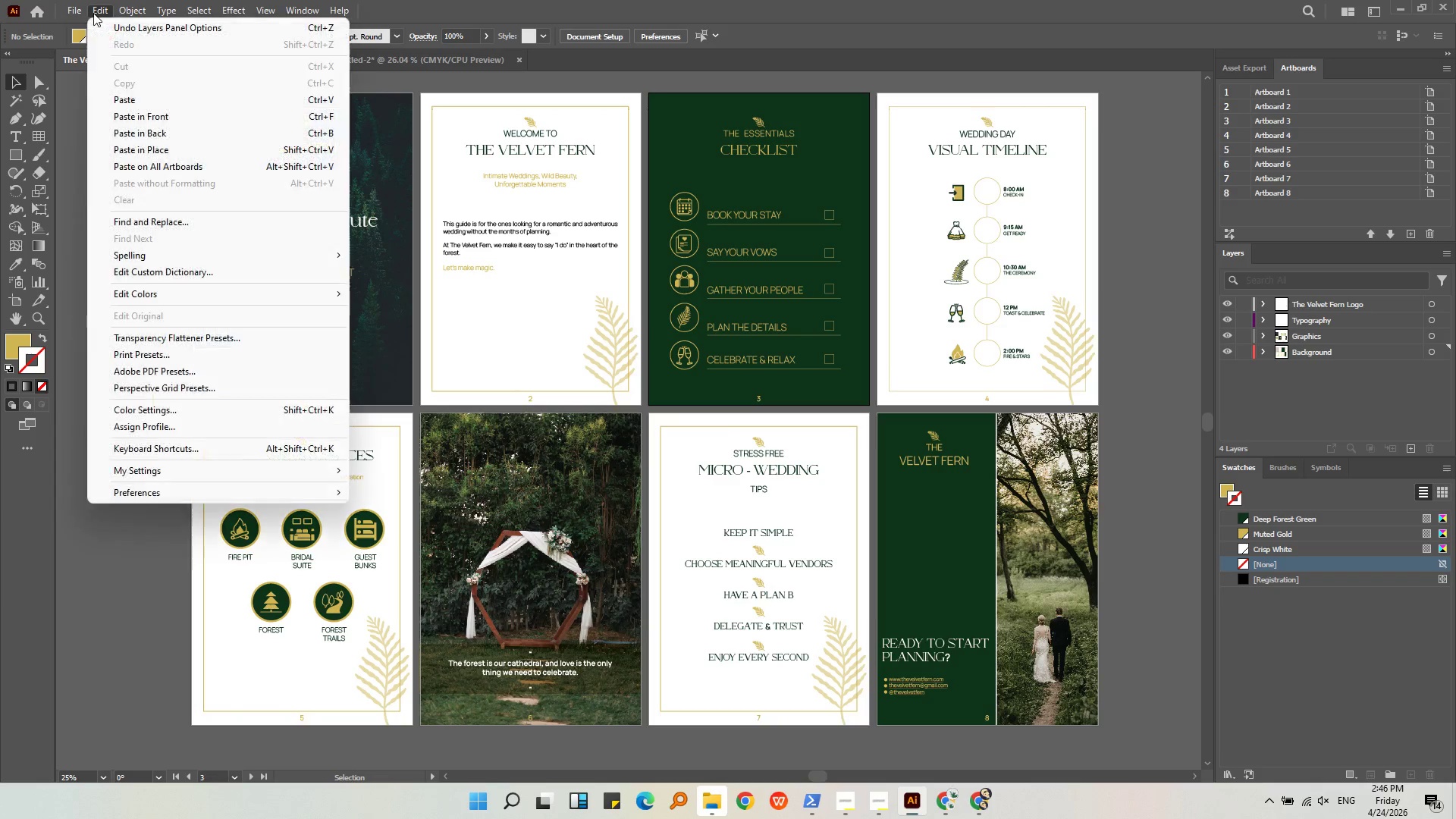 
left_click([74, 243])
 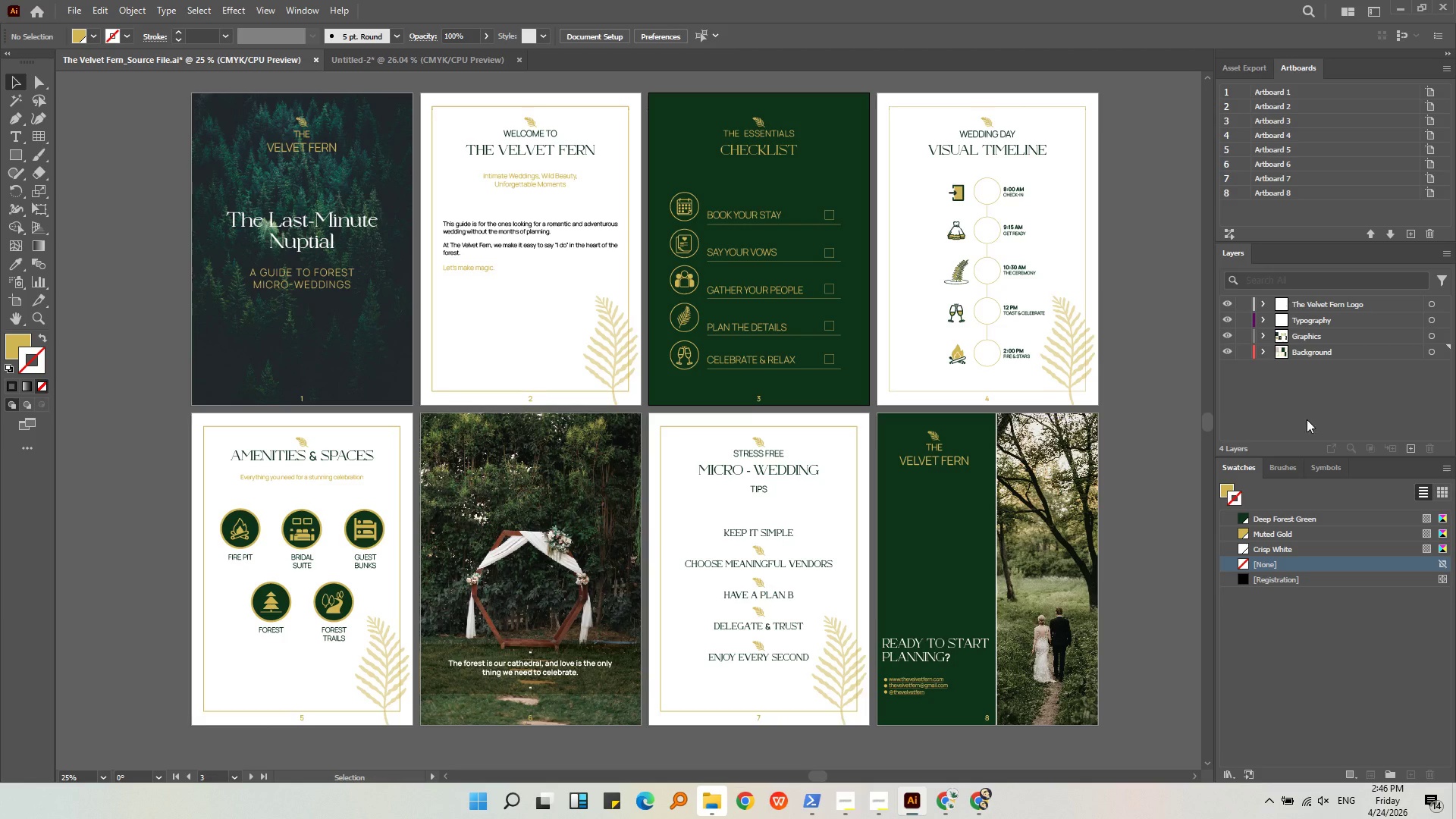 
left_click_drag(start_coordinate=[1326, 457], to_coordinate=[1323, 434])
 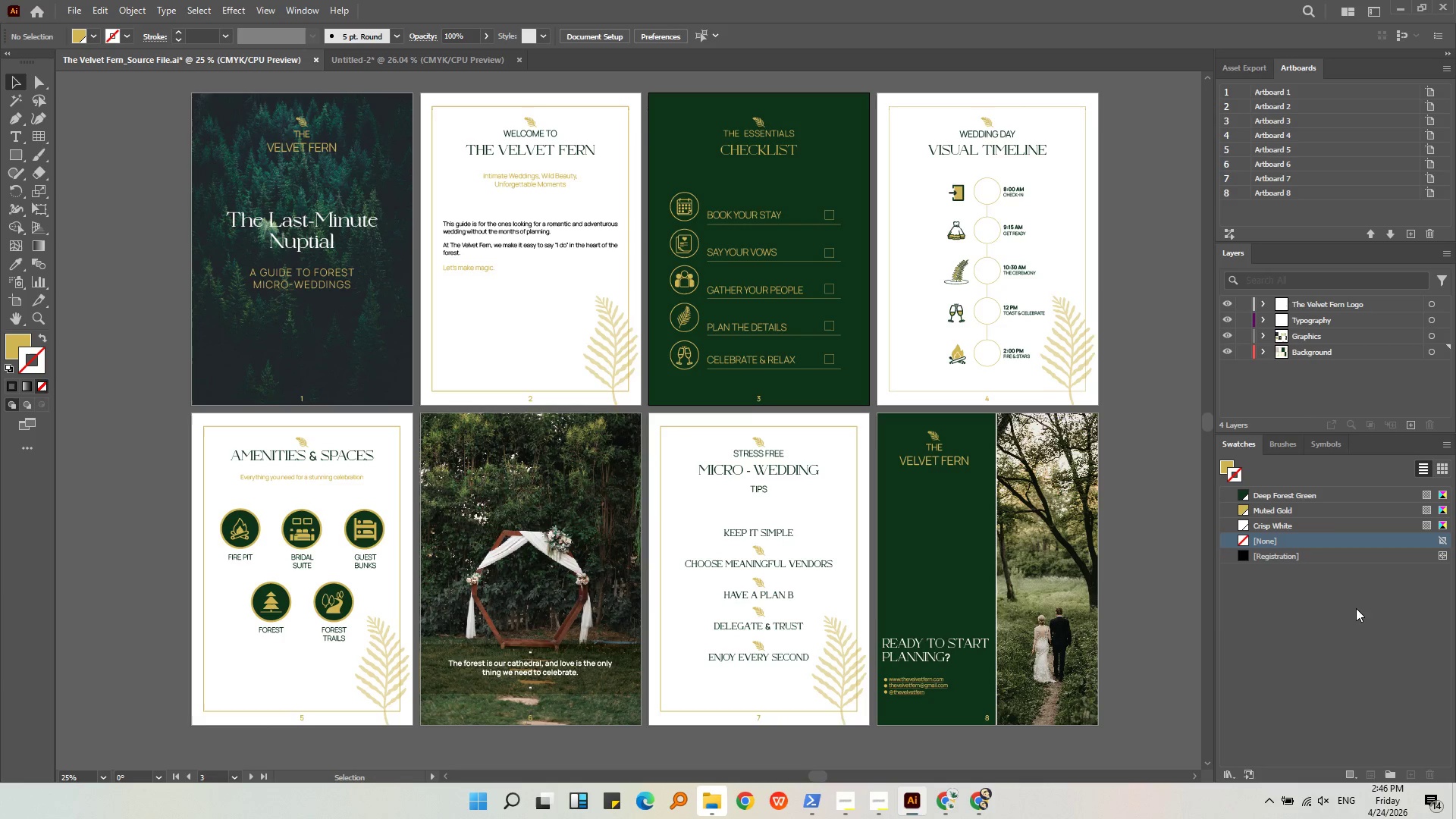 
left_click([1356, 610])
 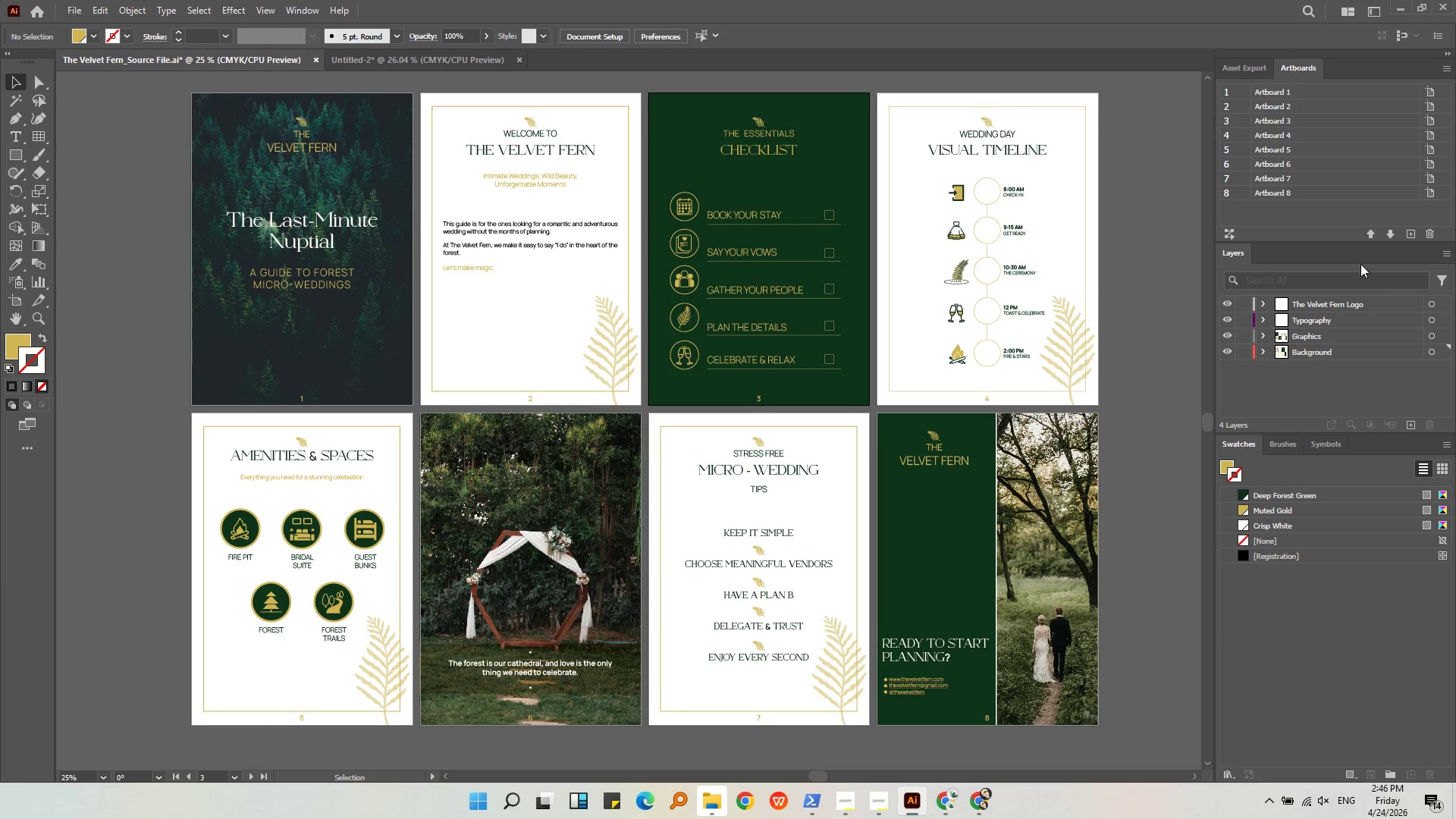 
left_click_drag(start_coordinate=[1336, 242], to_coordinate=[1337, 224])
 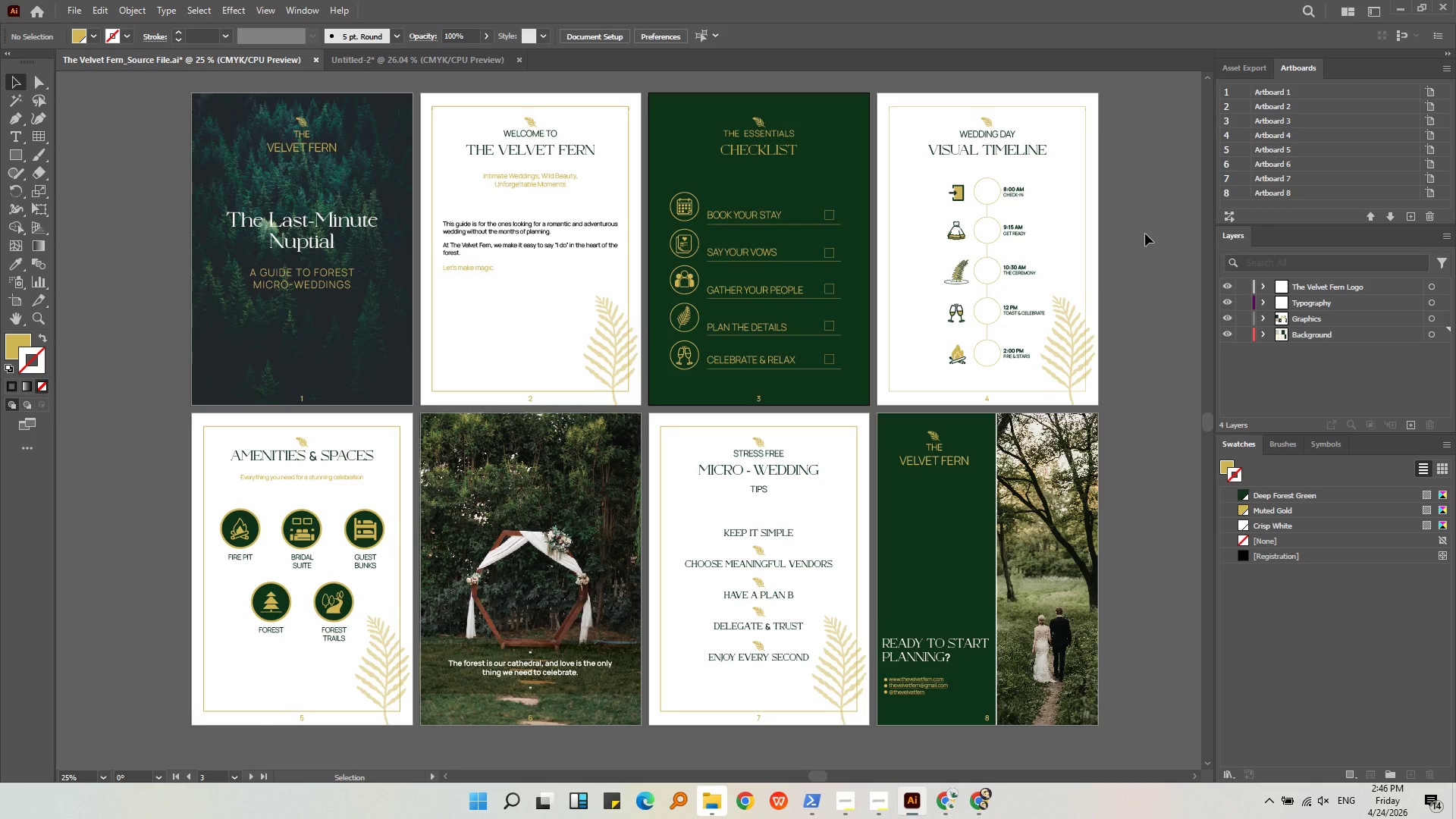 
left_click([1145, 234])
 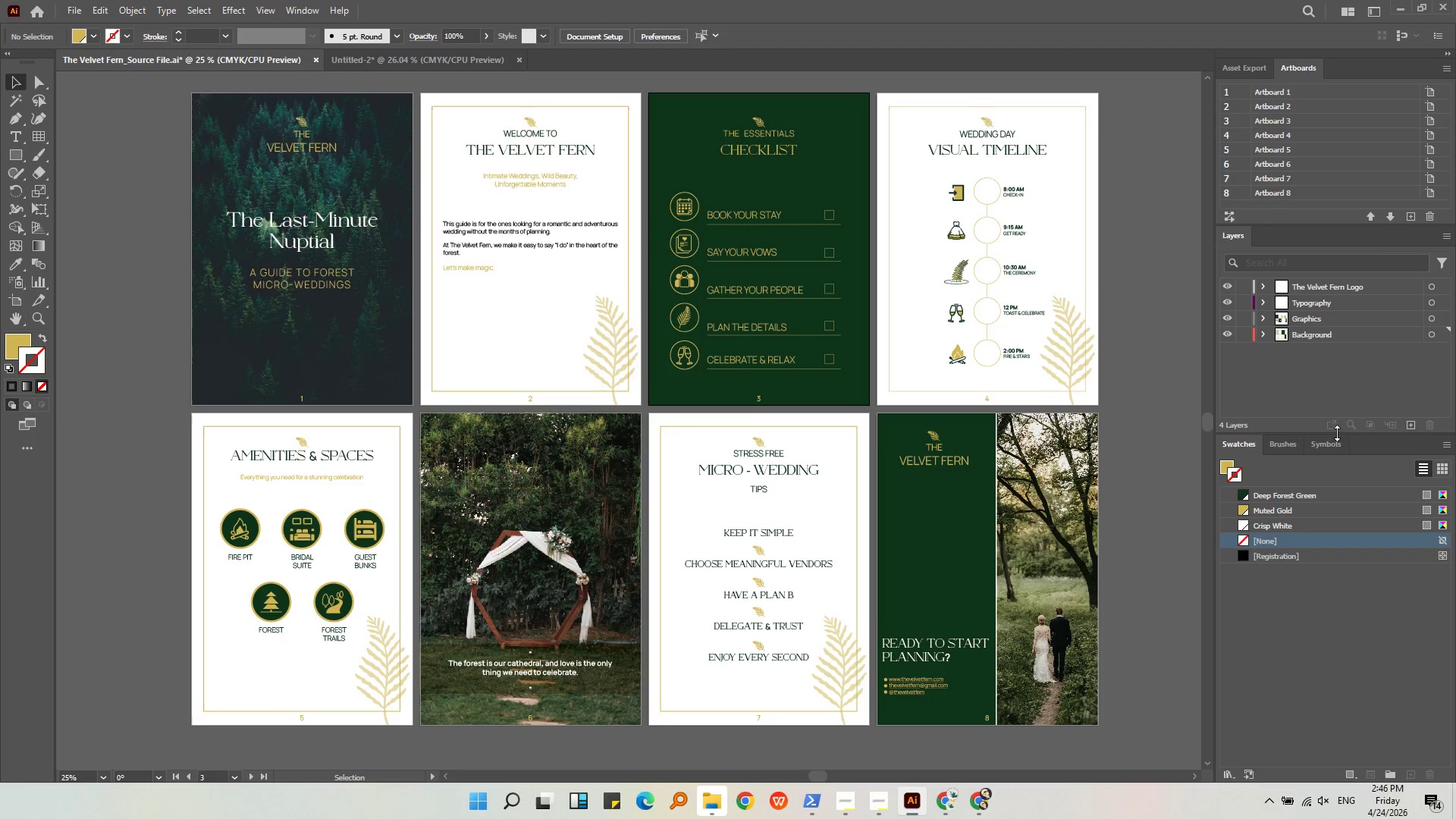 
left_click_drag(start_coordinate=[1337, 433], to_coordinate=[1345, 623])
 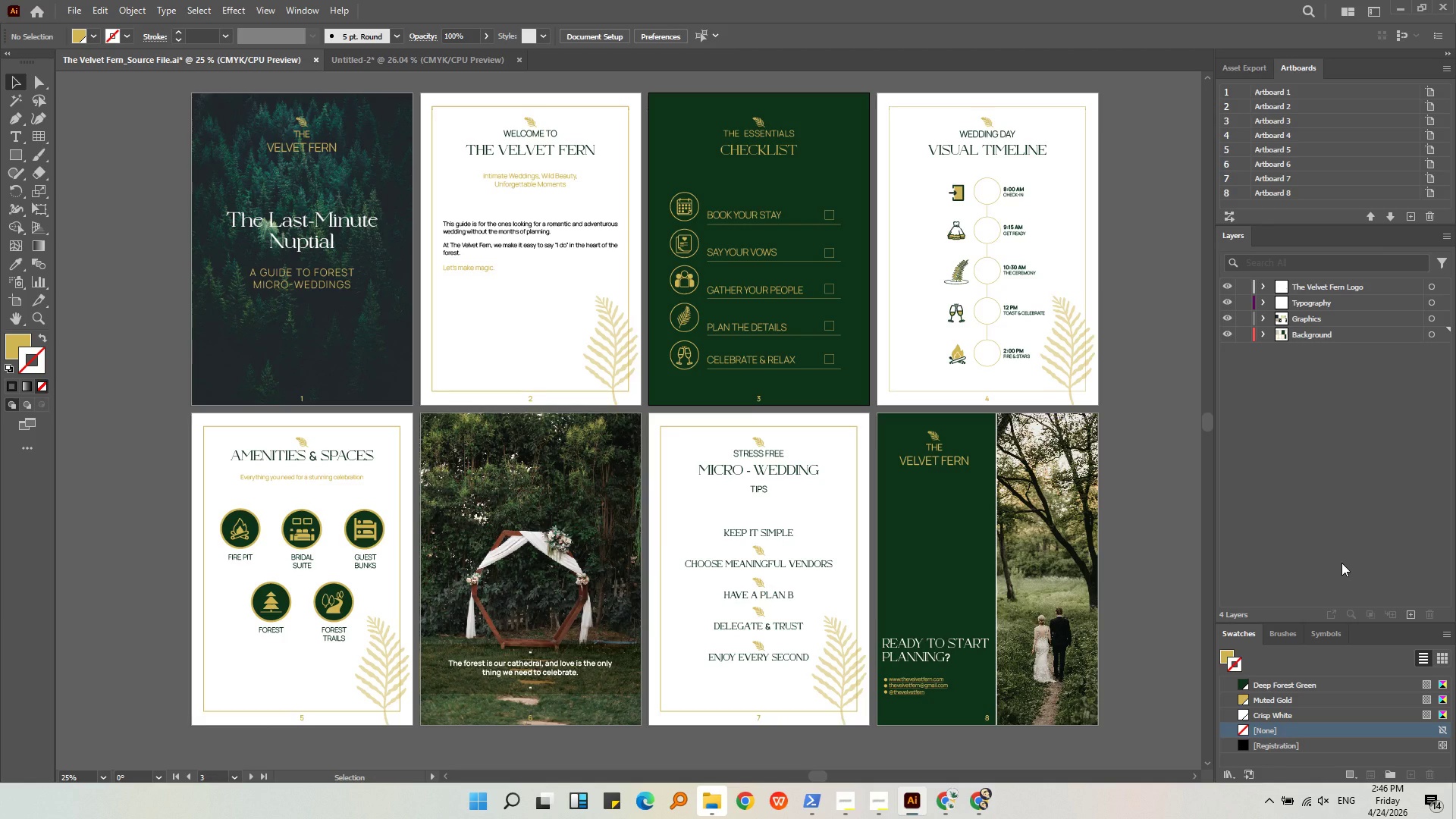 
left_click([1341, 563])
 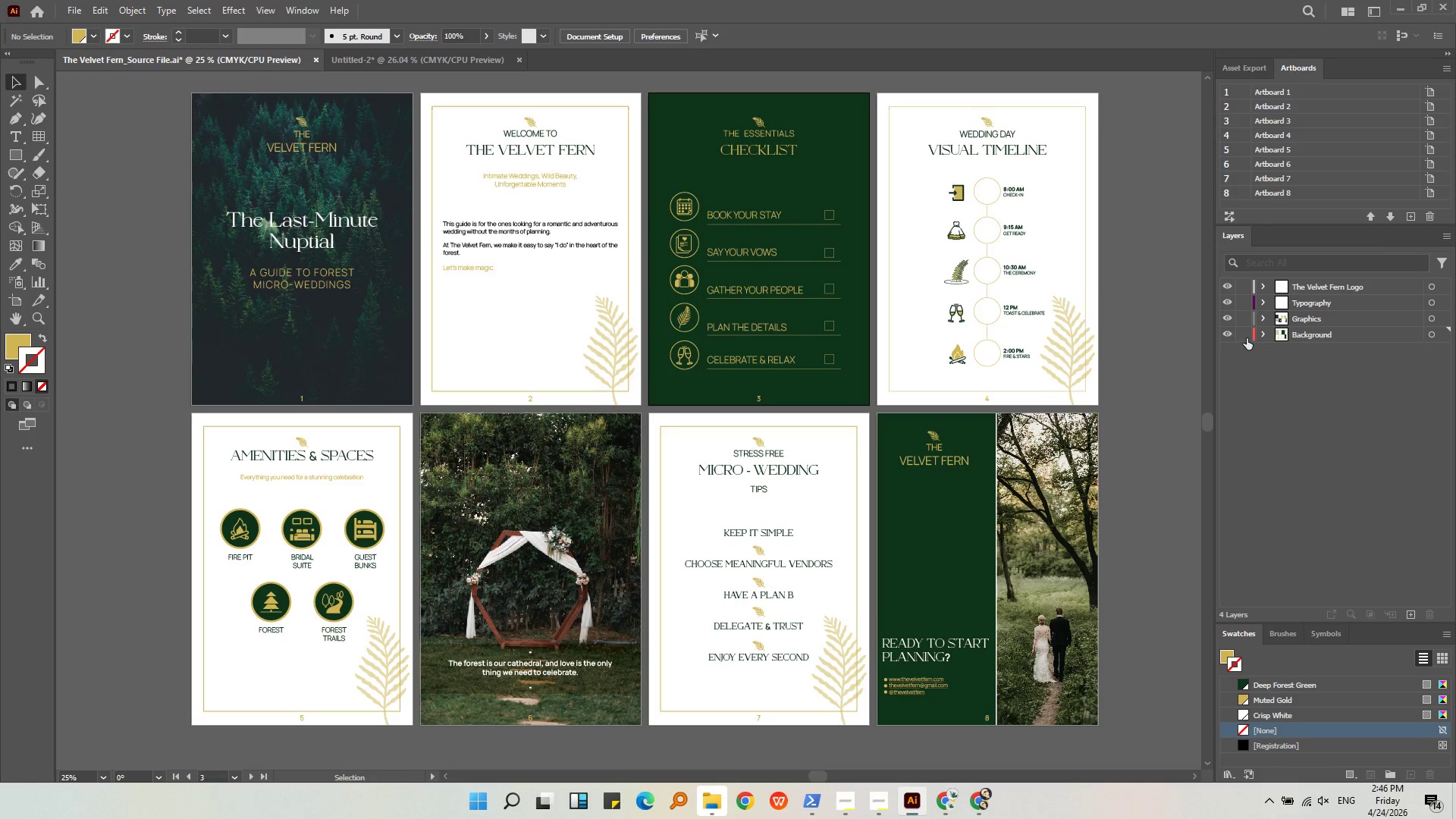 
left_click([1258, 334])
 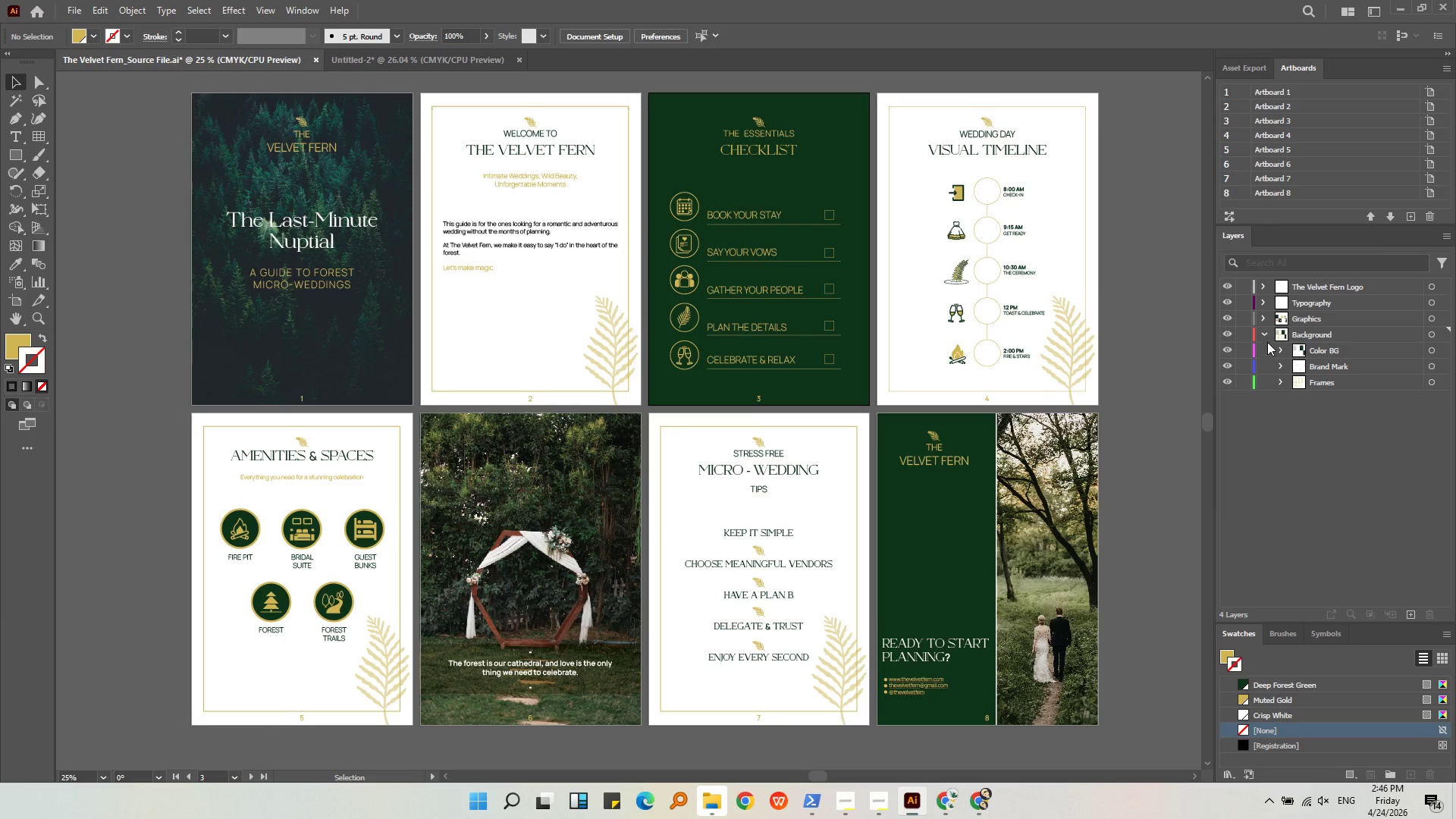 
left_click([1261, 319])
 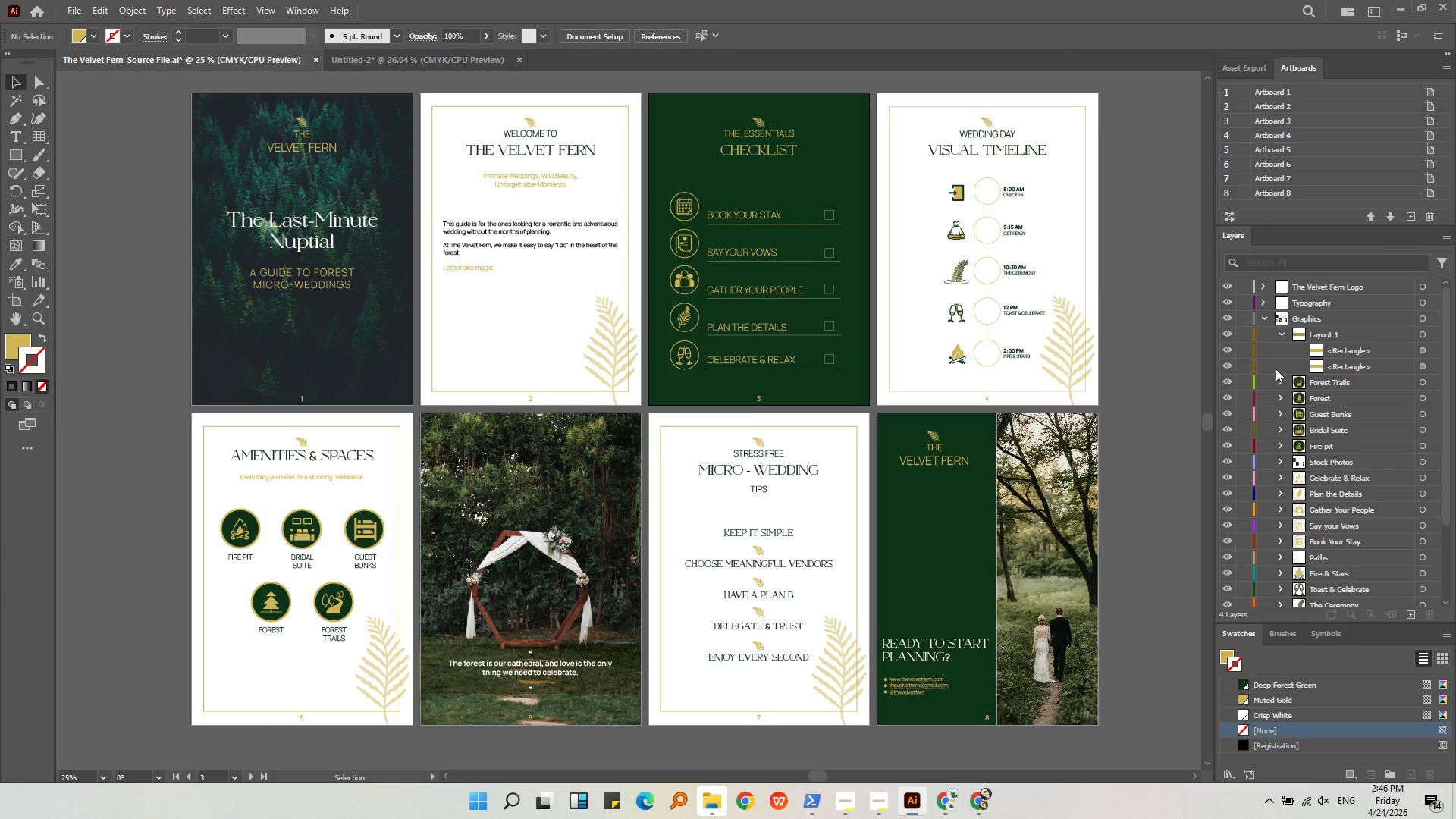 
scroll: coordinate [1307, 440], scroll_direction: down, amount: 3.0
 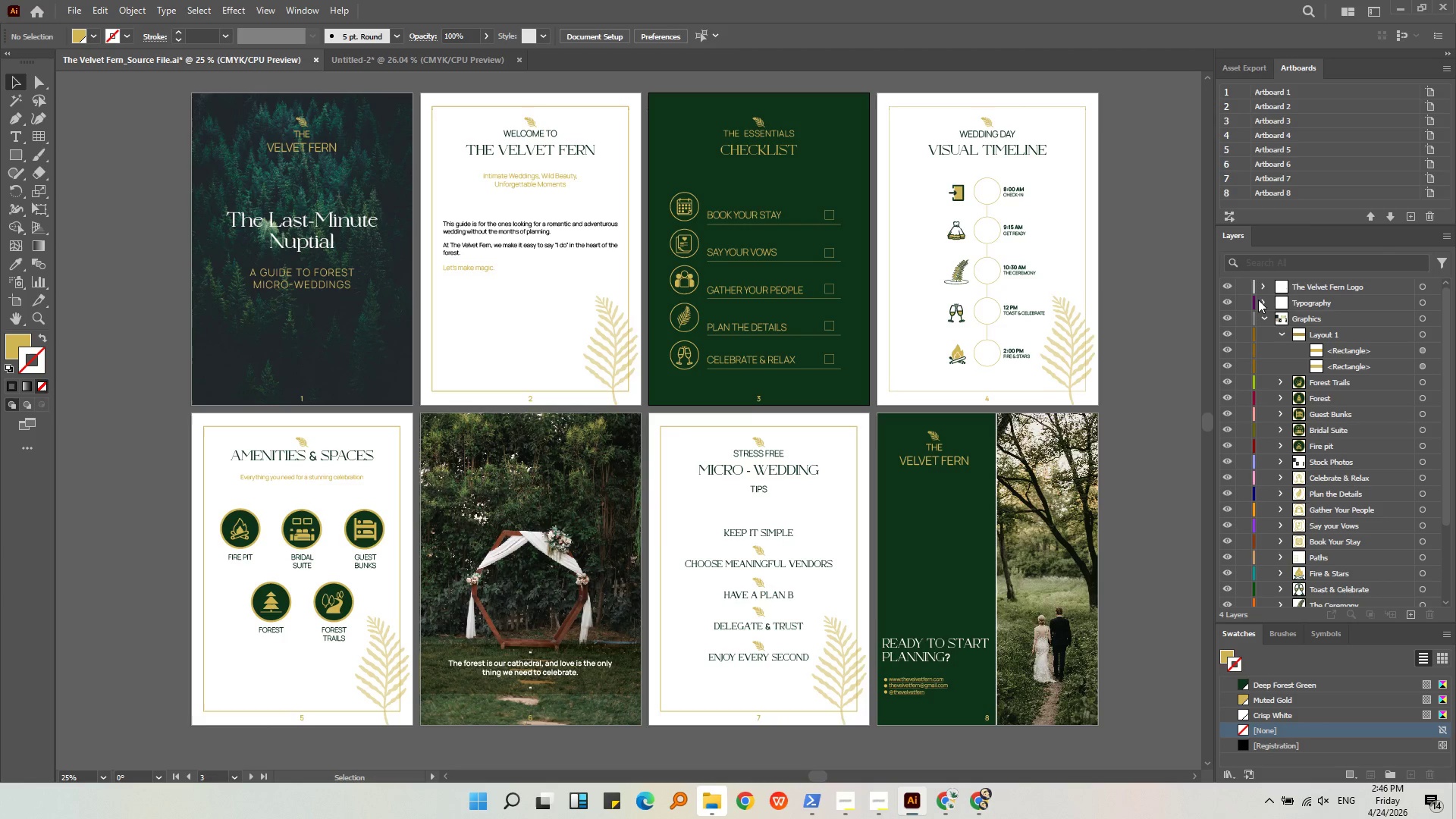 
left_click([1258, 300])
 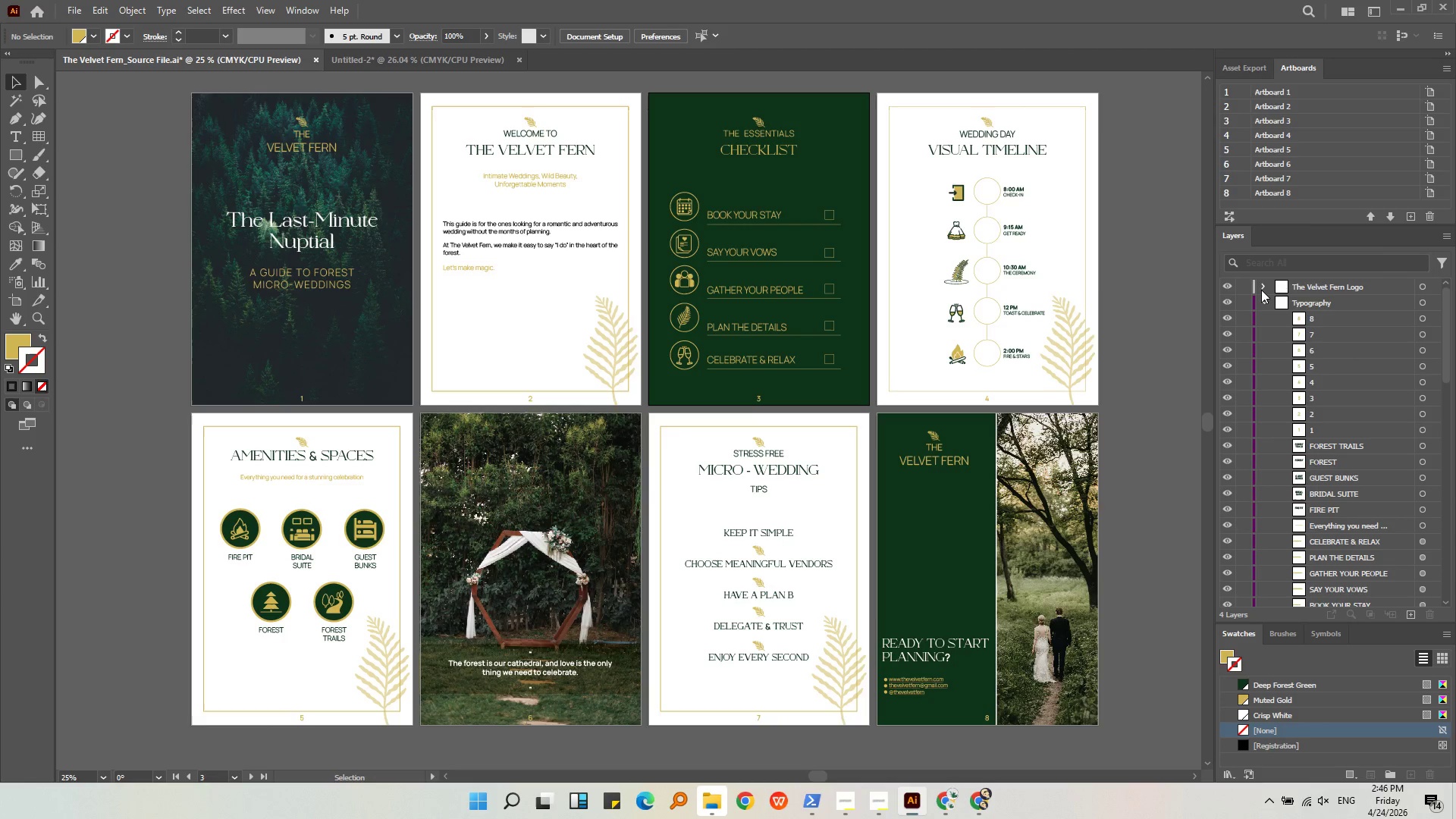 
left_click([1261, 289])
 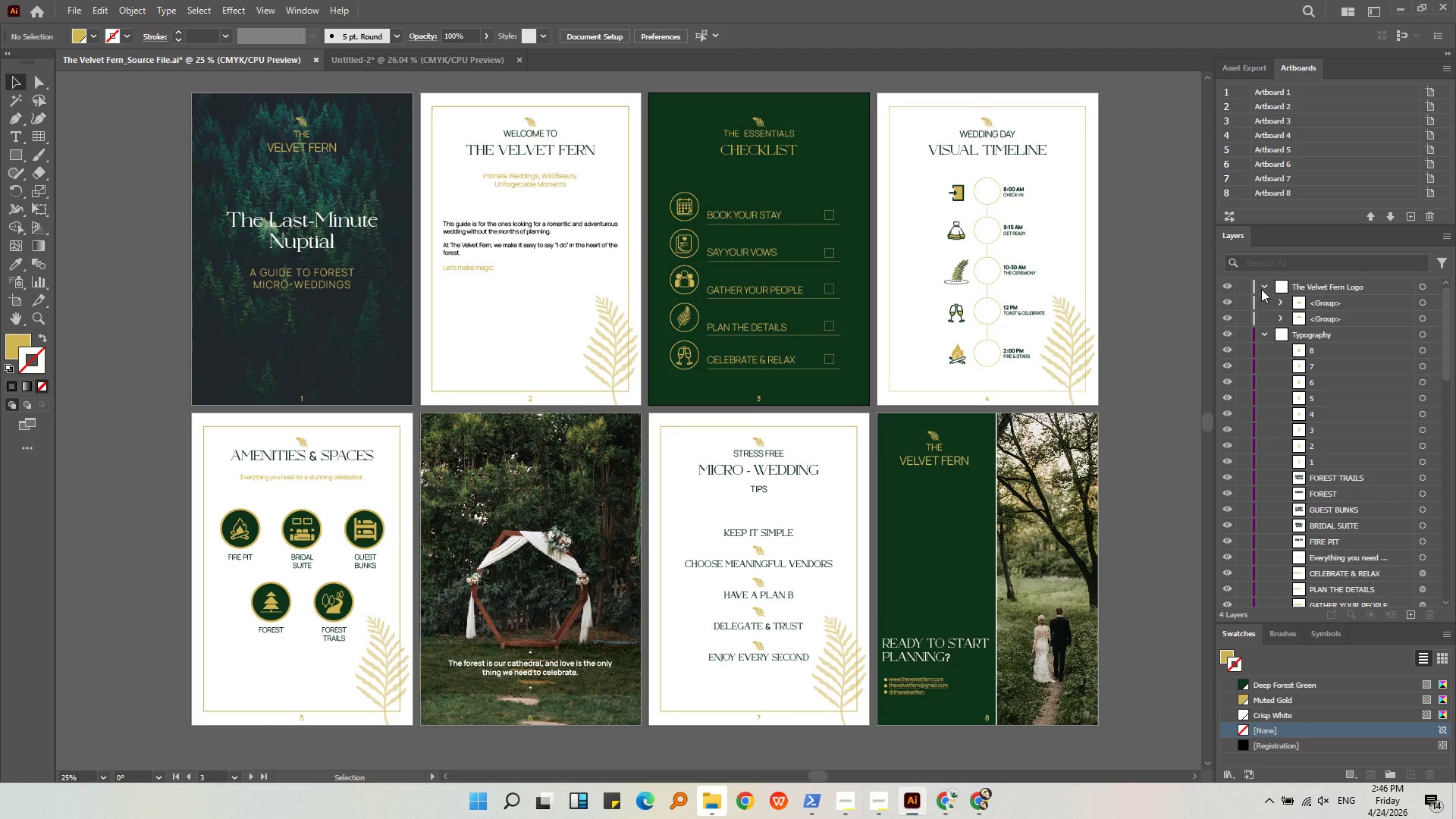 
left_click([1261, 289])
 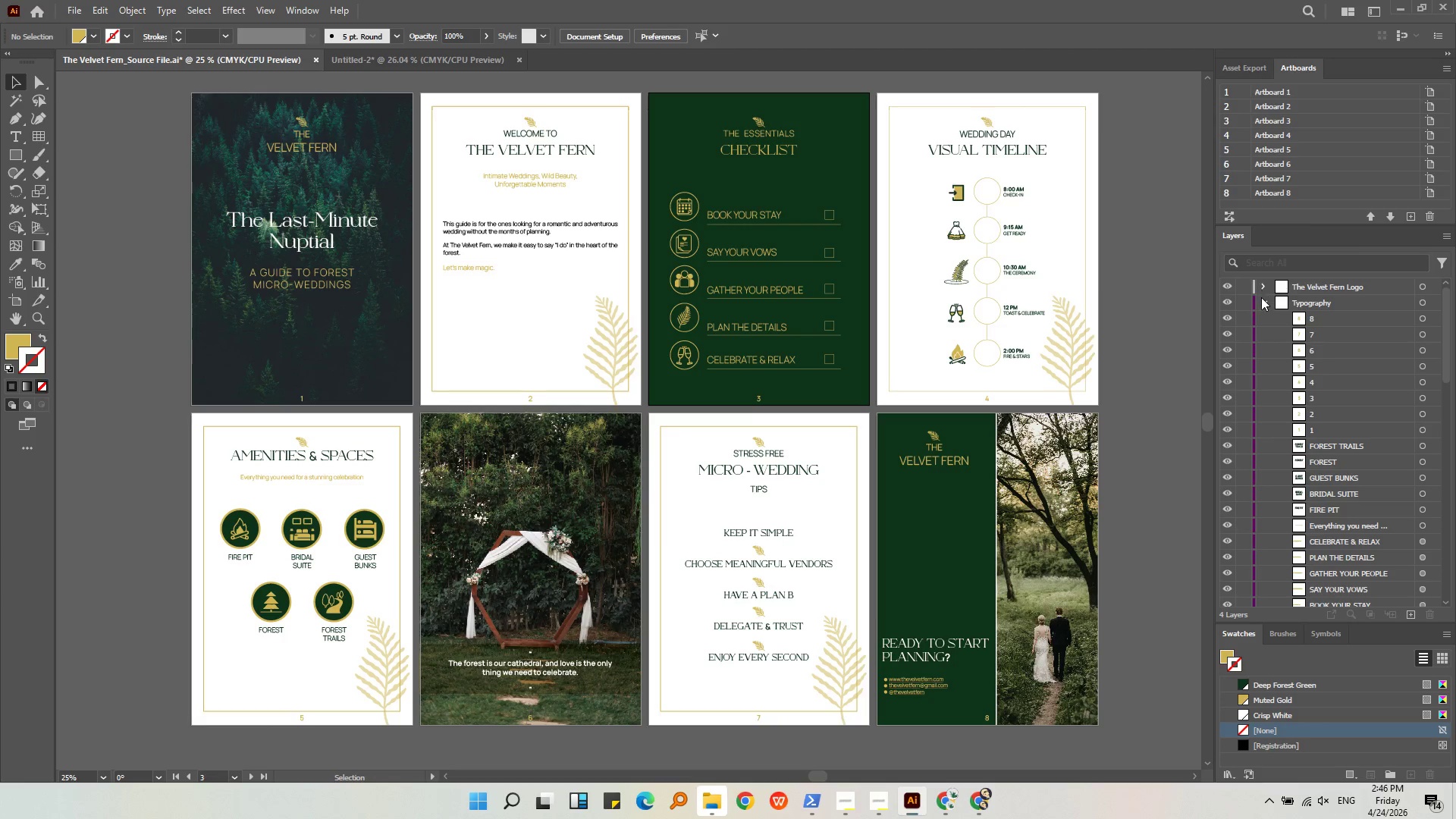 
left_click([1261, 302])
 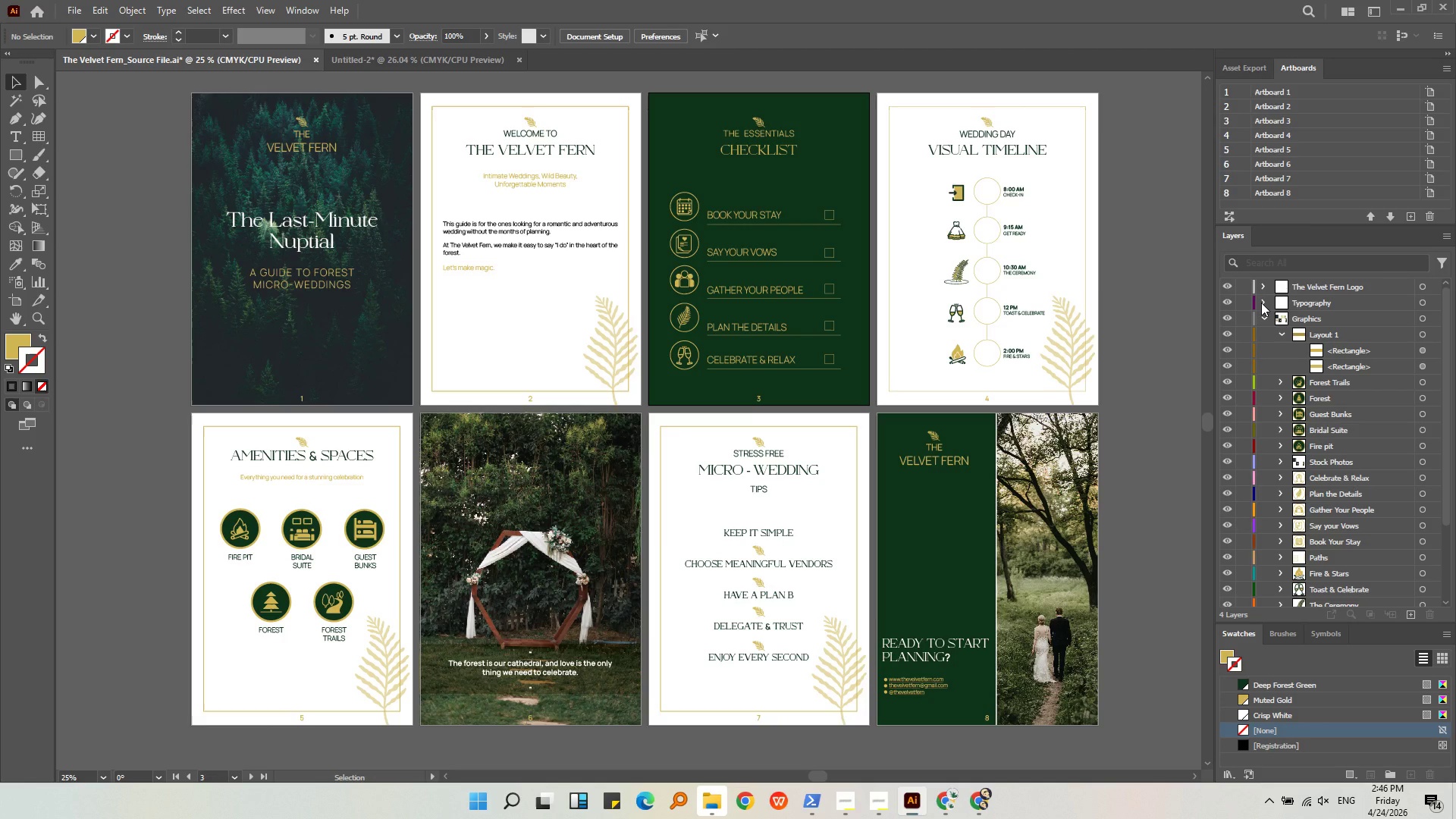 
left_click([1261, 303])
 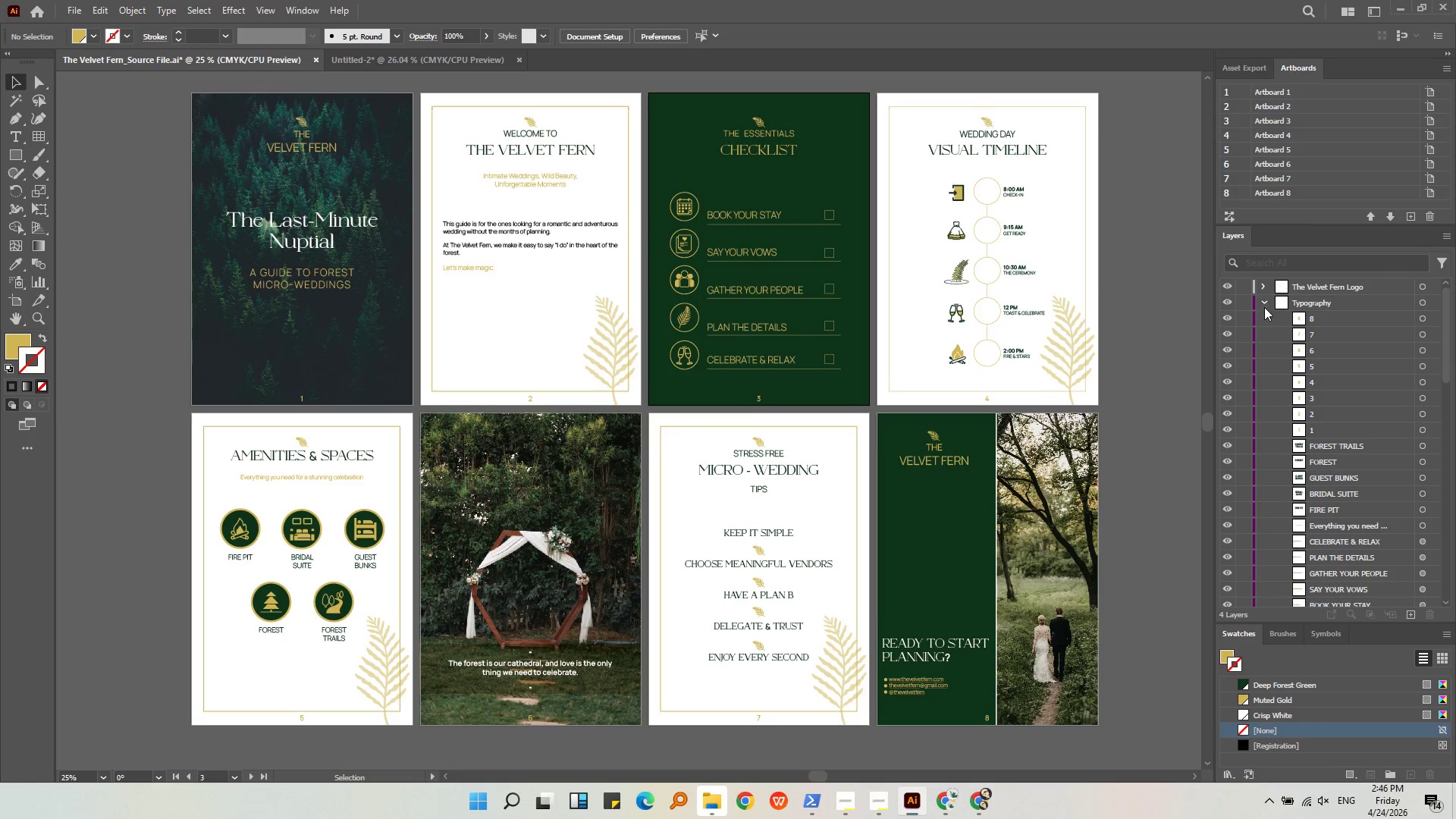 
left_click([1263, 306])
 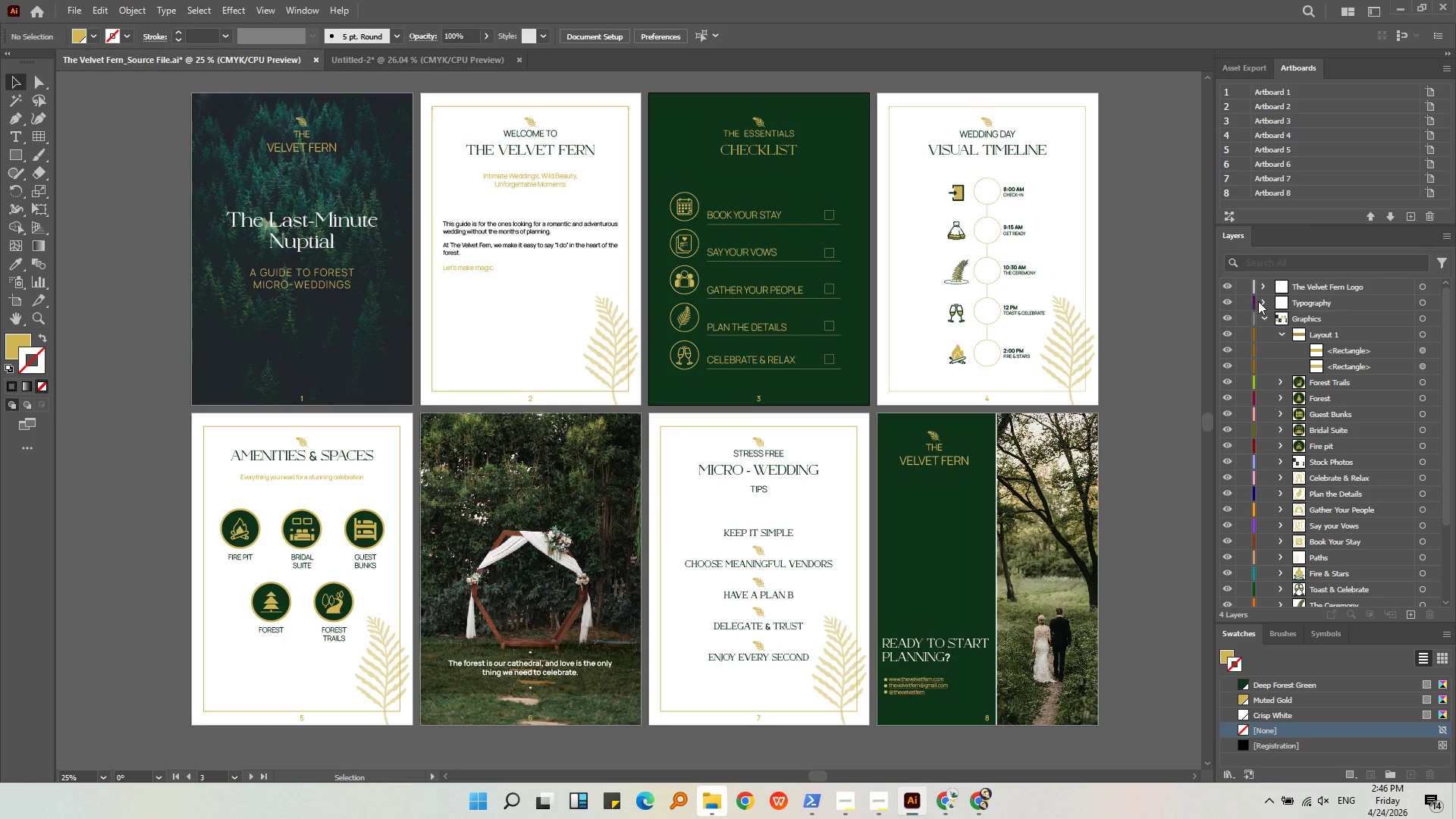 
left_click([1260, 301])
 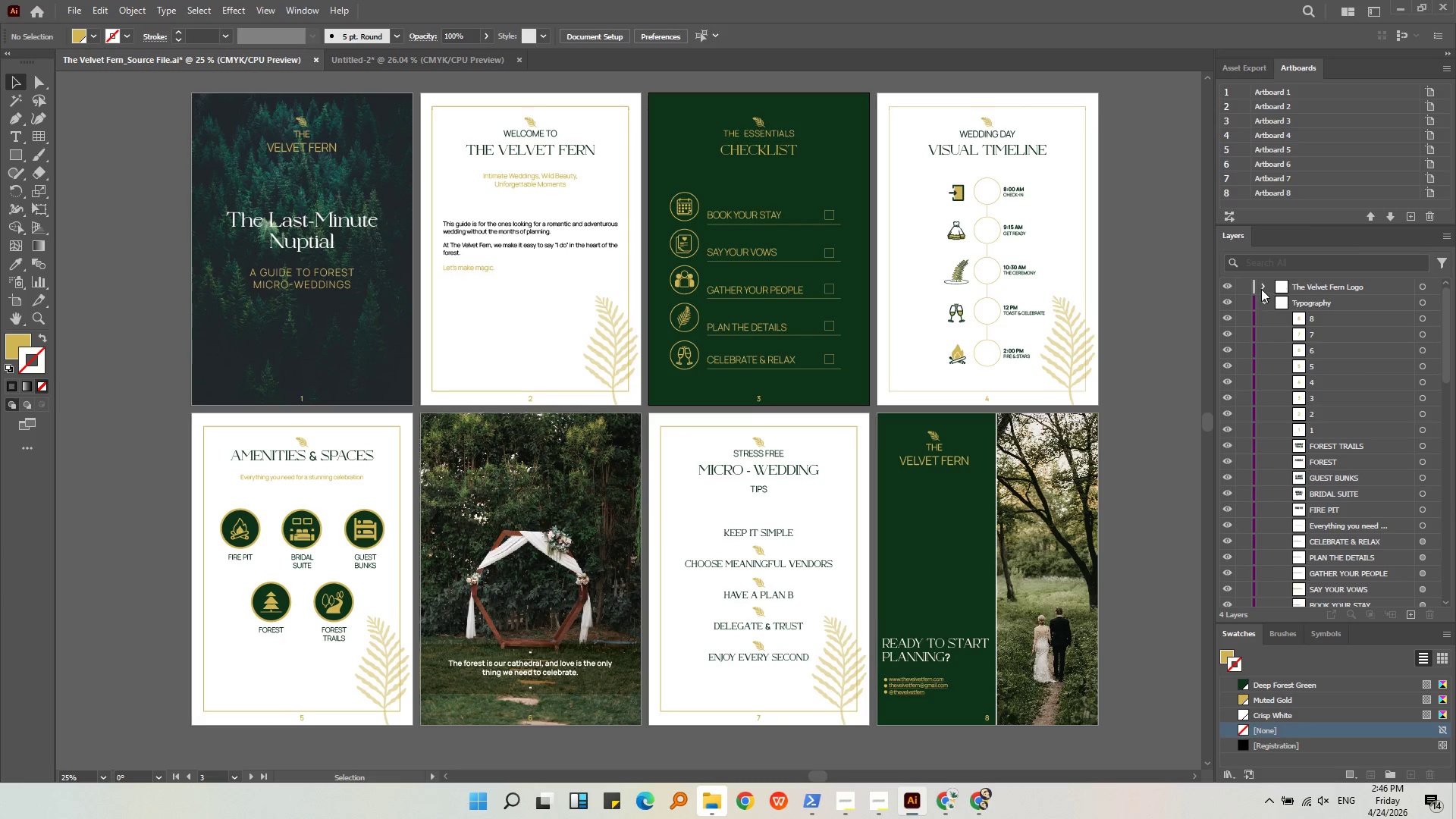 
left_click([1261, 289])
 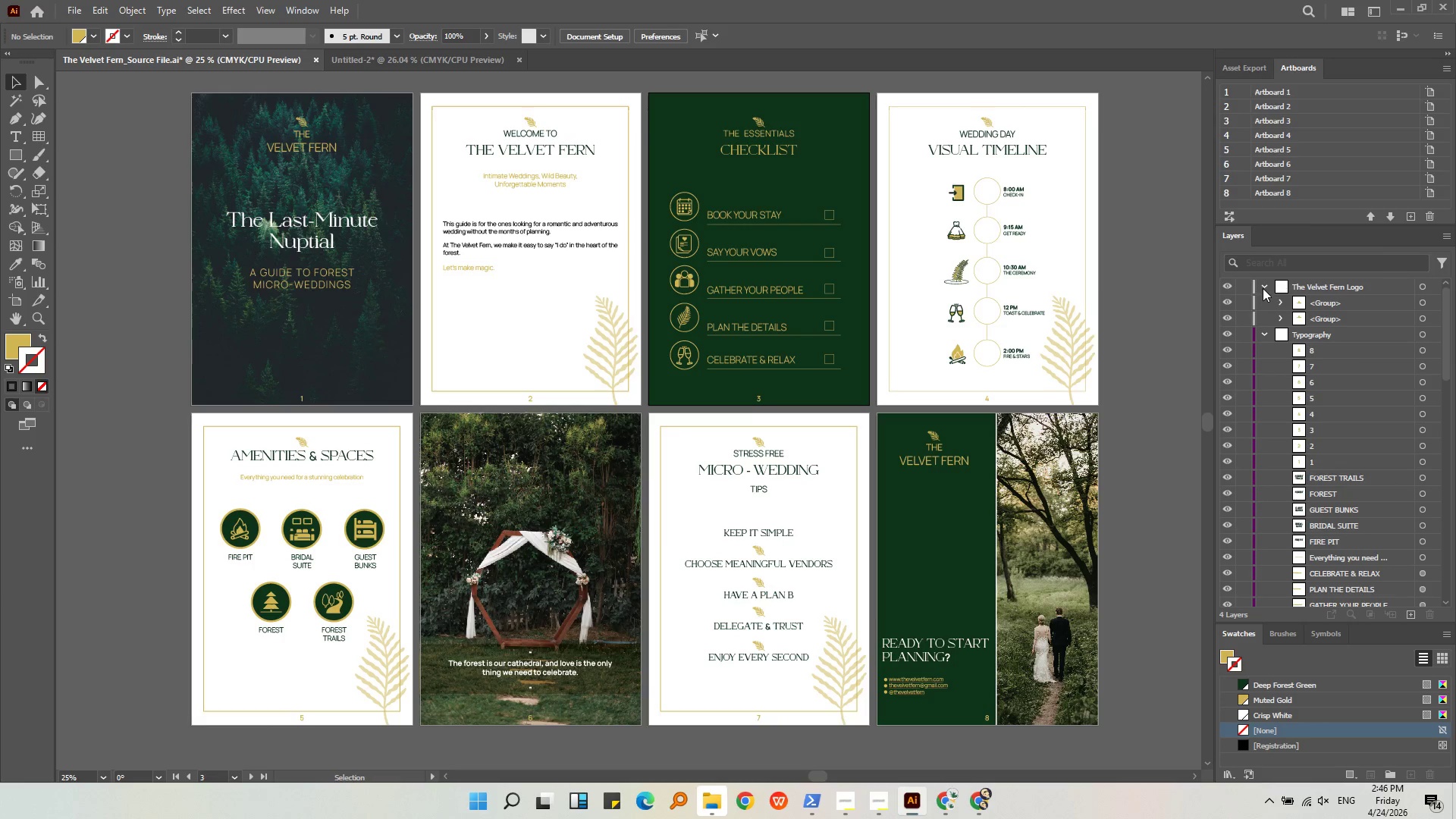 
left_click([1264, 286])
 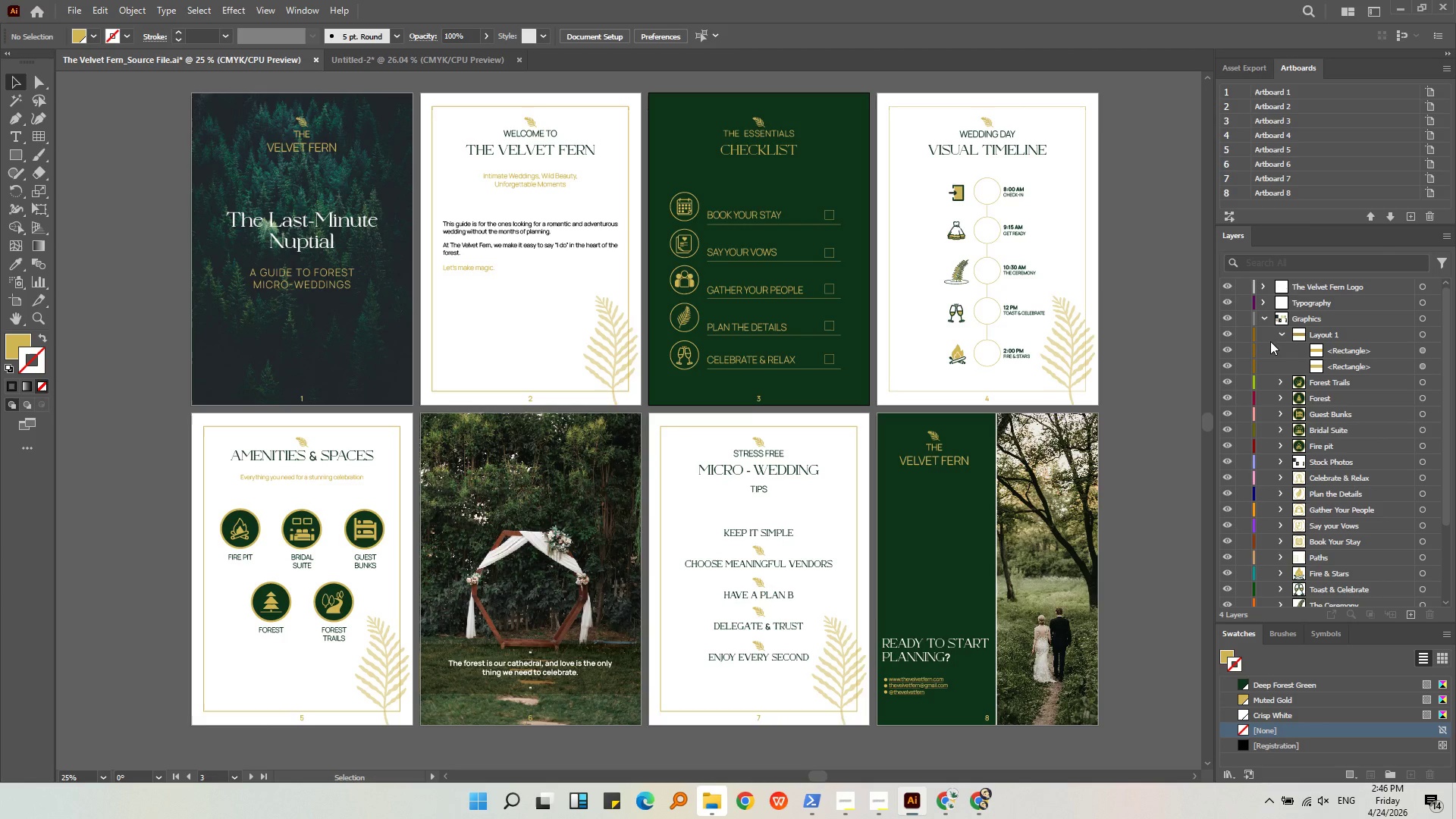 
left_click([1266, 318])
 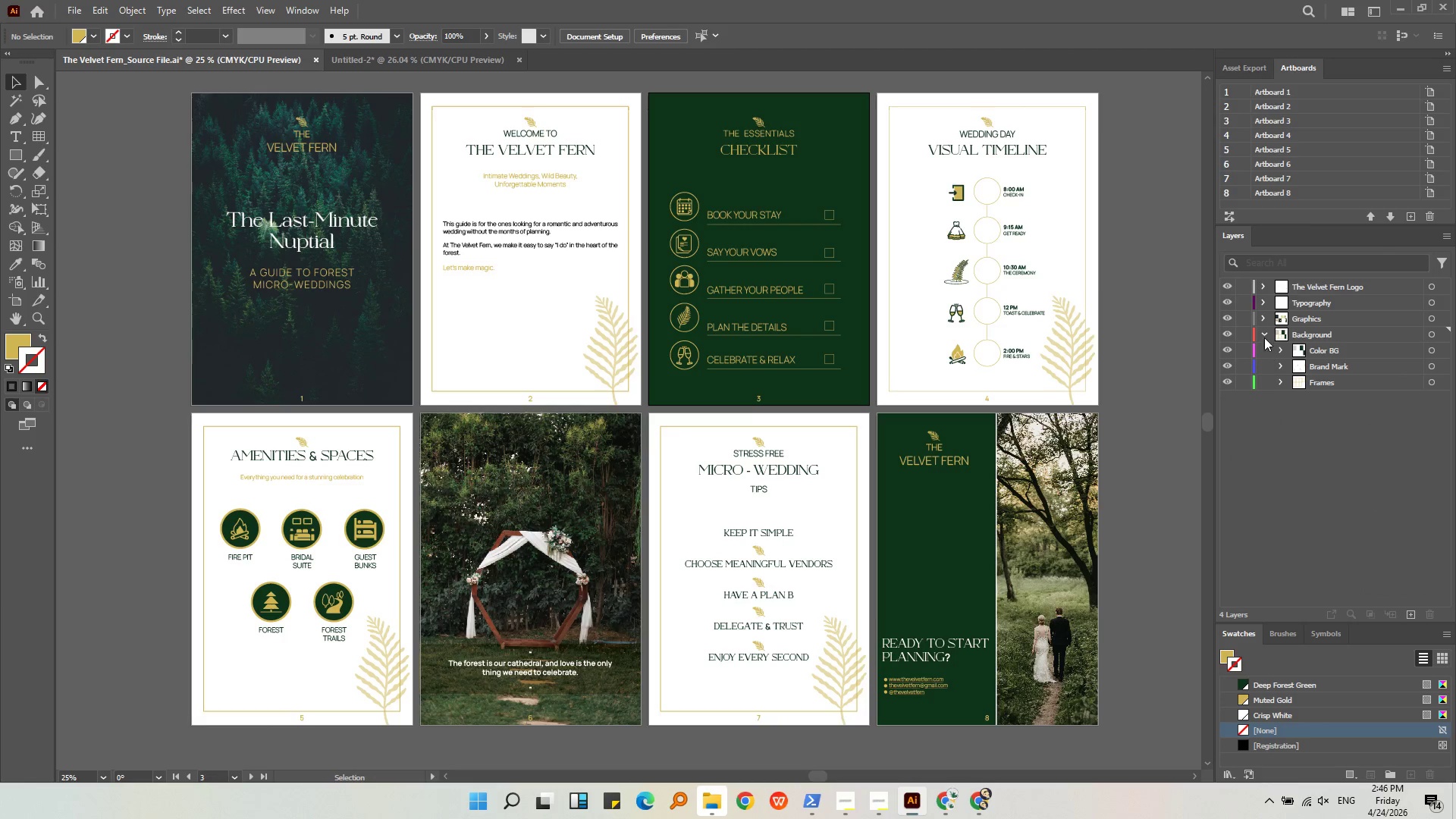 
left_click([1266, 330])
 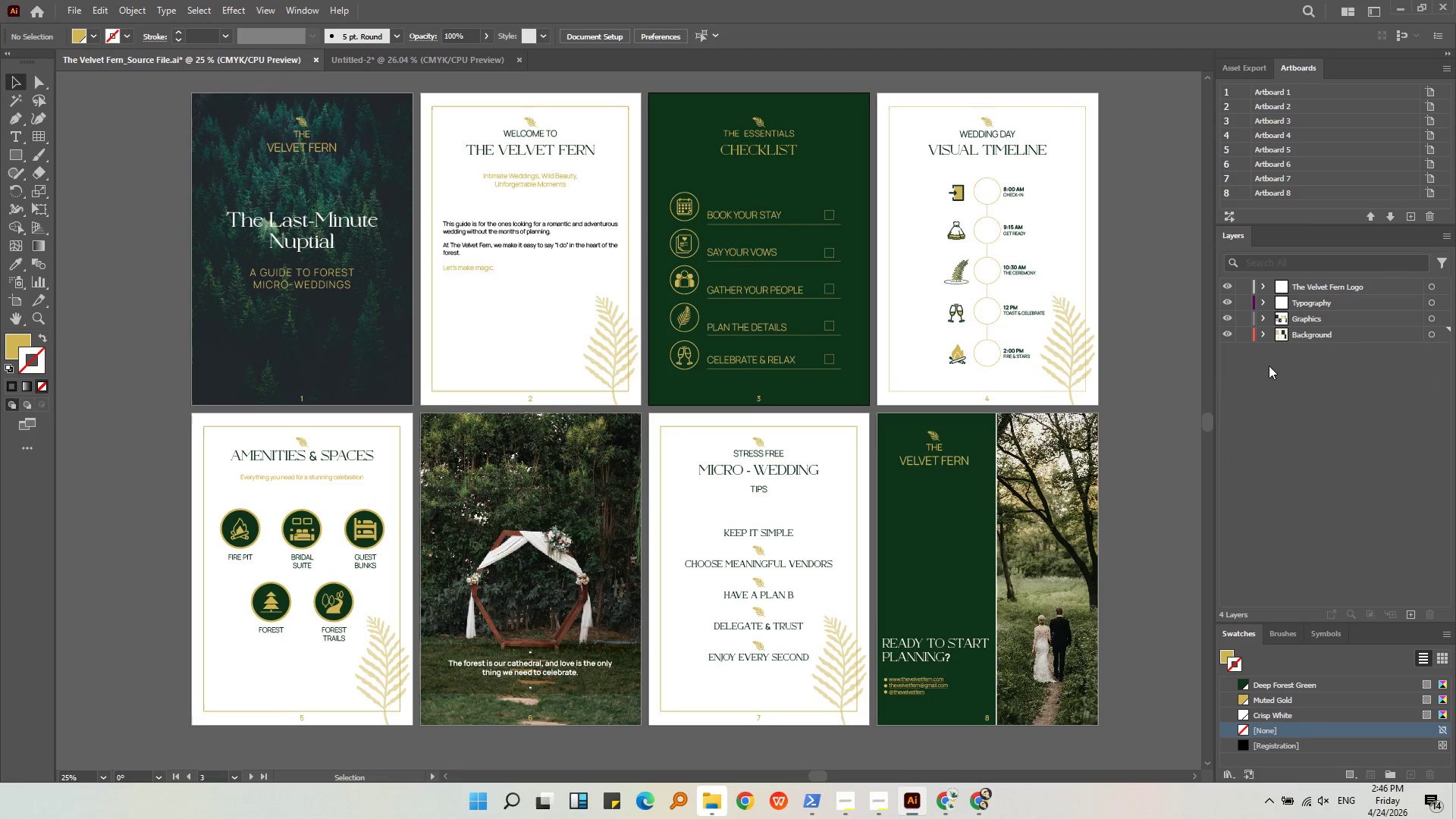 
left_click([1272, 408])
 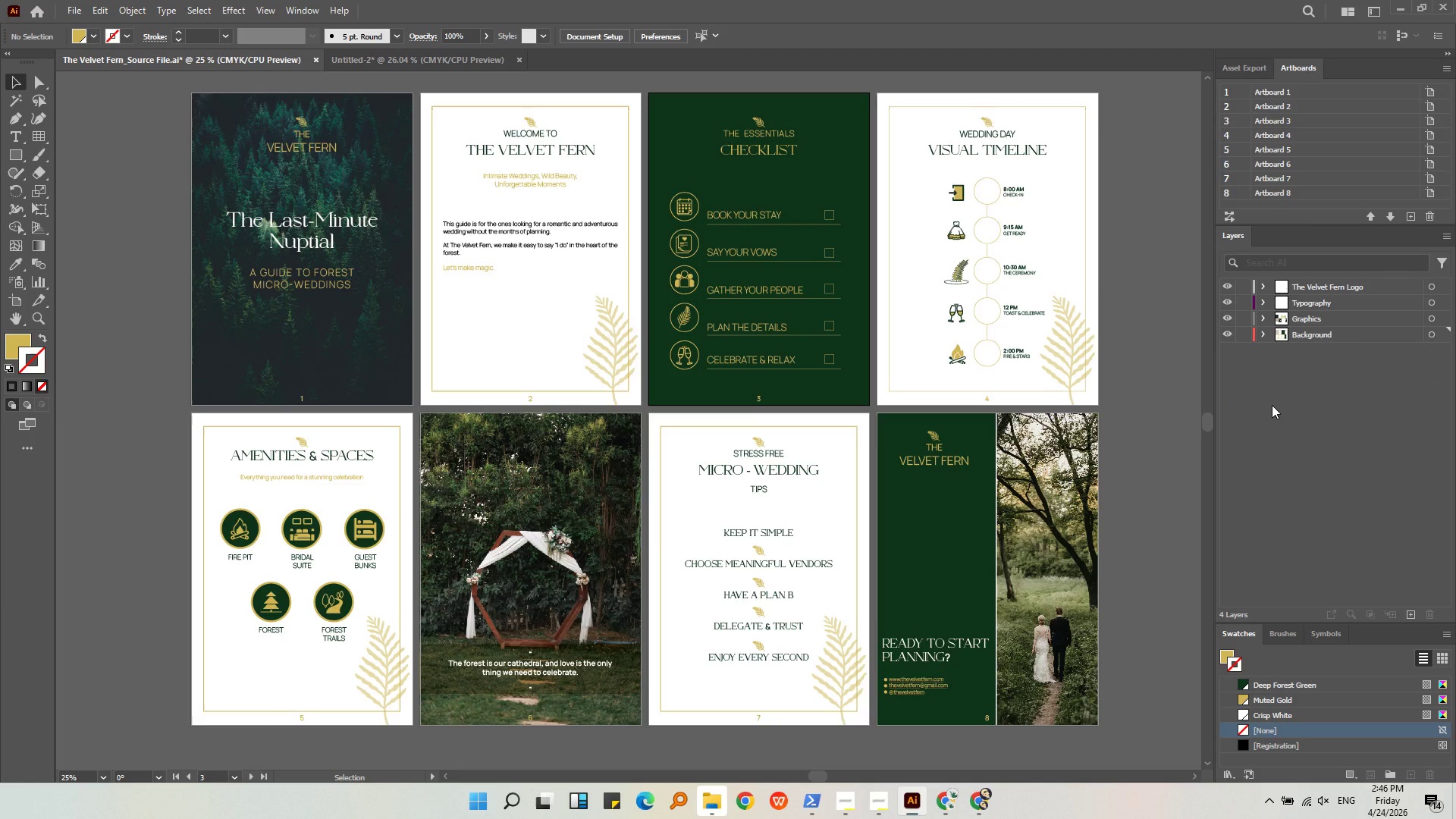 
wait(8.42)
 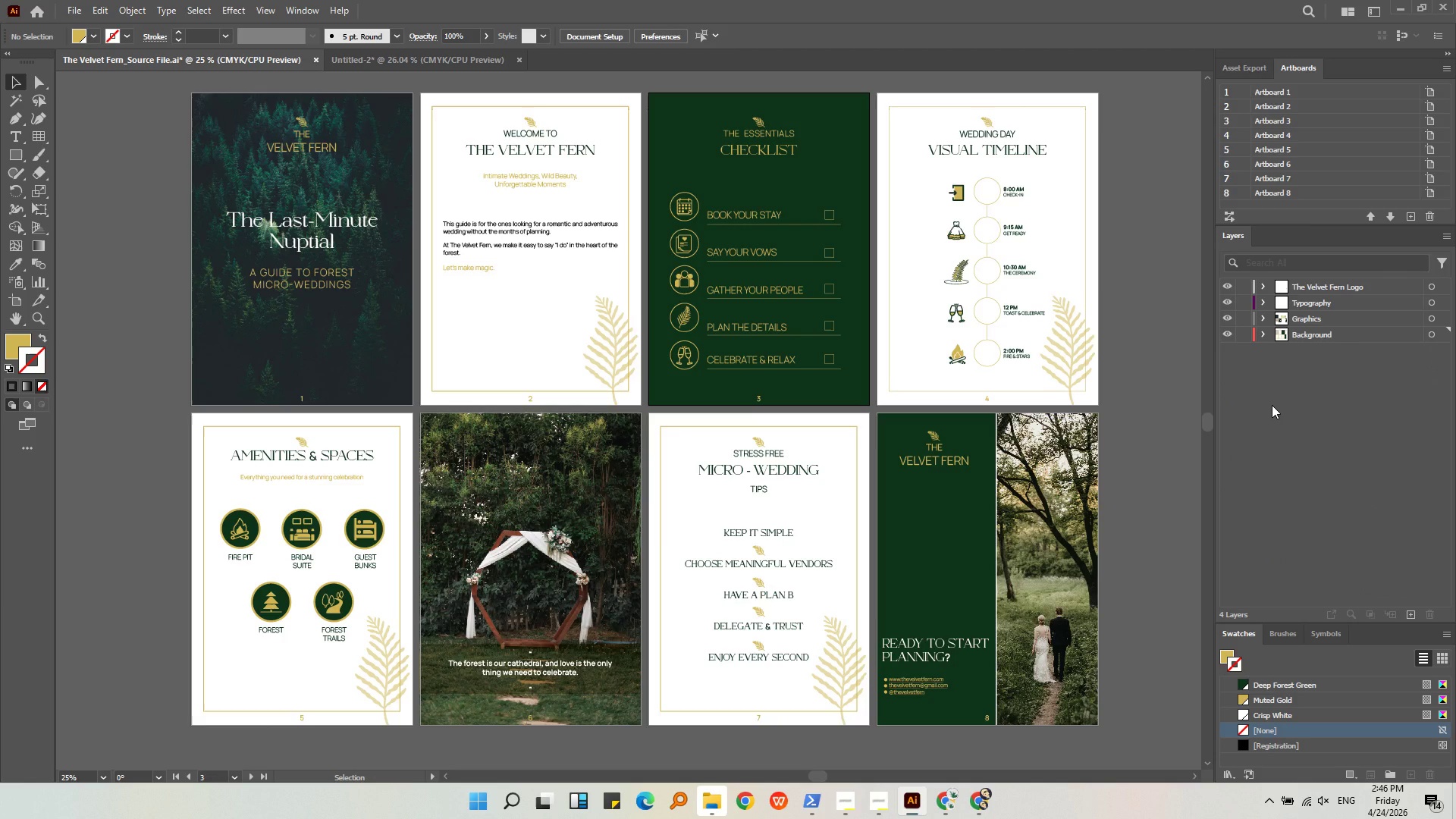 
key(Alt+AltLeft)
 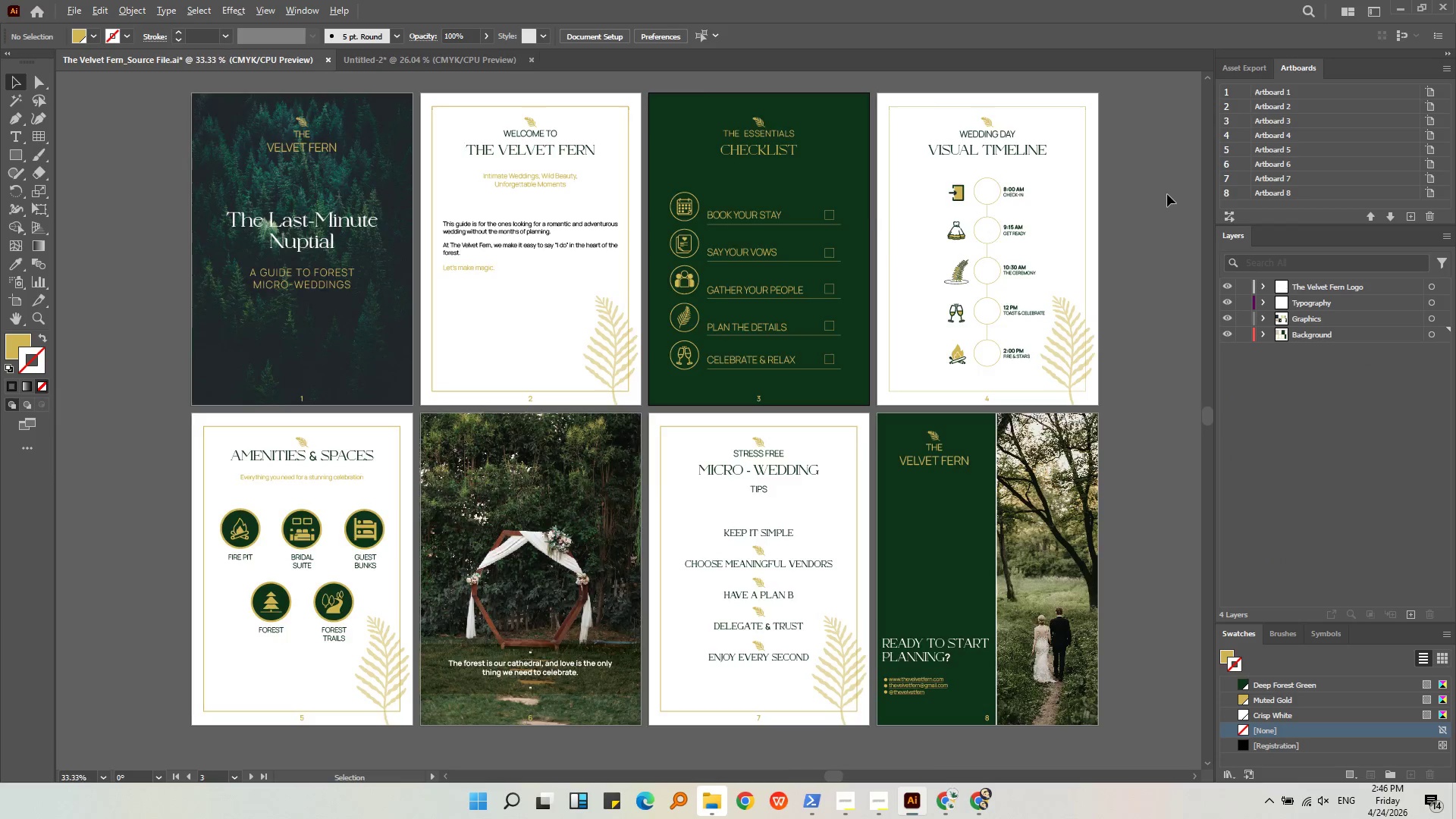 
scroll: coordinate [1167, 194], scroll_direction: up, amount: 2.0
 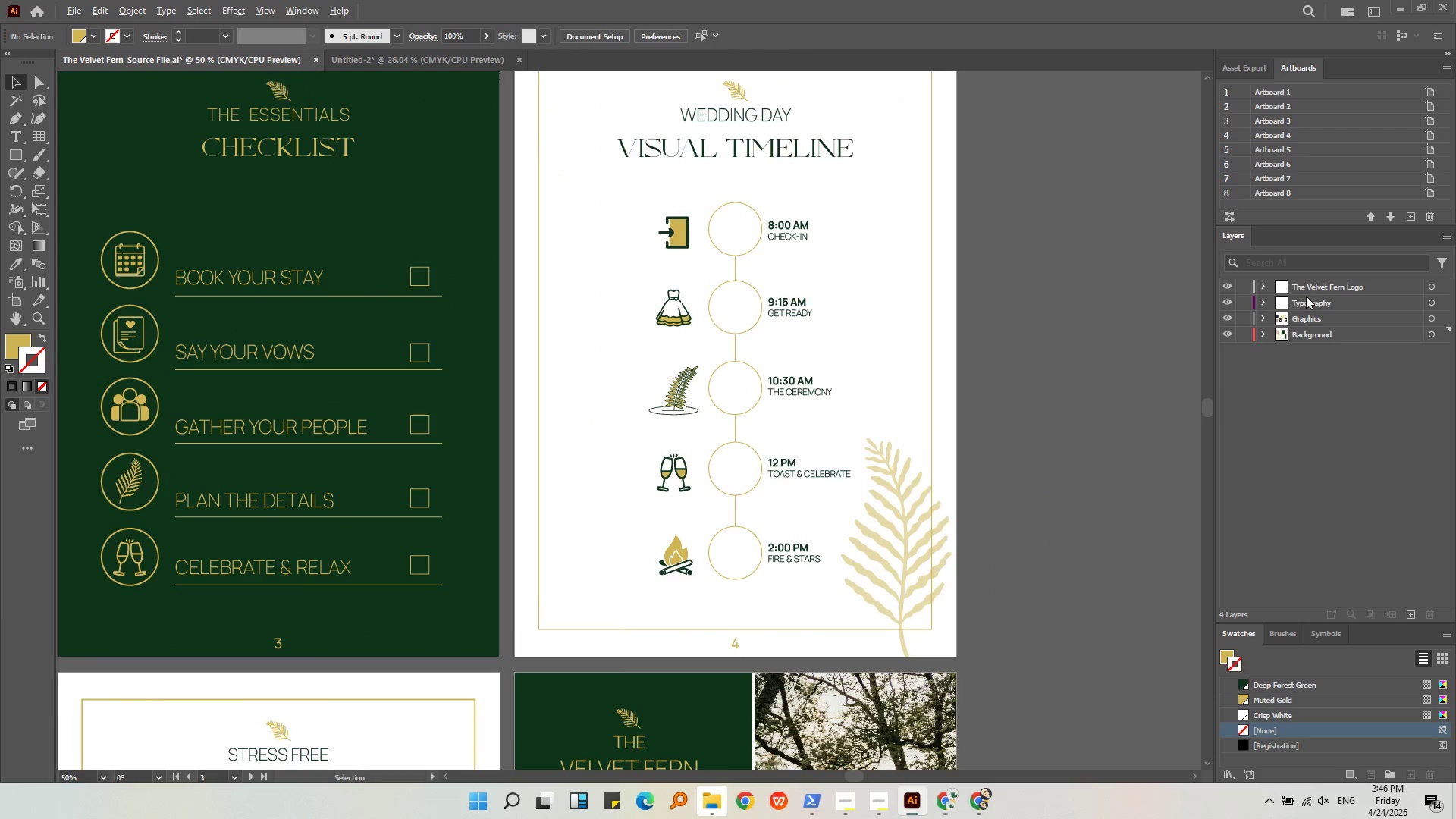 
left_click([1305, 301])
 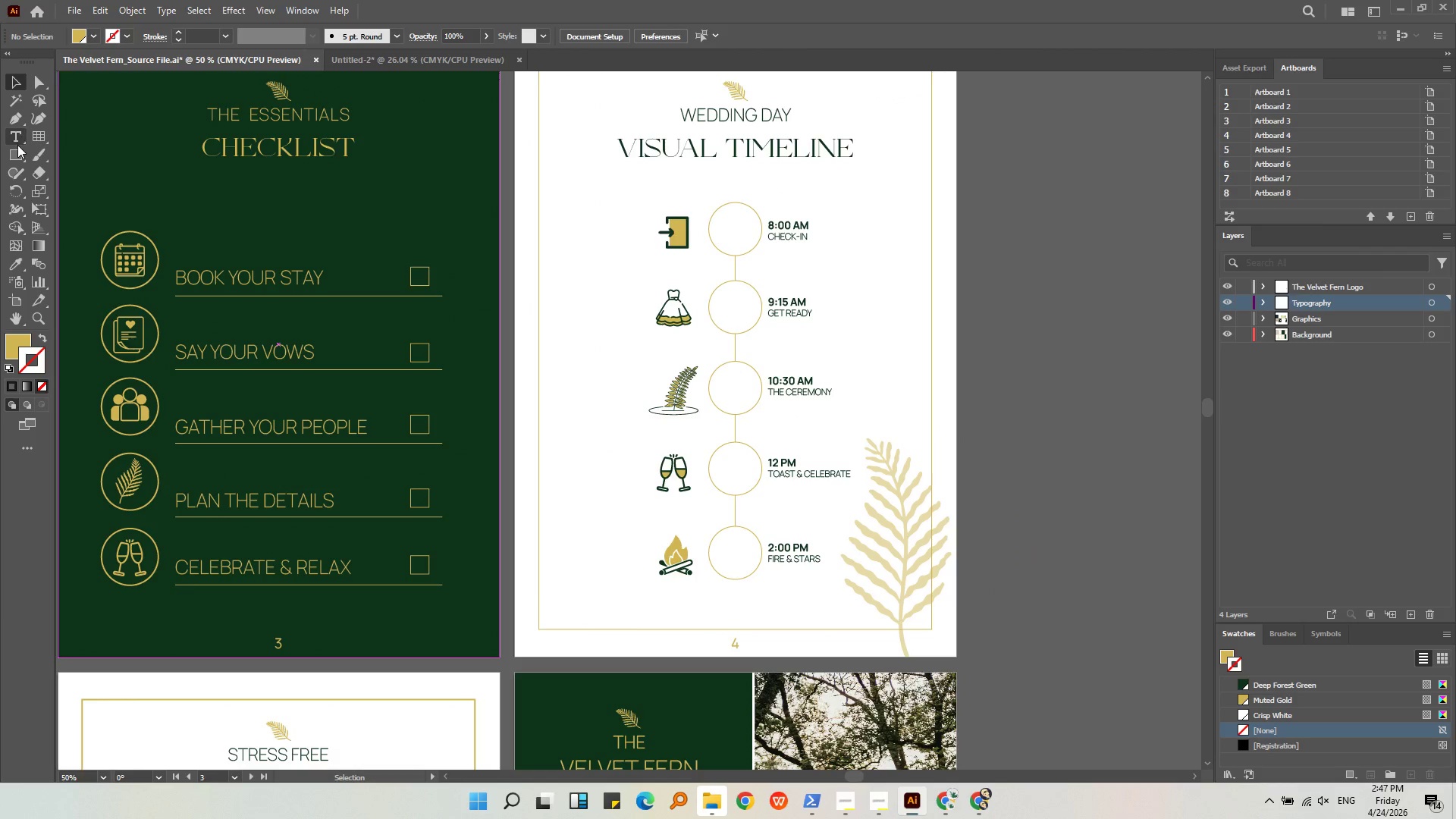 
left_click([17, 130])
 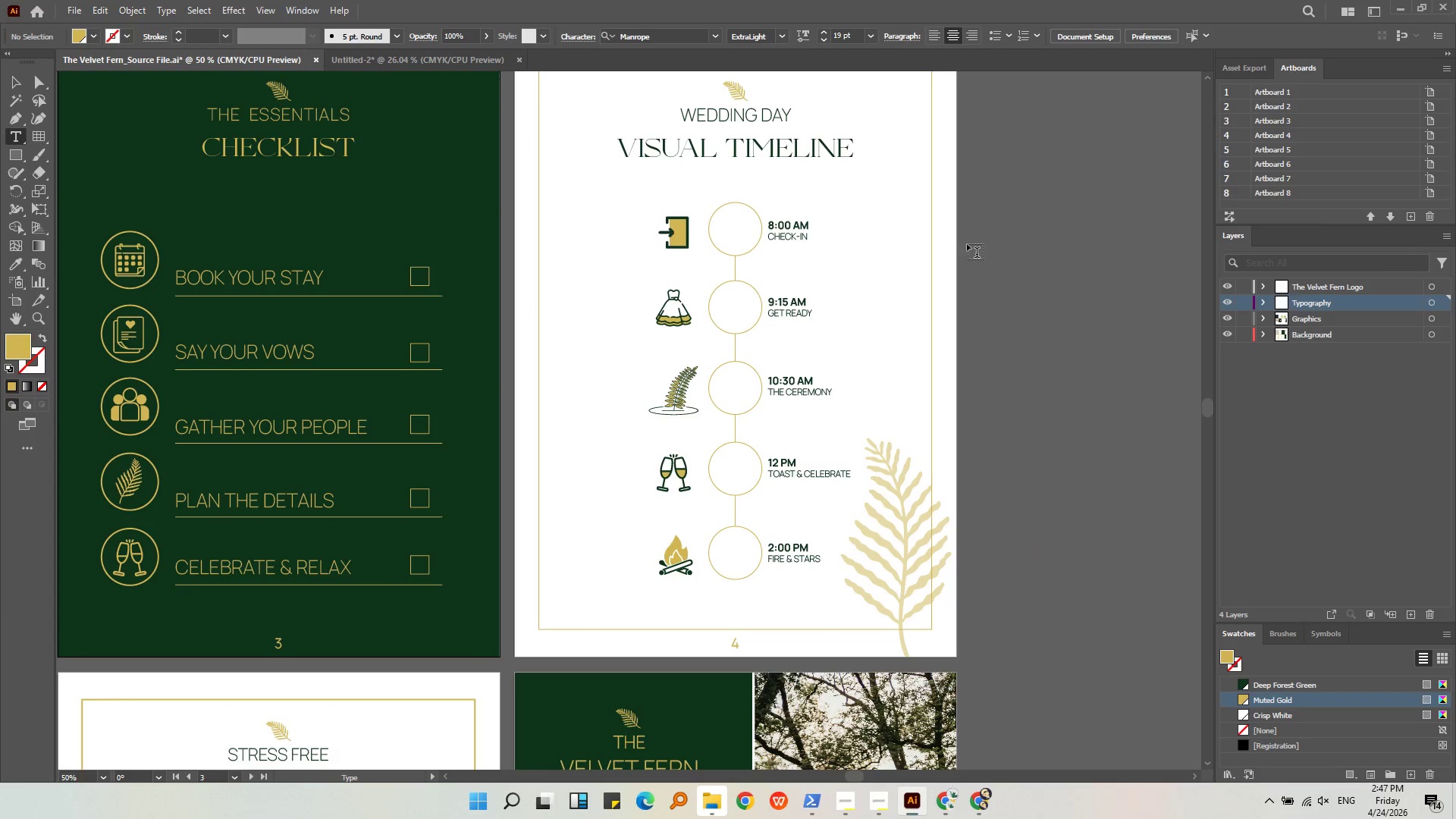 
left_click_drag(start_coordinate=[996, 243], to_coordinate=[1116, 375])
 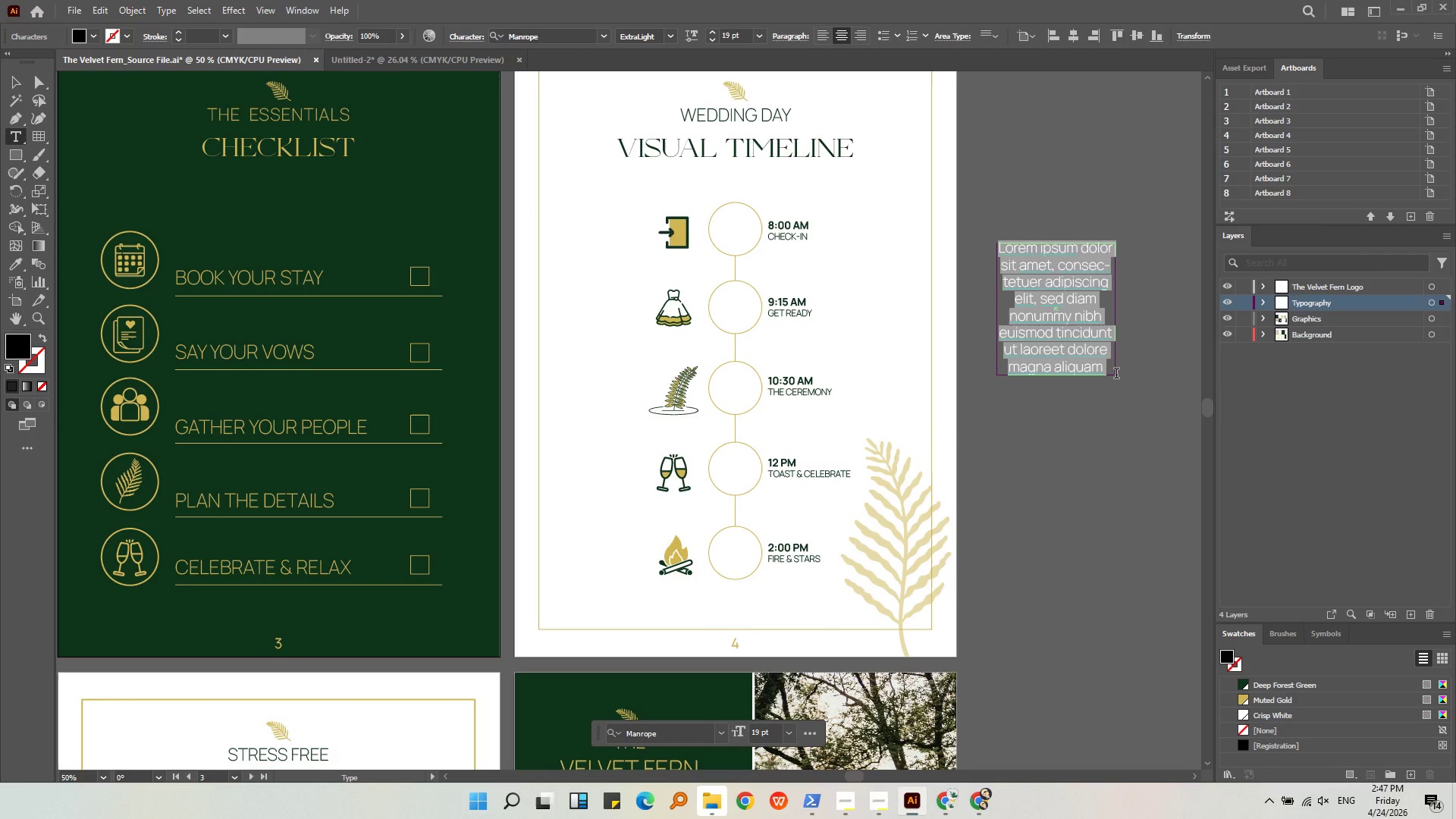 
key(1)
 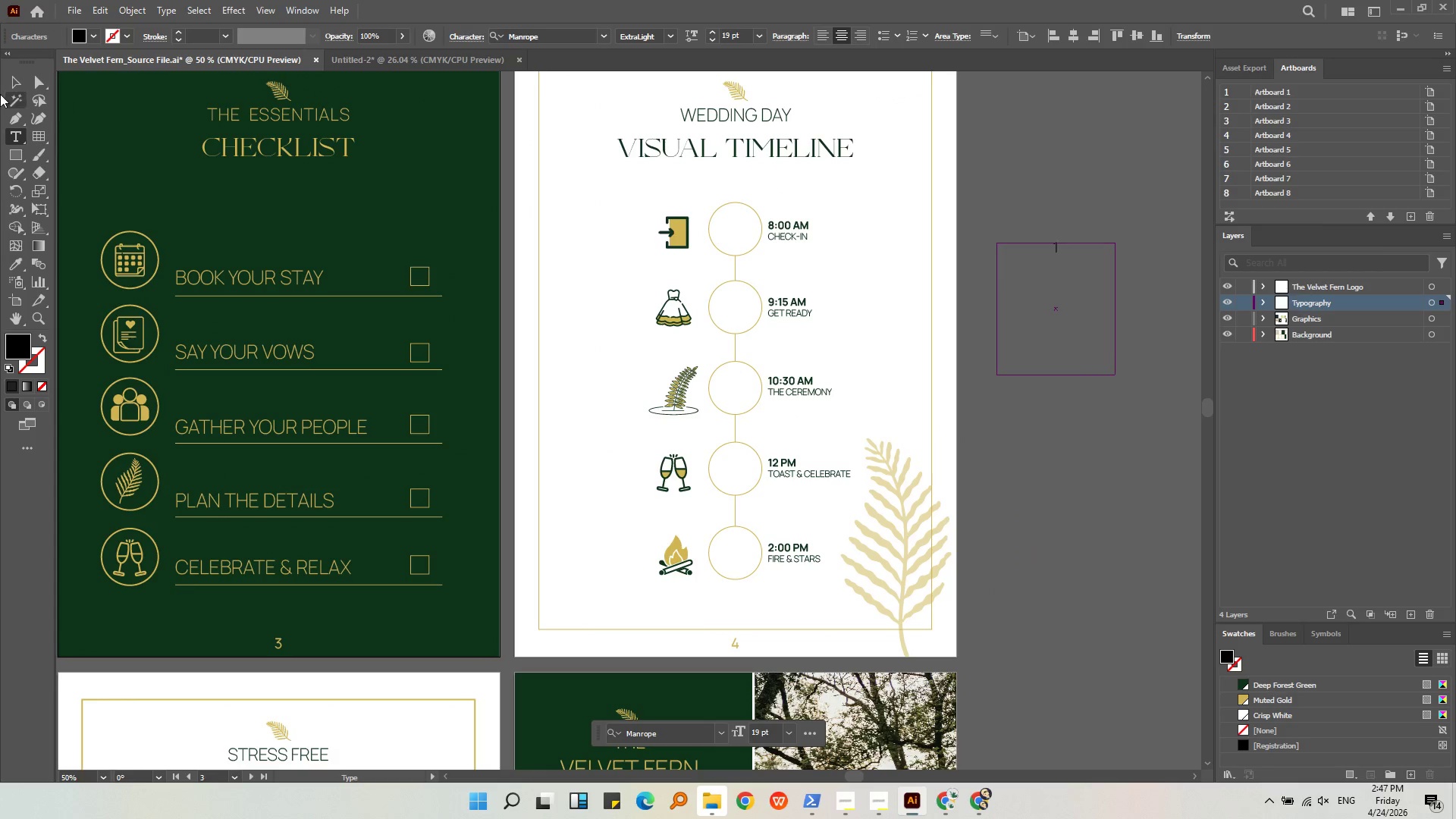 
left_click([13, 83])
 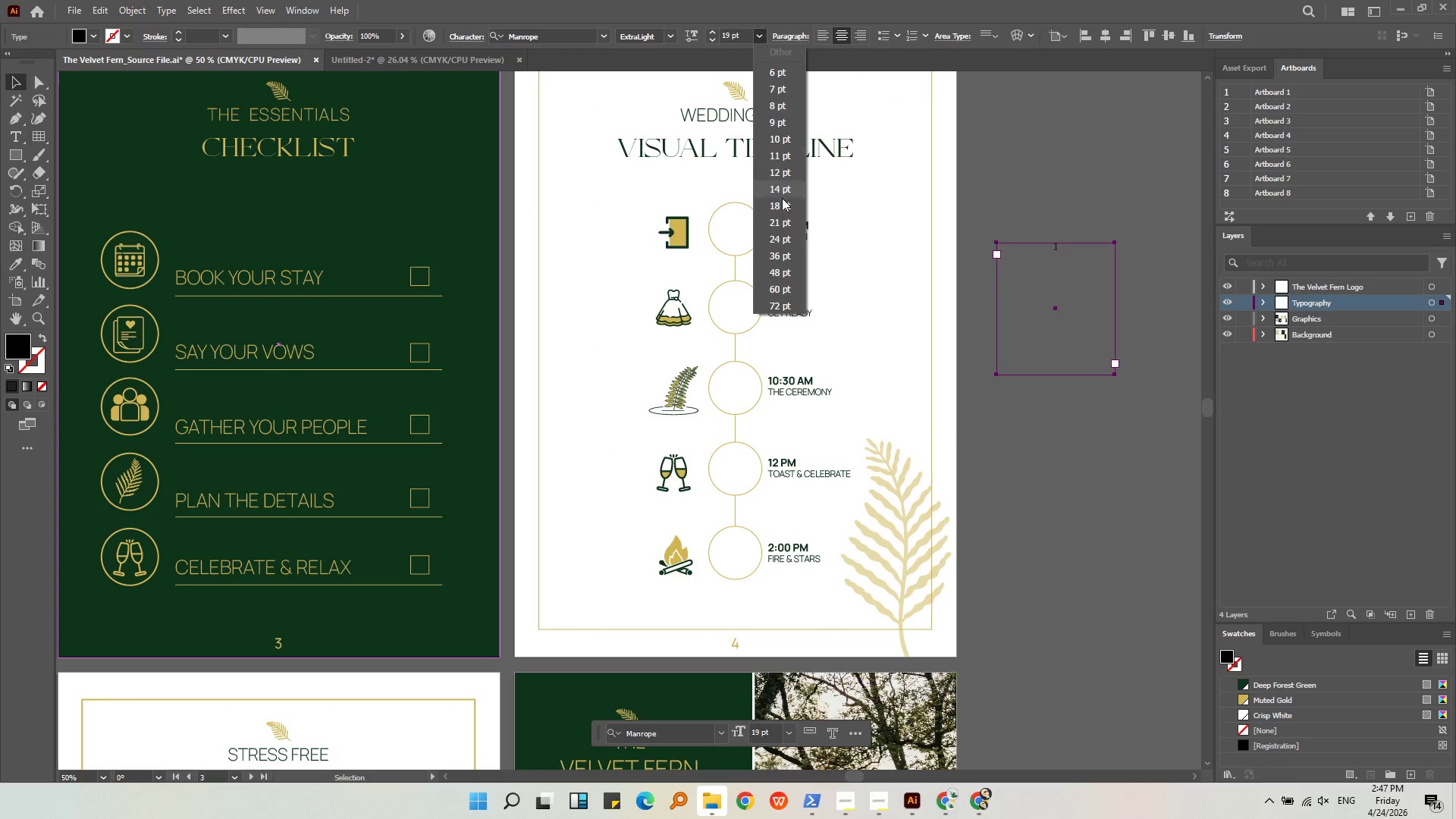 
left_click([783, 227])
 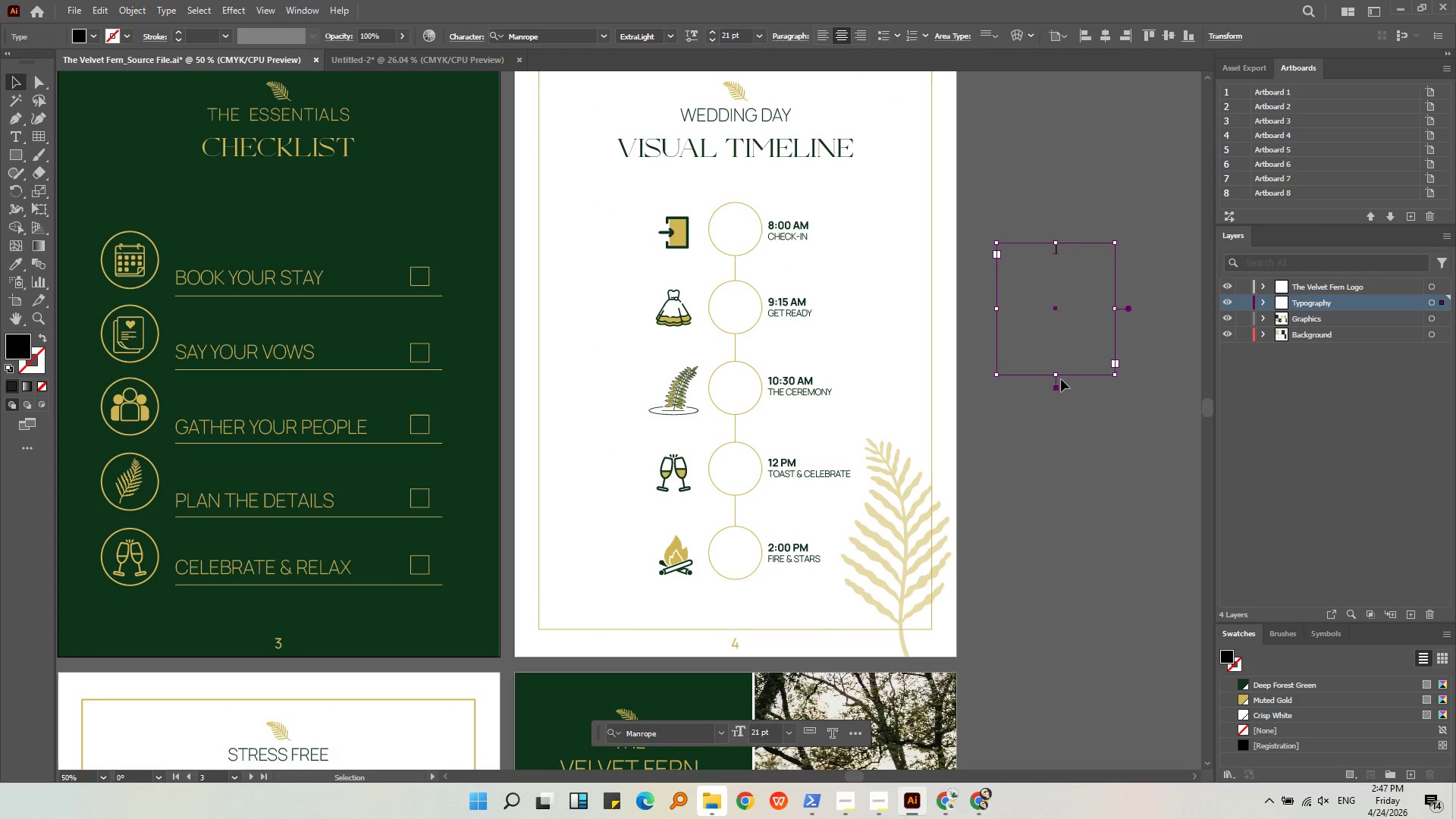 
left_click_drag(start_coordinate=[1056, 375], to_coordinate=[1058, 289])
 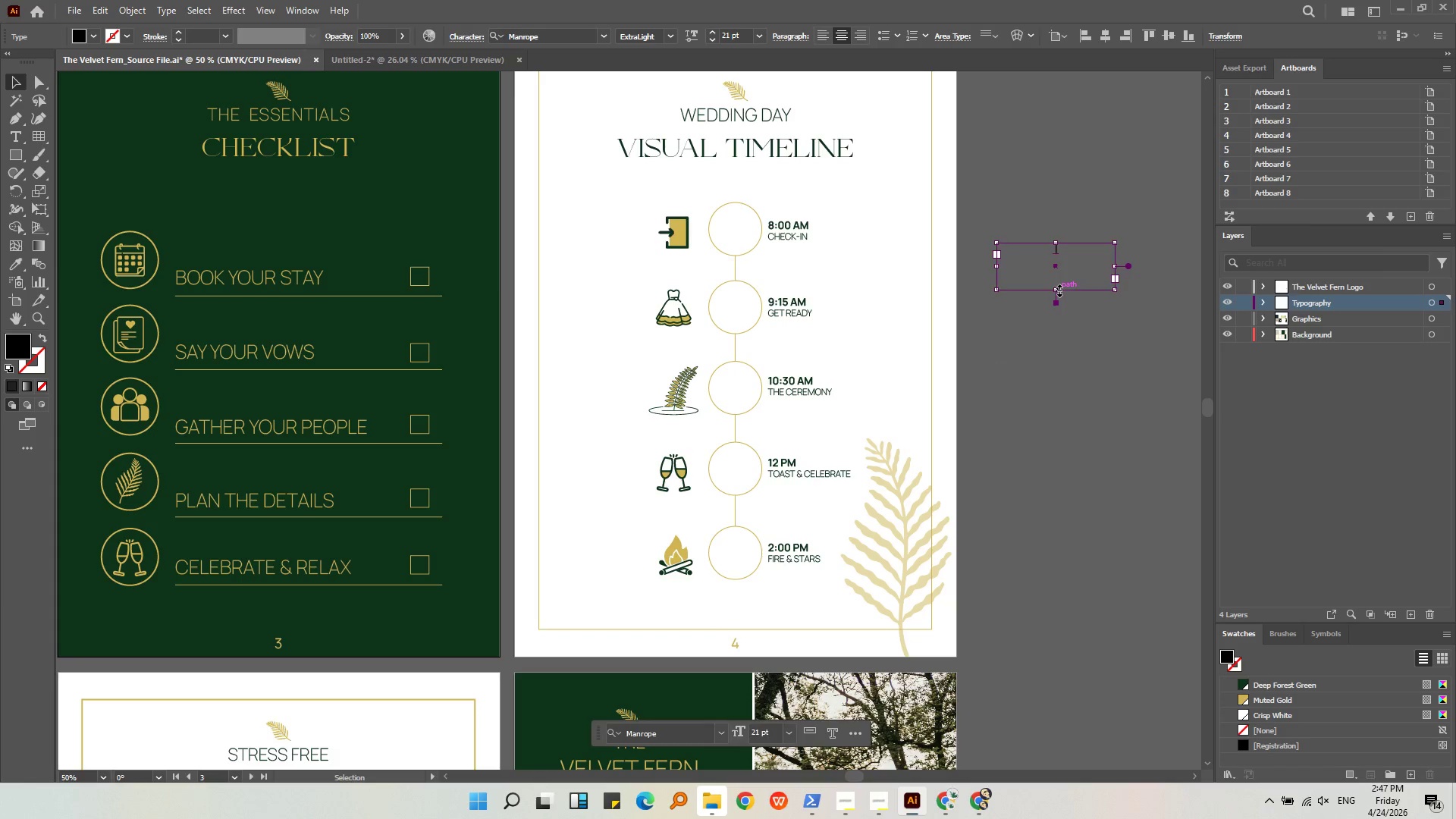 
left_click_drag(start_coordinate=[1058, 289], to_coordinate=[1058, 265])
 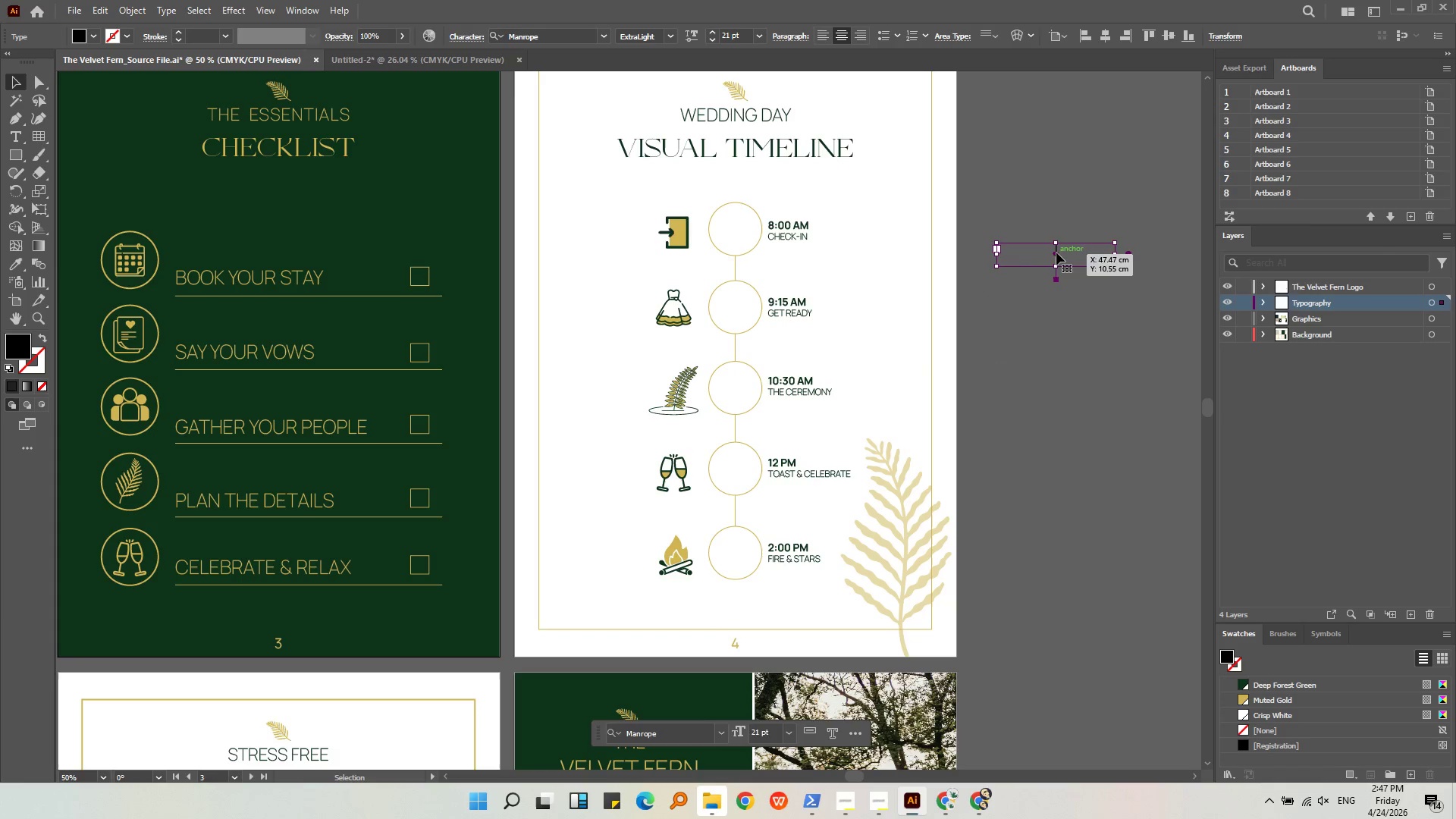 
left_click_drag(start_coordinate=[1056, 253], to_coordinate=[734, 235])
 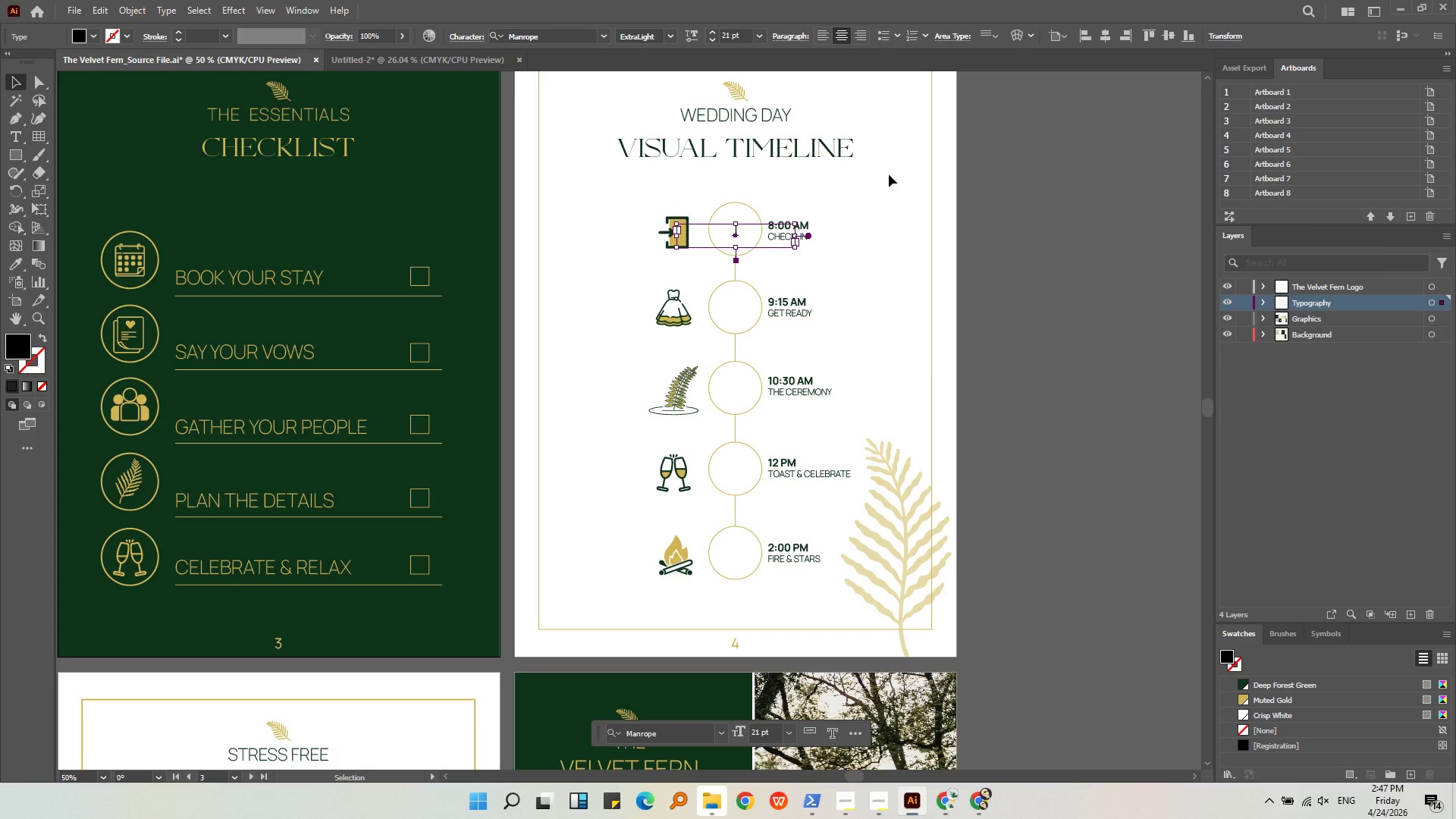 
left_click([894, 186])
 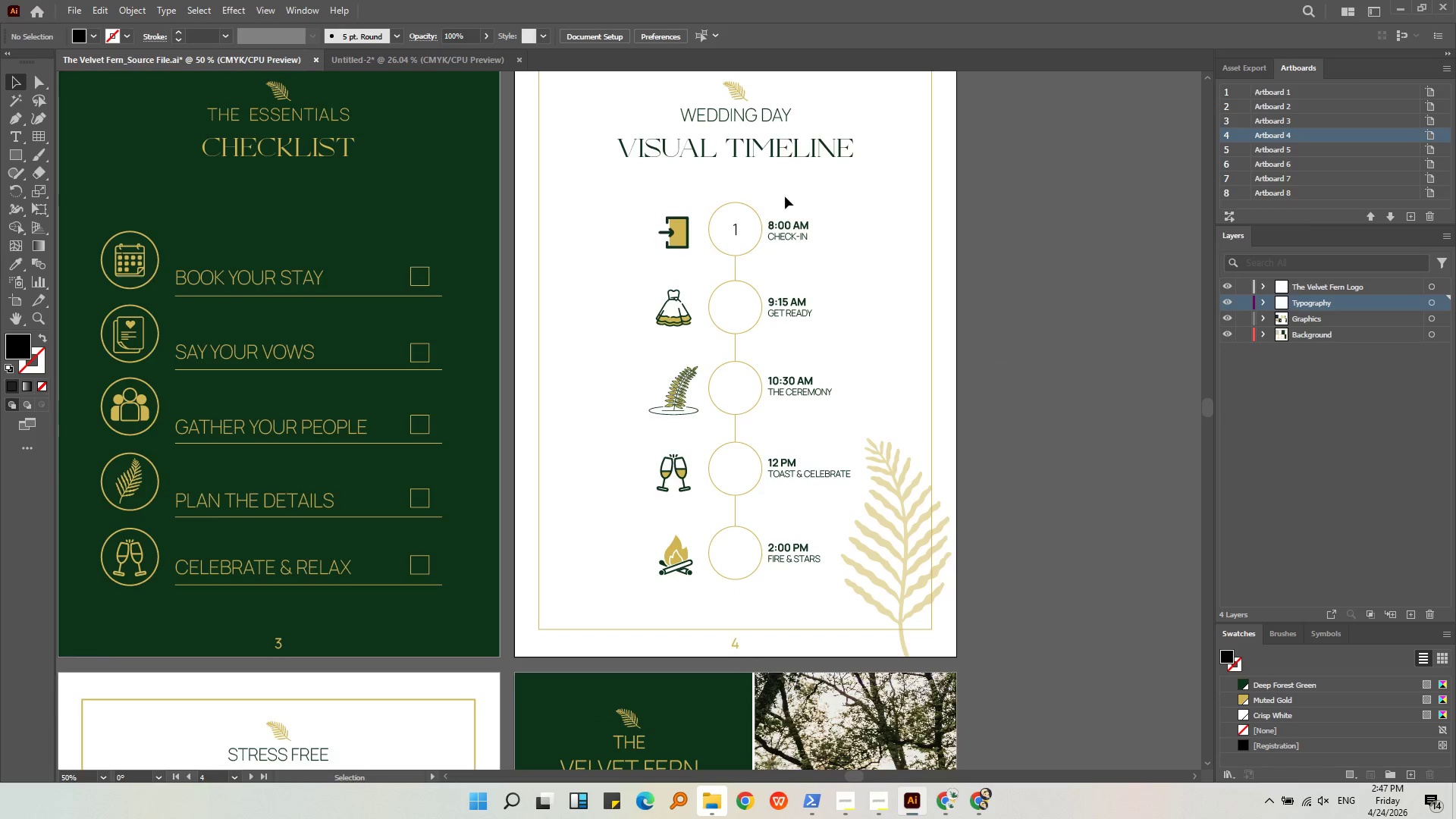 
key(Alt+AltLeft)
 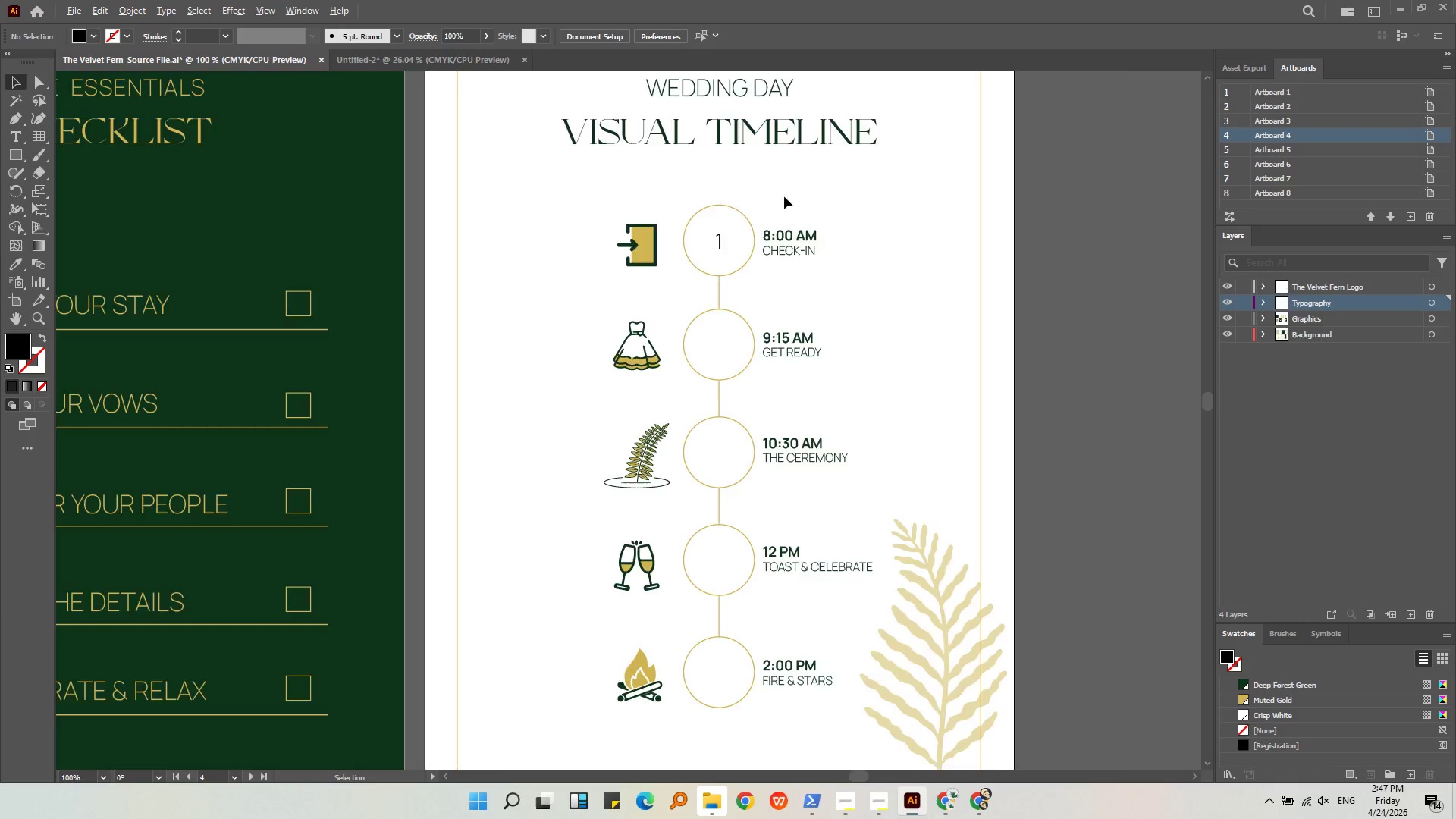 
scroll: coordinate [784, 196], scroll_direction: up, amount: 3.0
 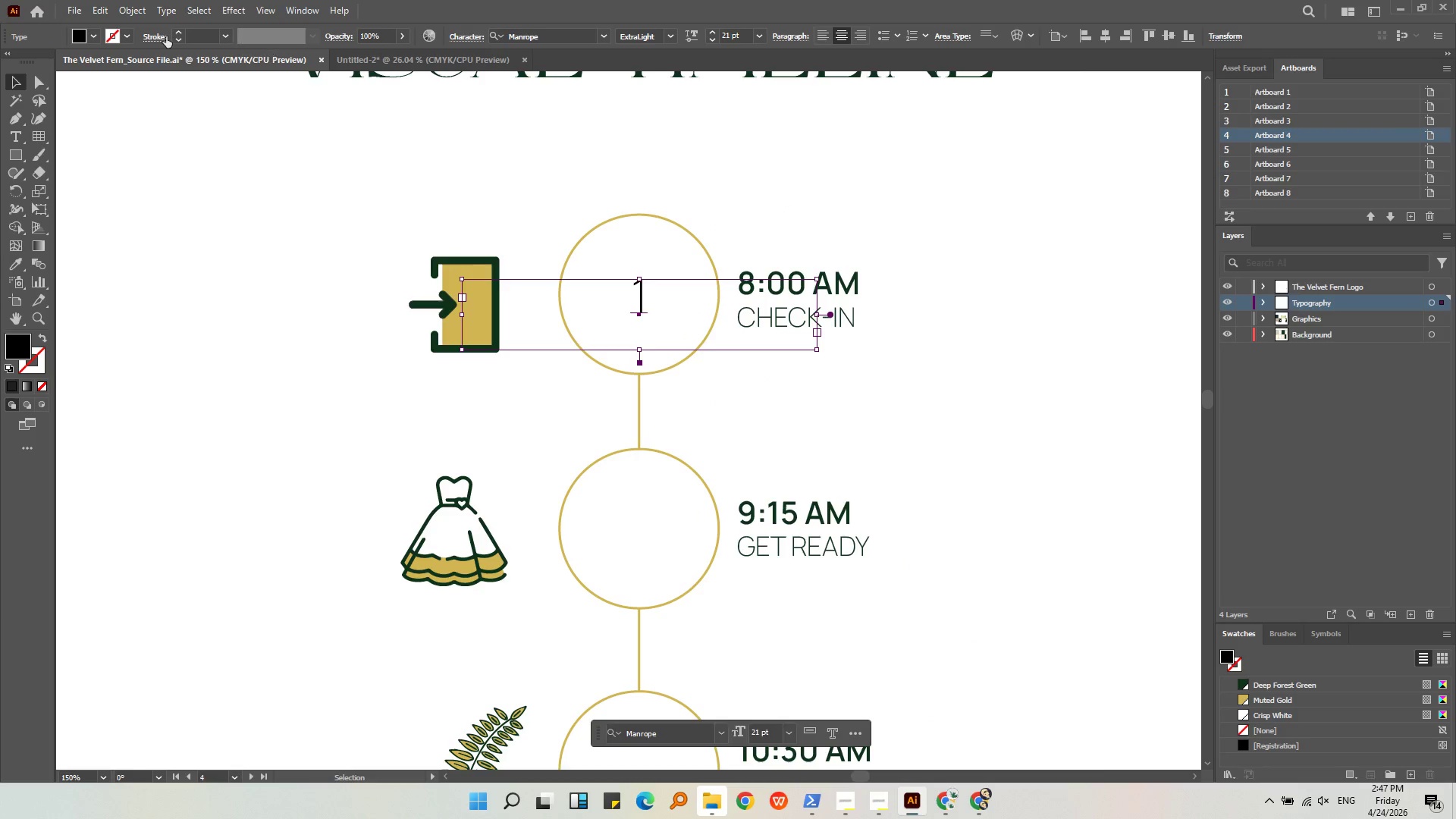 
left_click([92, 39])
 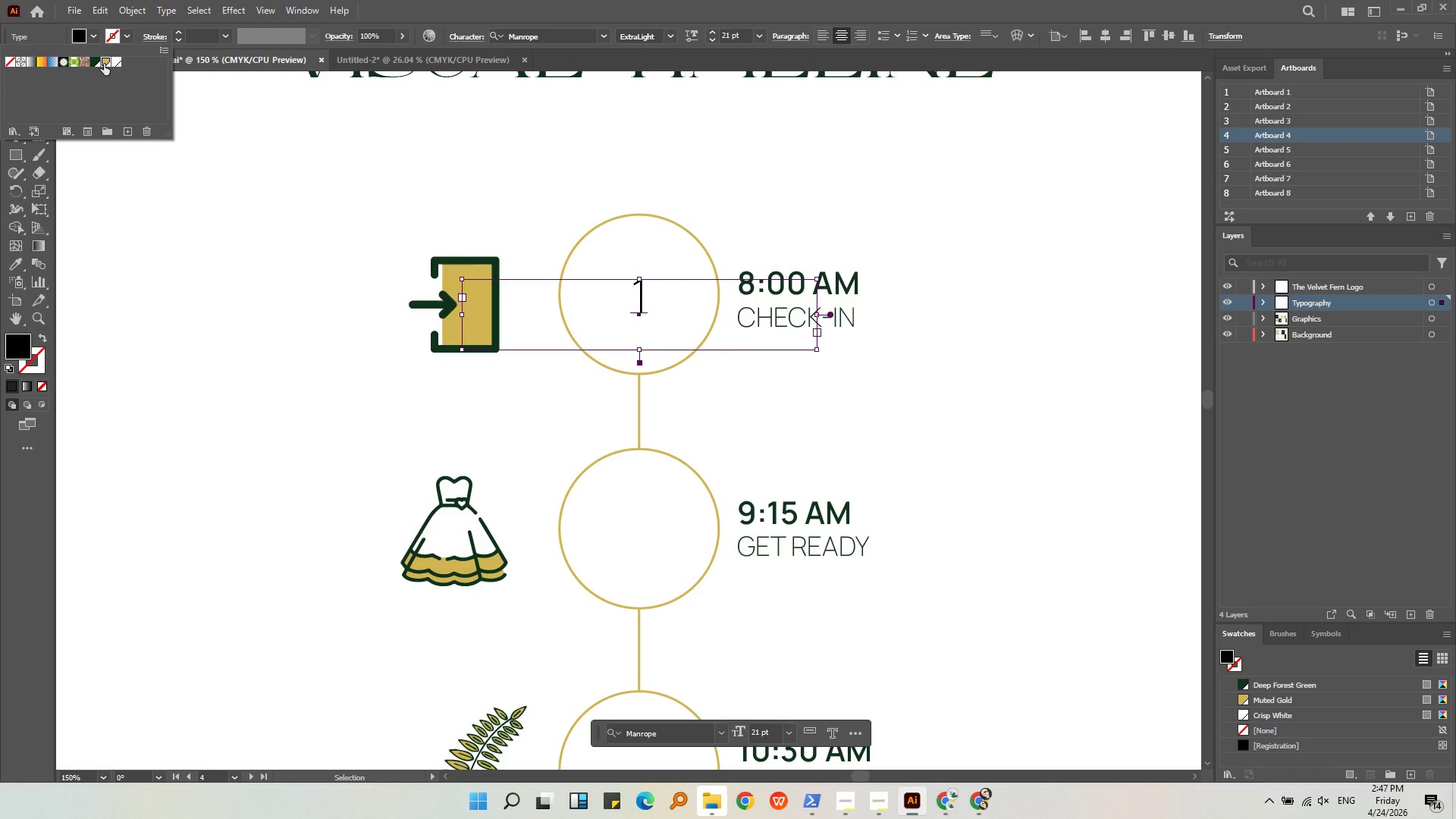 
double_click([176, 221])
 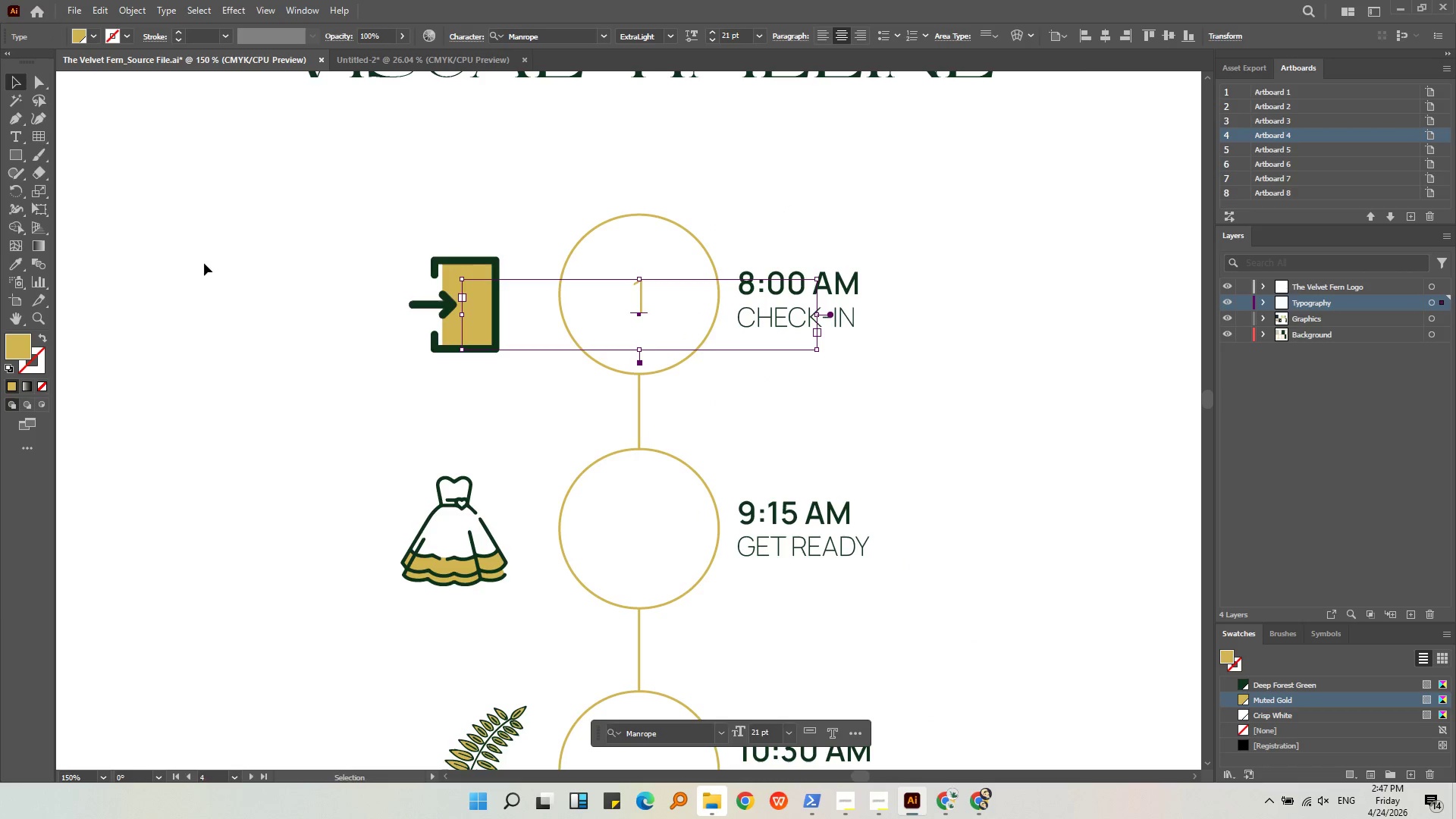 
triple_click([204, 263])
 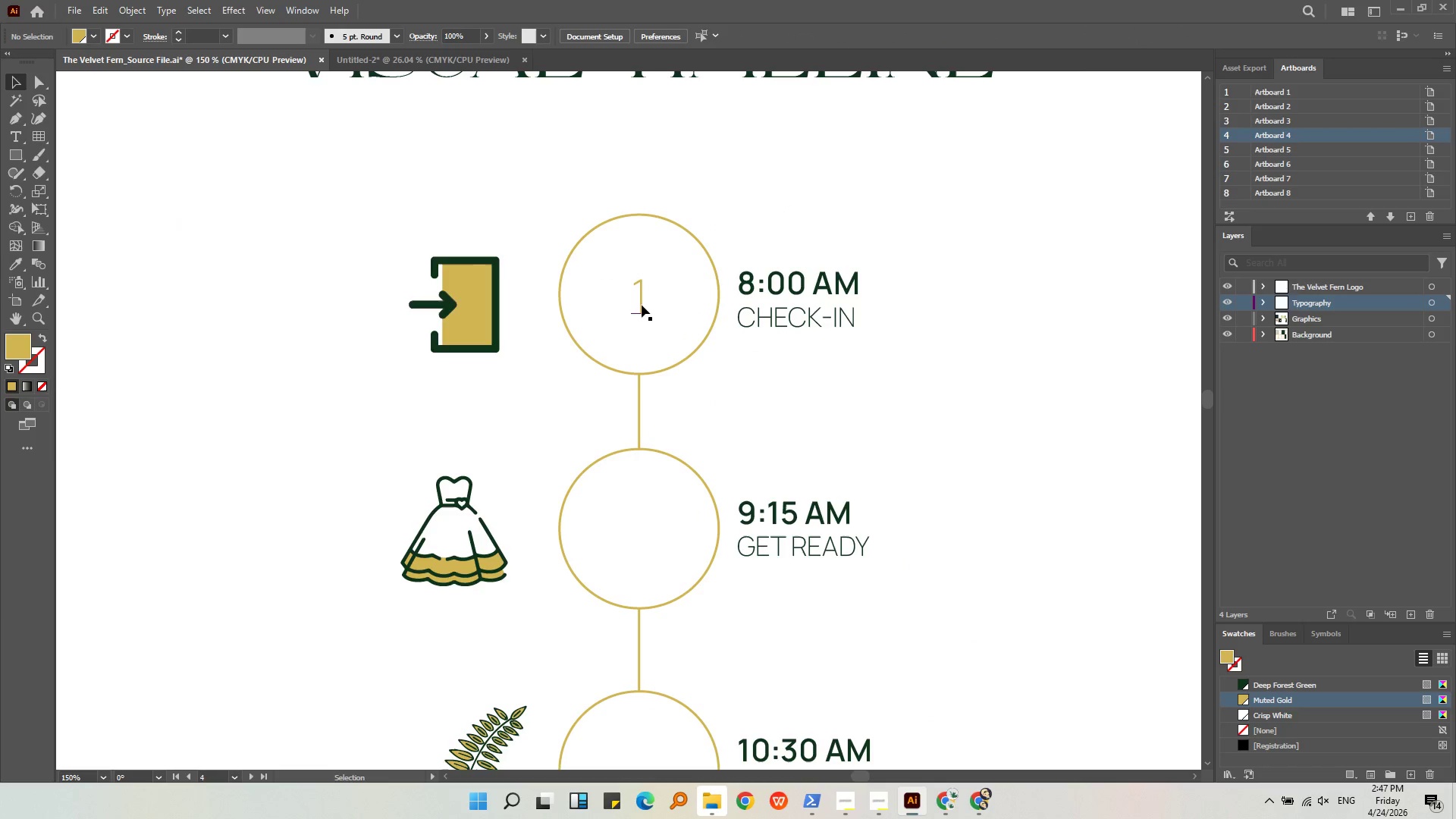 
left_click([645, 305])
 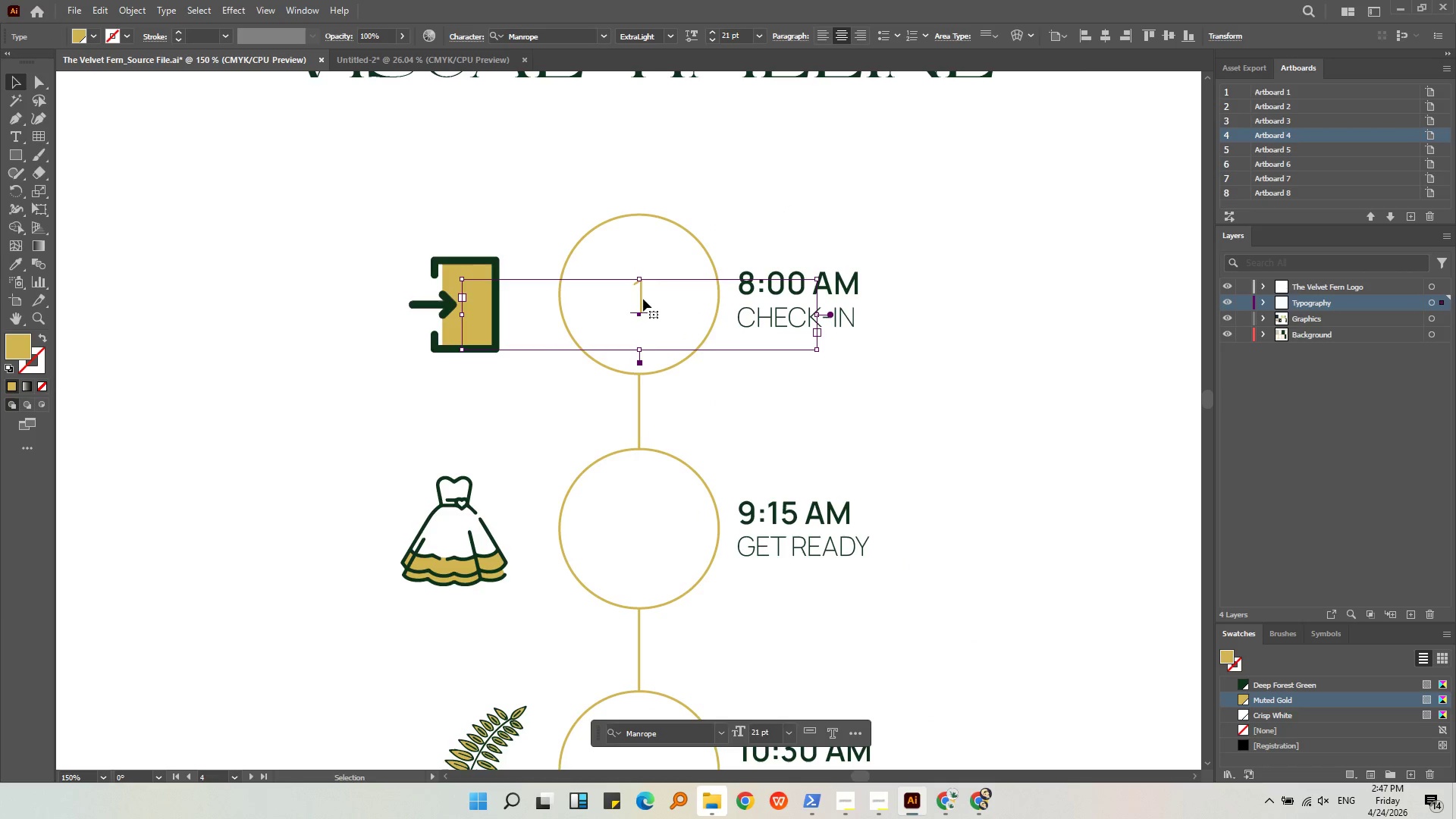 
left_click_drag(start_coordinate=[643, 299], to_coordinate=[642, 538])
 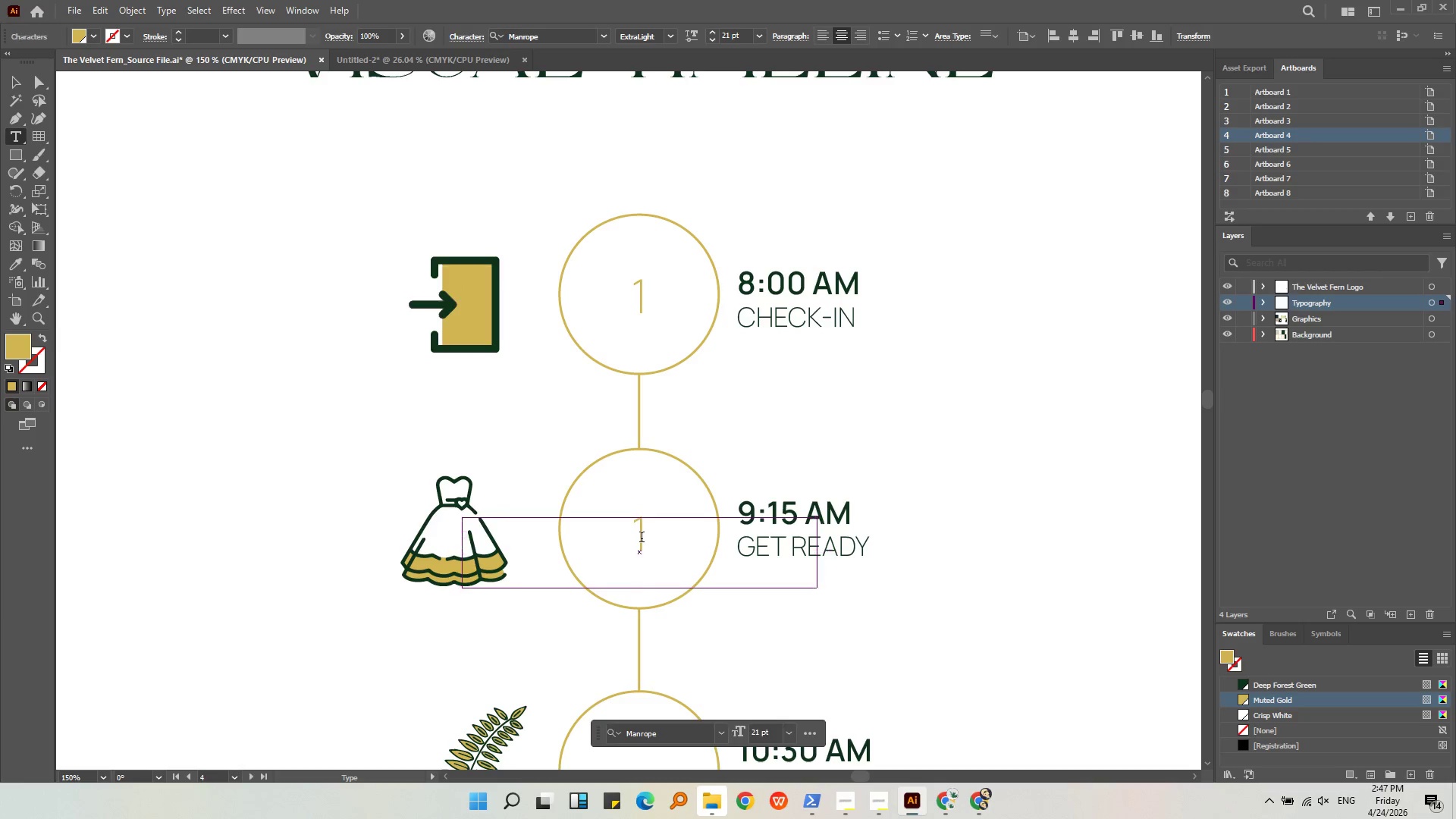 
hold_key(key=AltLeft, duration=1.2)
 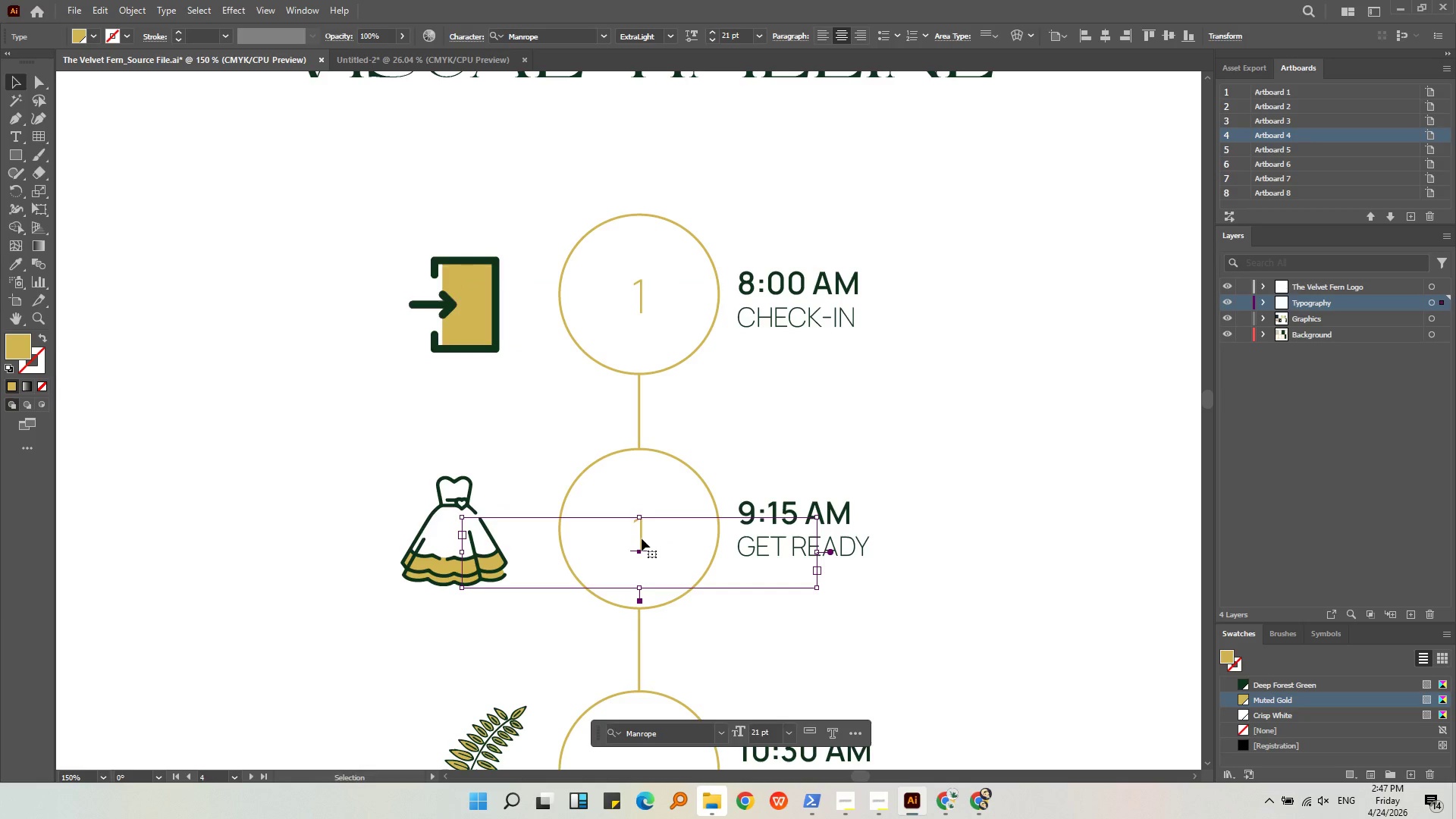 
double_click([642, 538])
 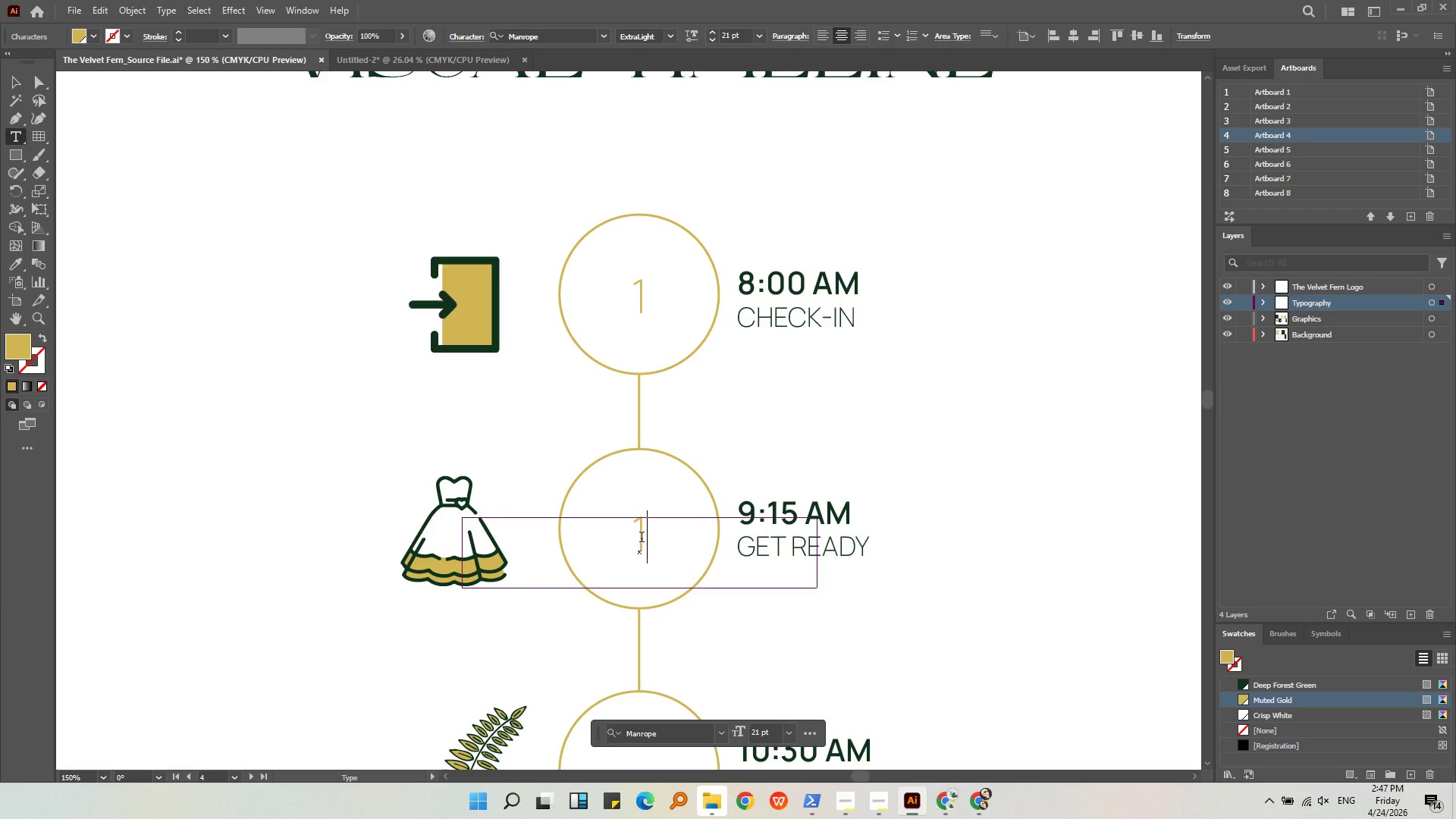 
left_click([642, 538])
 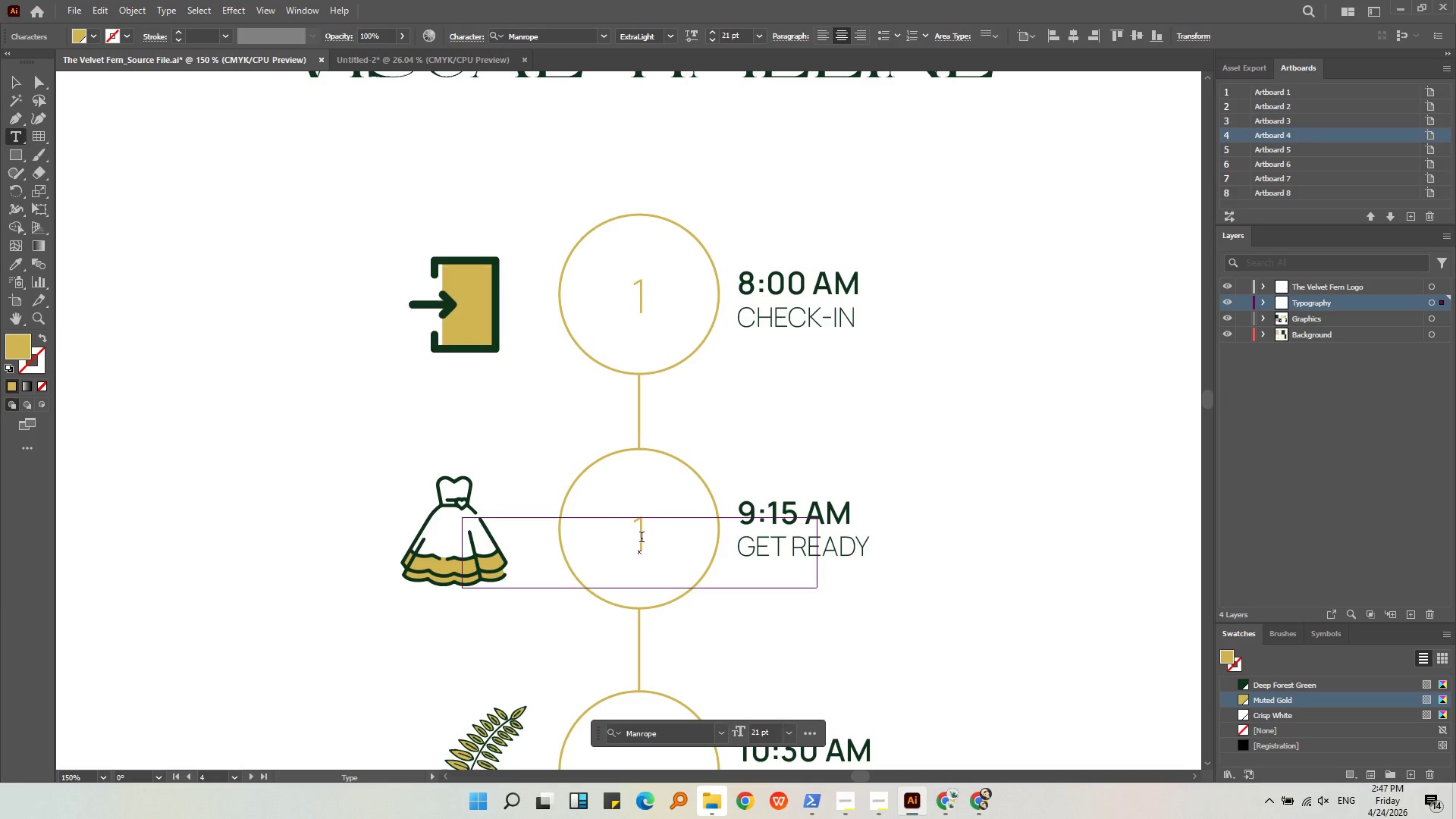 
key(2)
 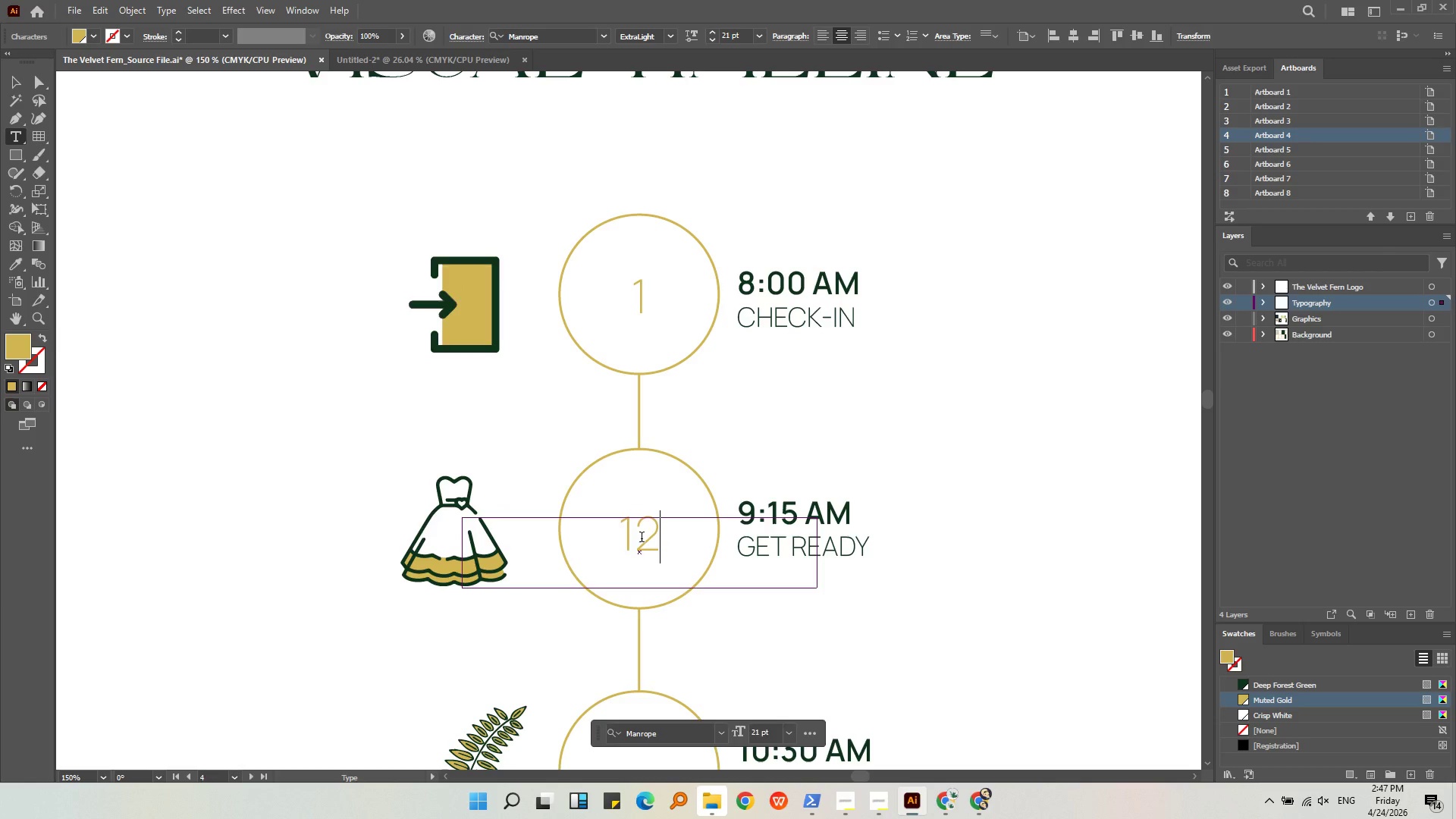 
left_click_drag(start_coordinate=[641, 538], to_coordinate=[617, 538])
 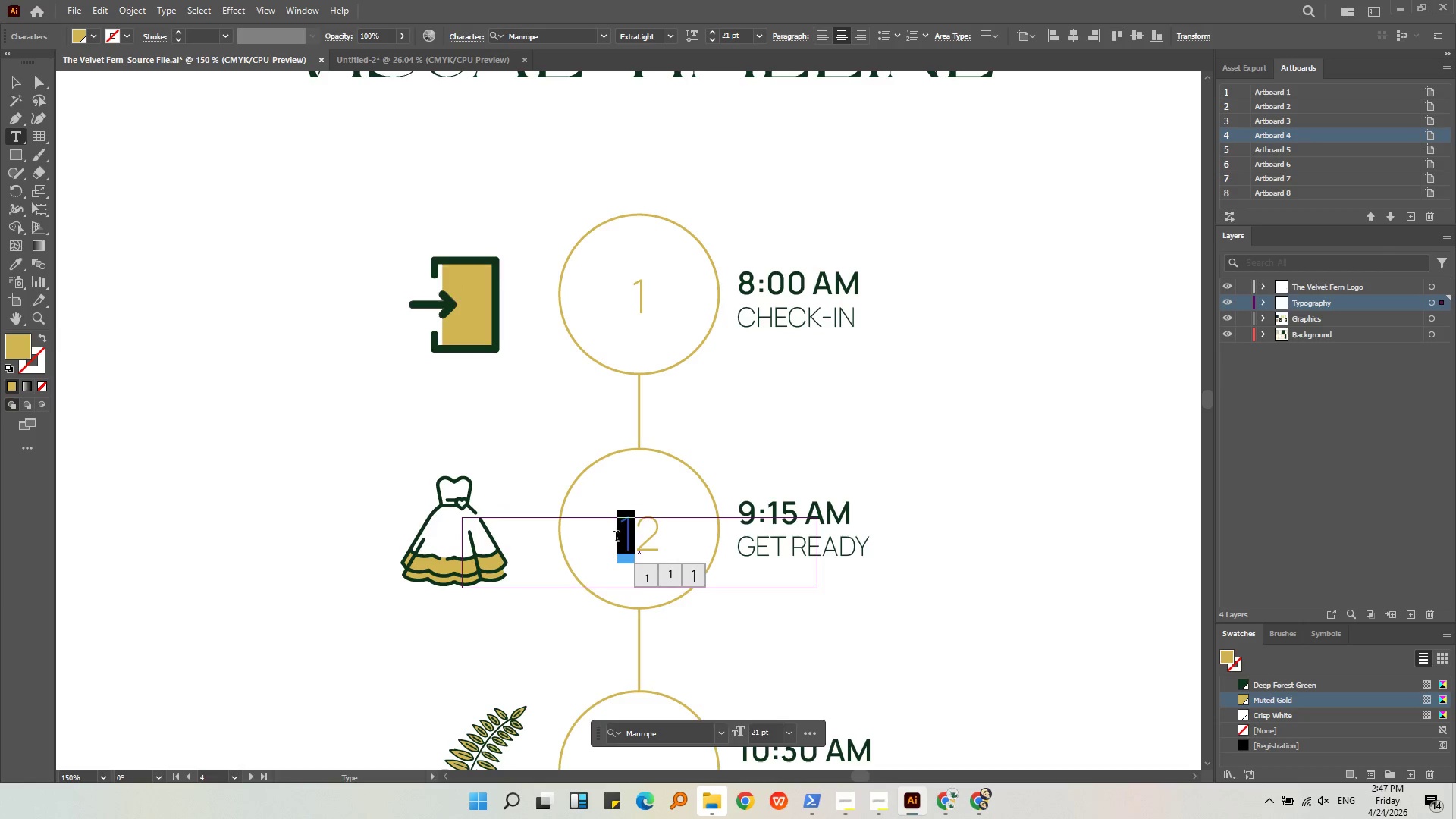 
key(Backspace)
 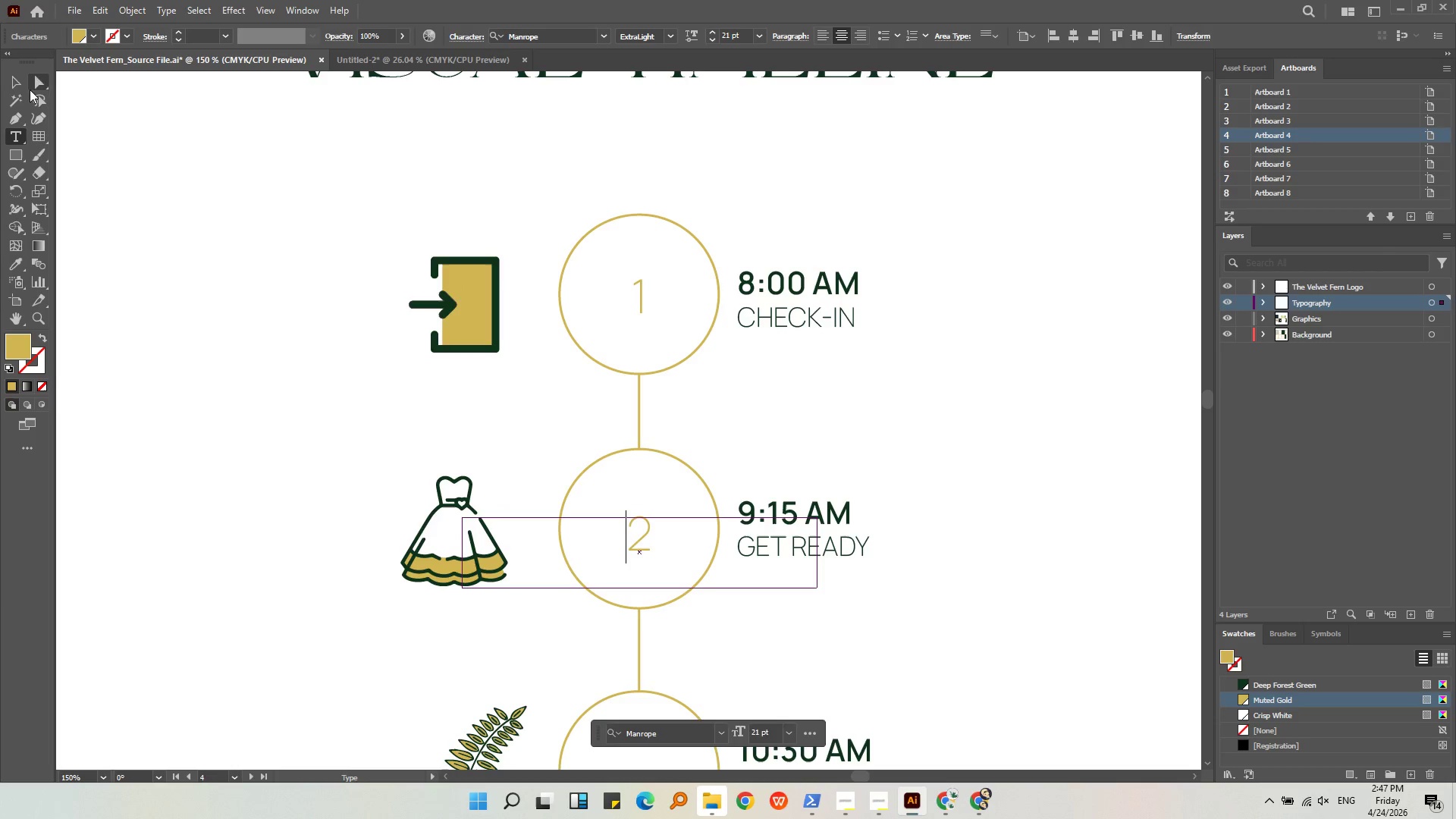 
left_click([20, 79])
 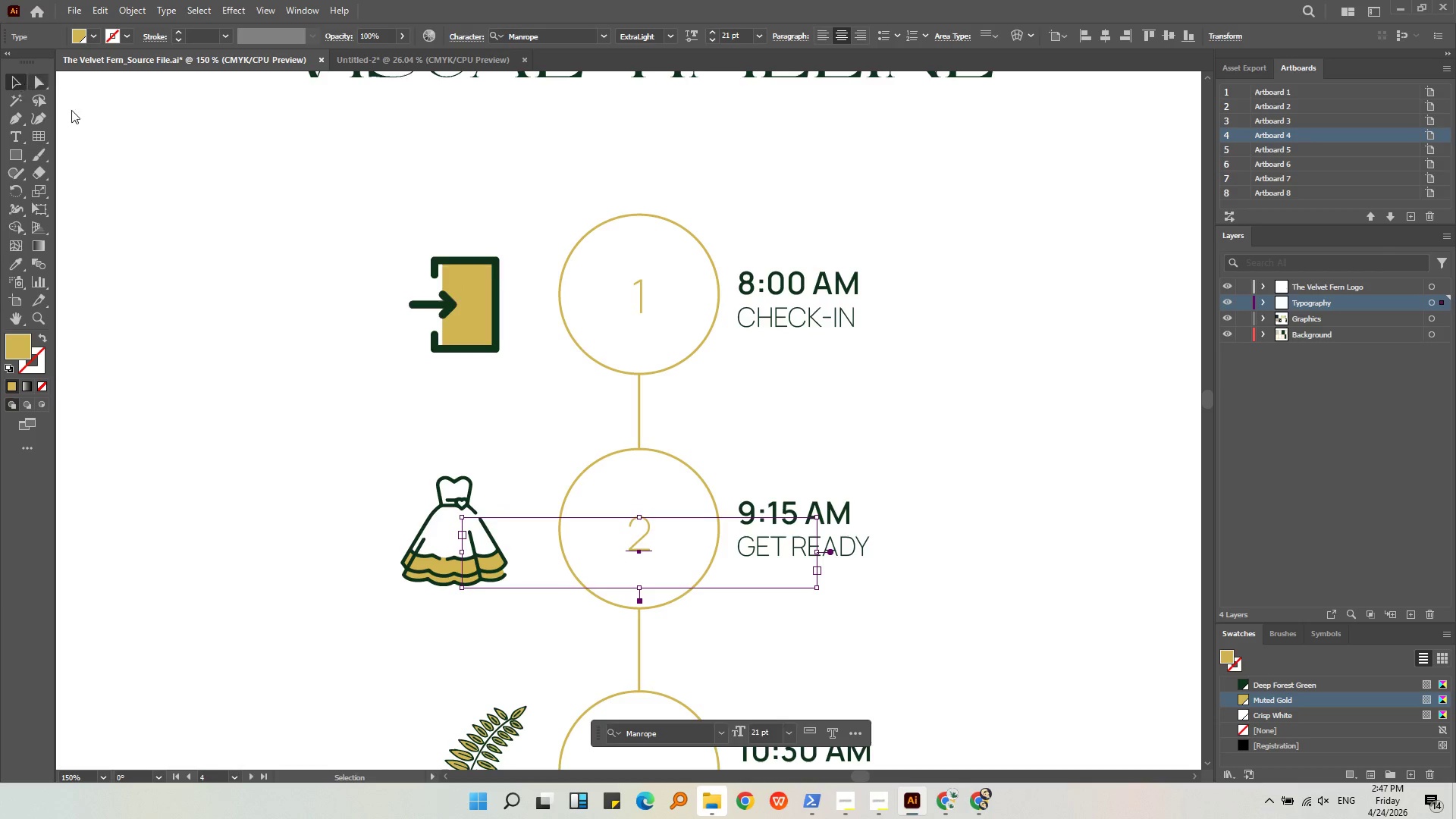 
key(Alt+AltLeft)
 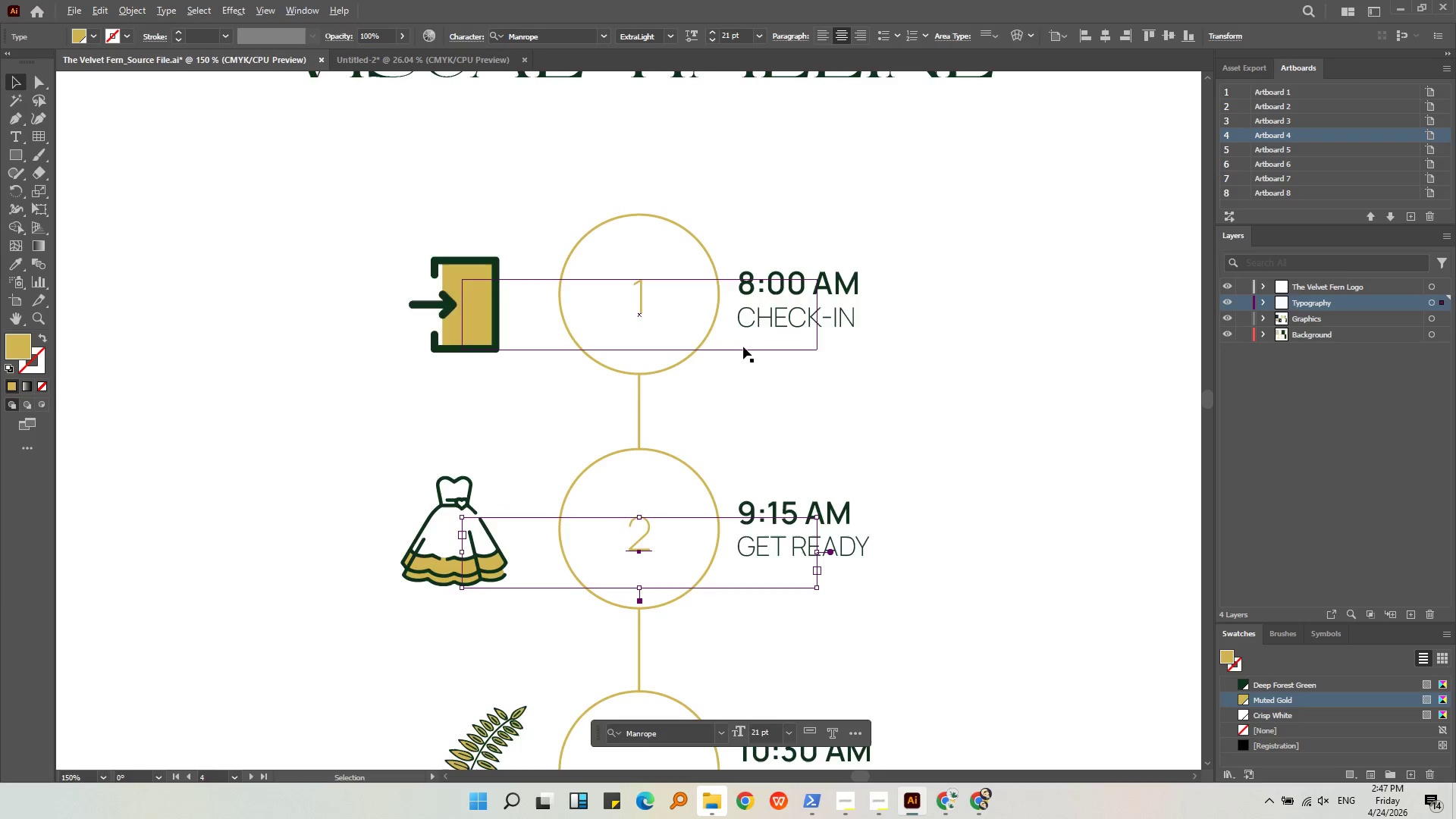 
scroll: coordinate [745, 350], scroll_direction: down, amount: 1.0
 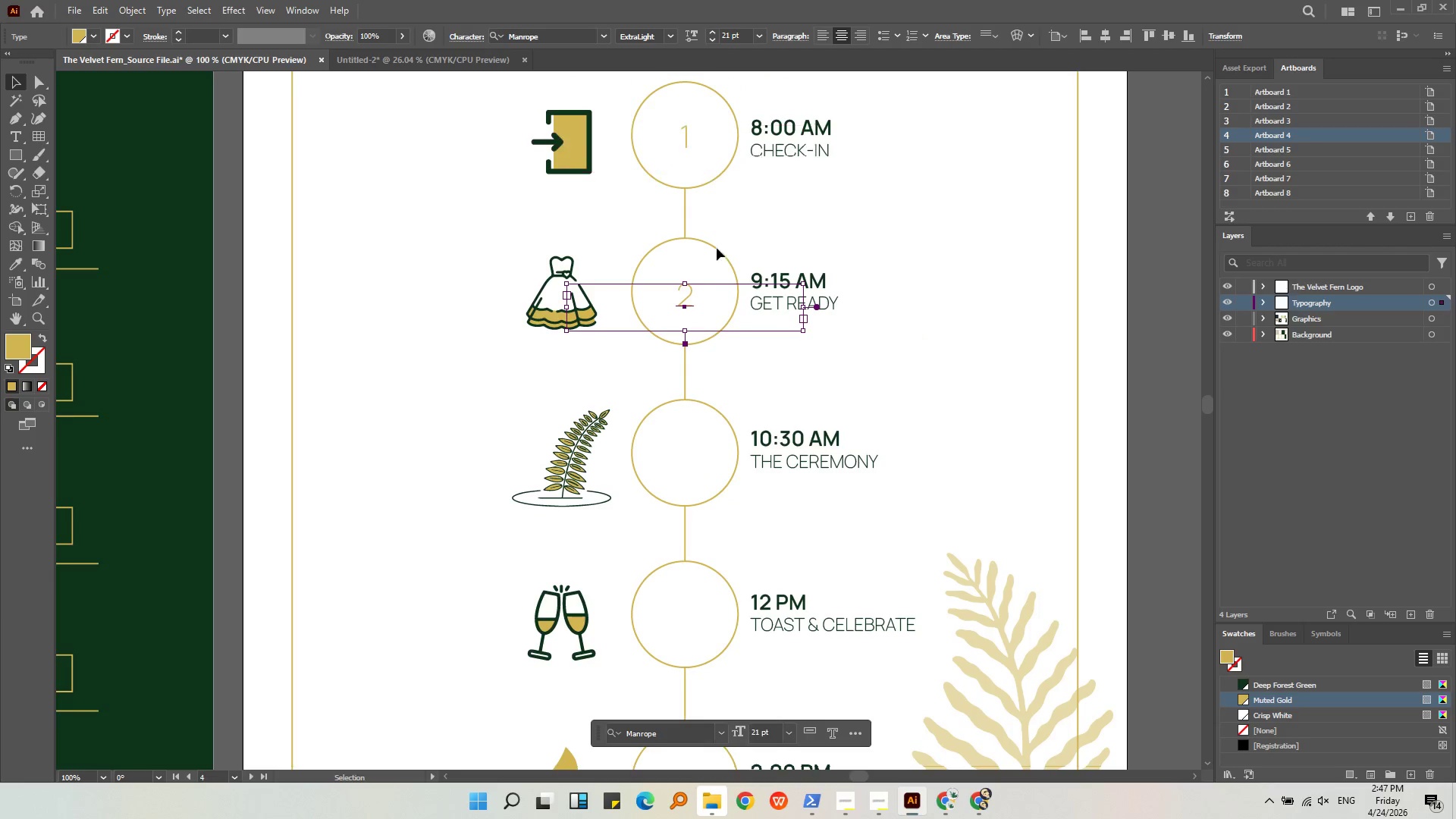 
key(Control+C)
 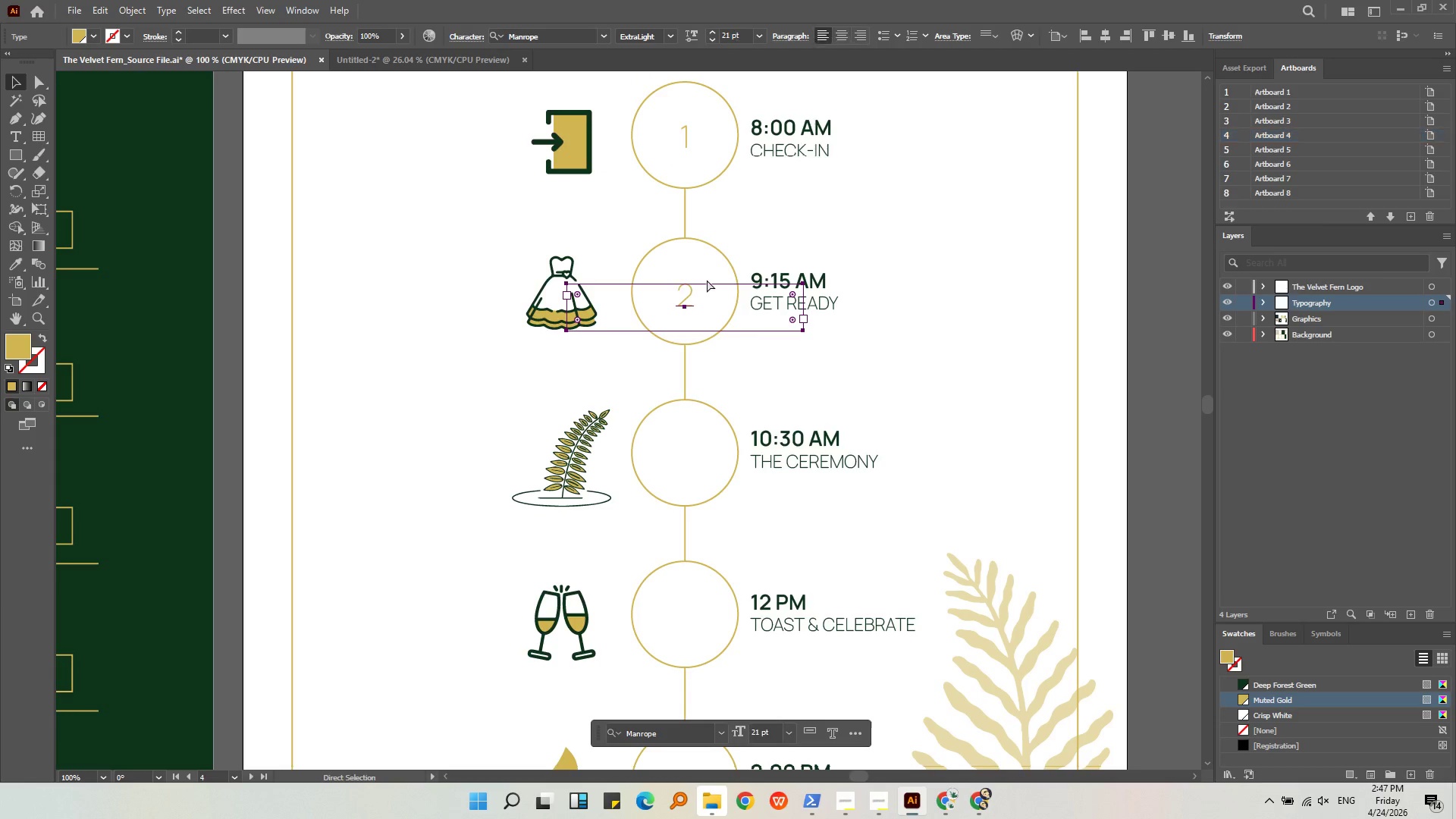 
key(Control+V)
 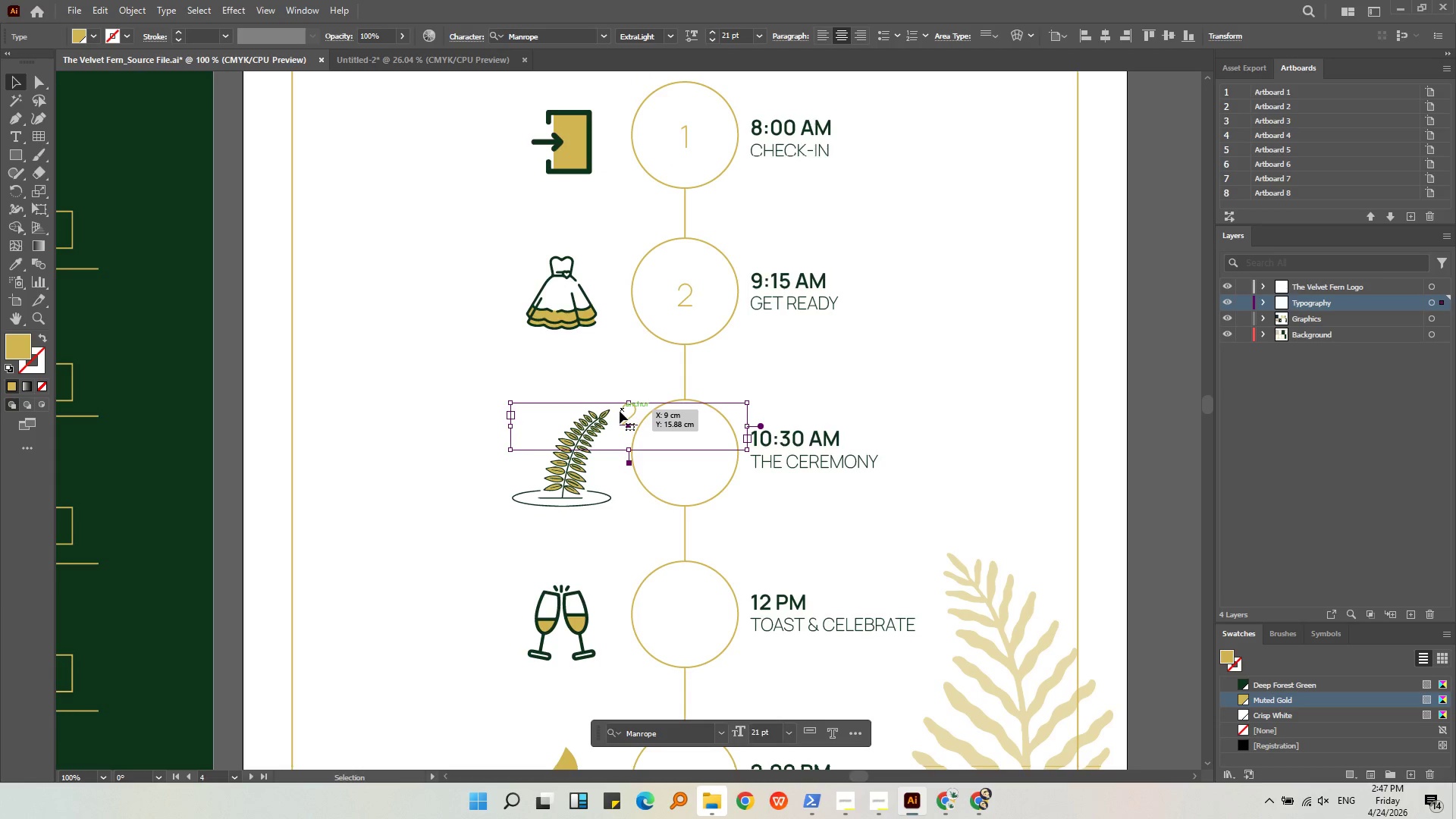 
left_click_drag(start_coordinate=[629, 416], to_coordinate=[689, 457])
 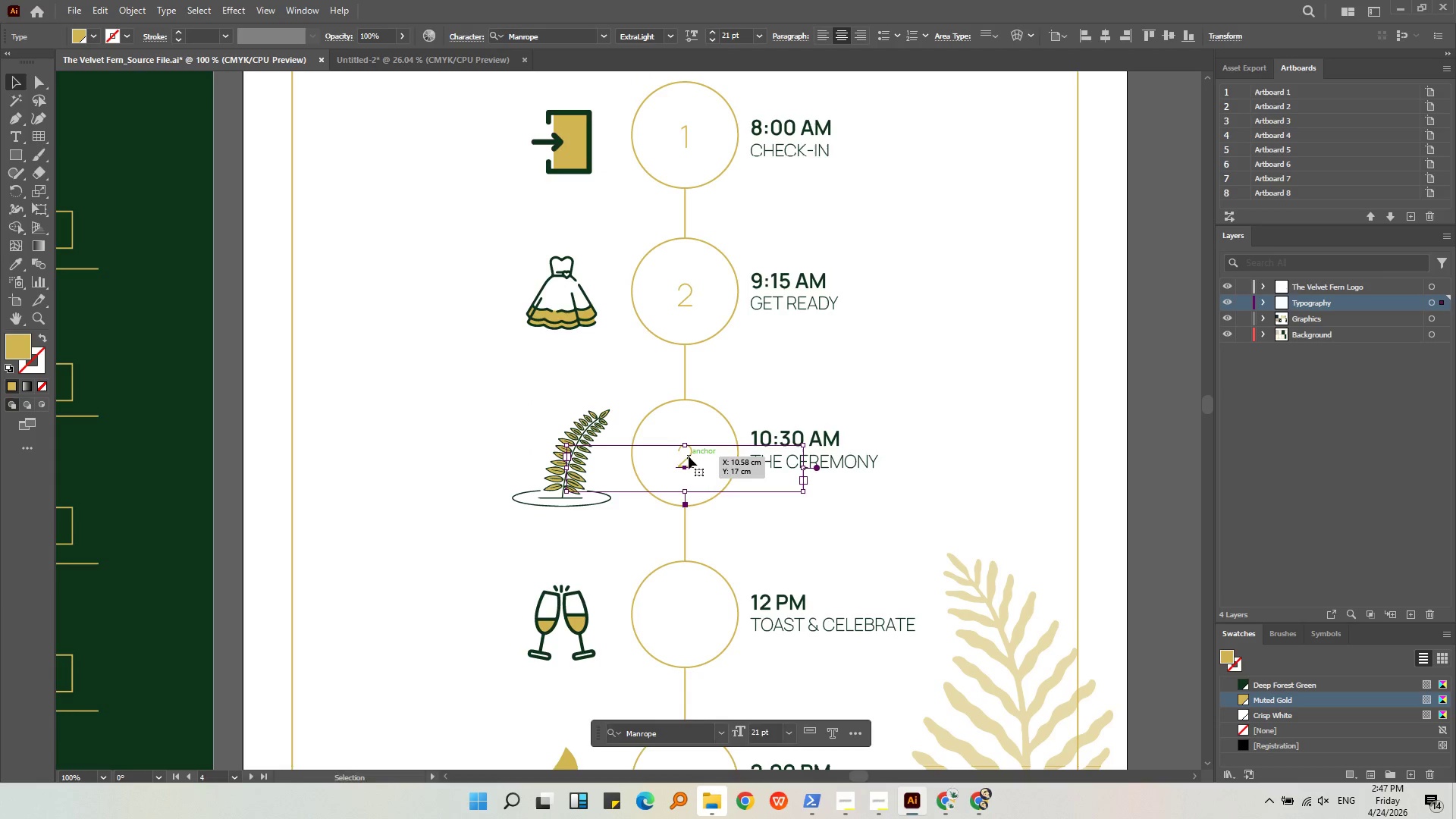 
double_click([689, 457])
 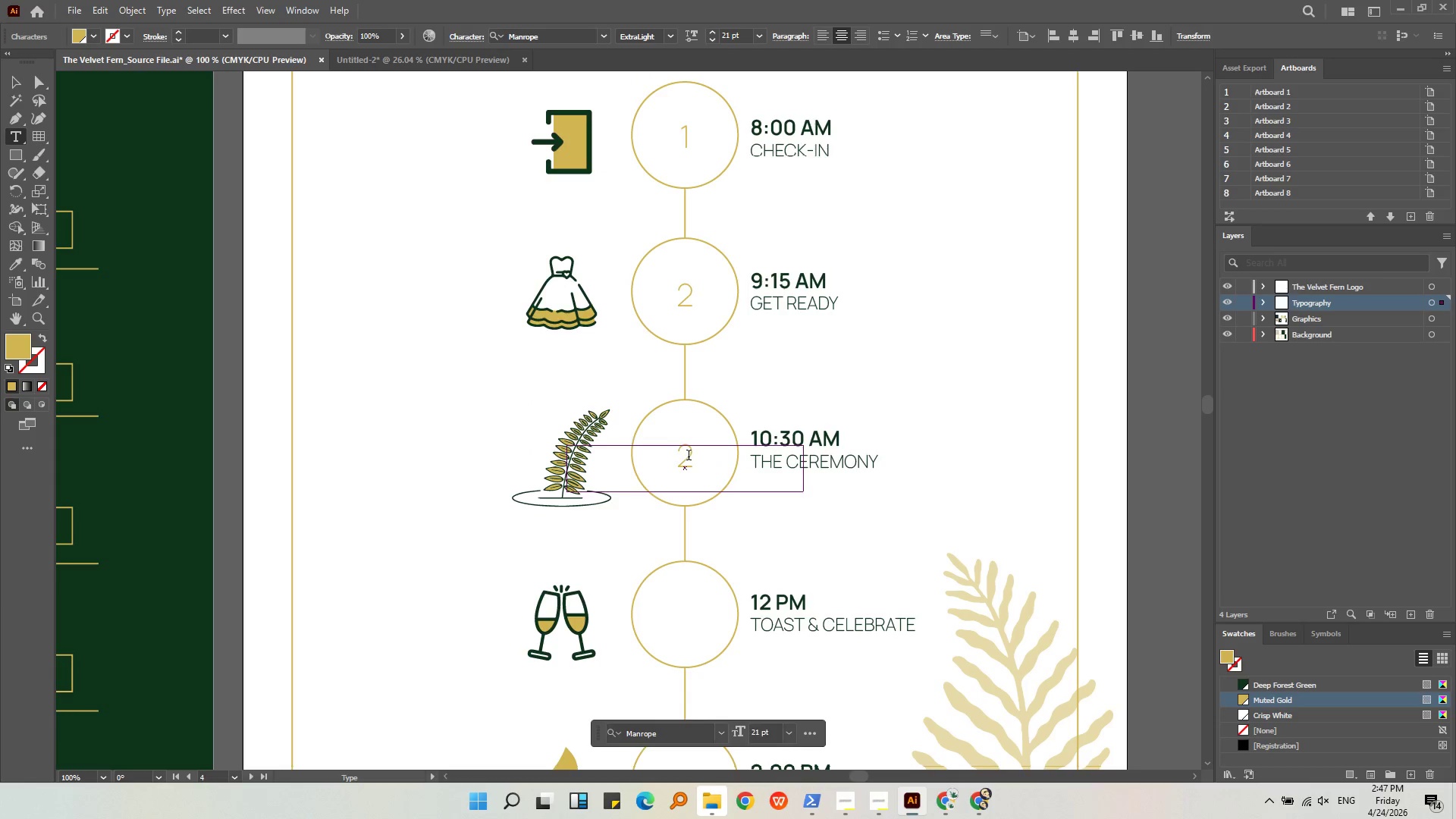 
triple_click([689, 457])
 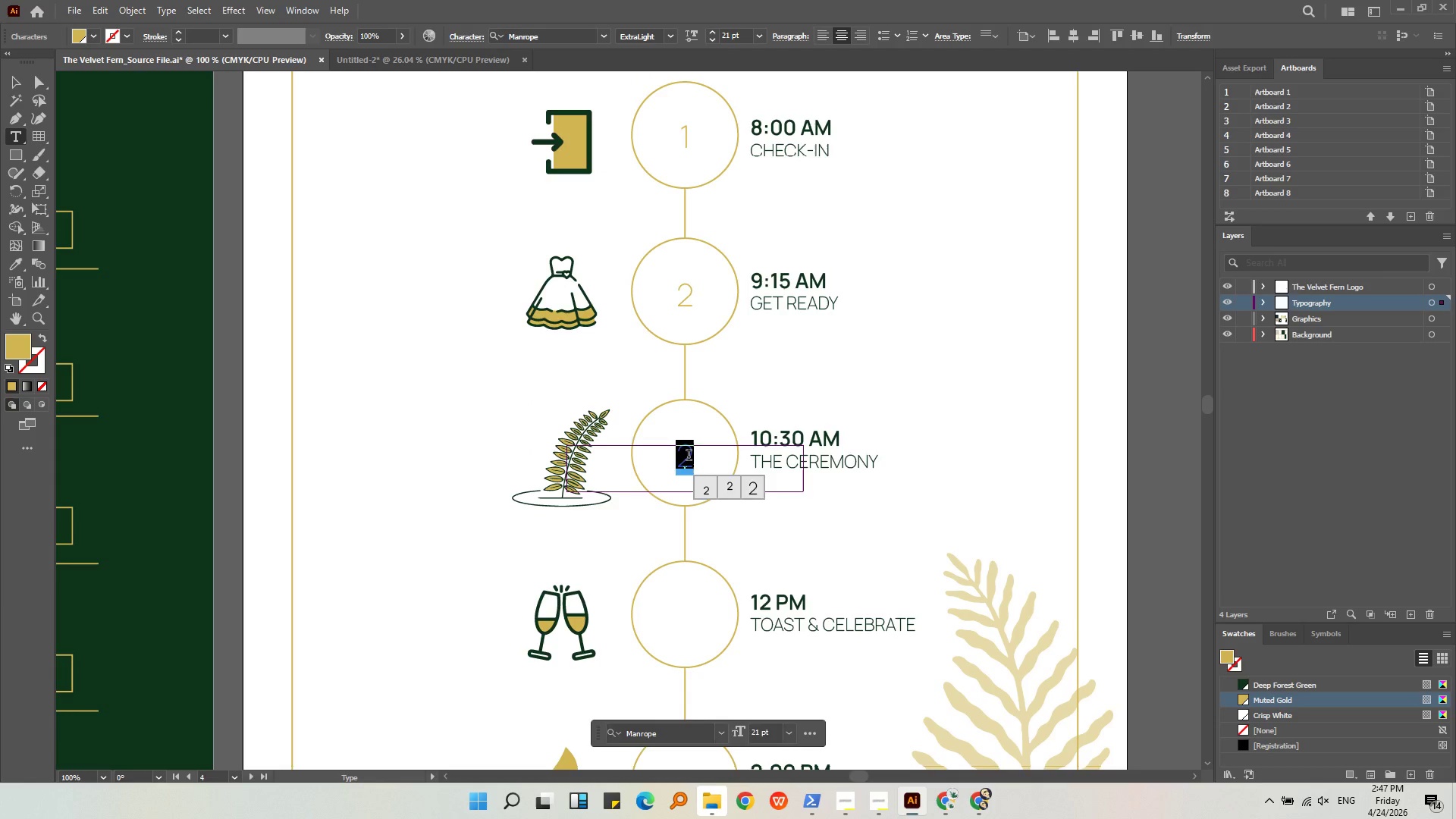 
key(3)
 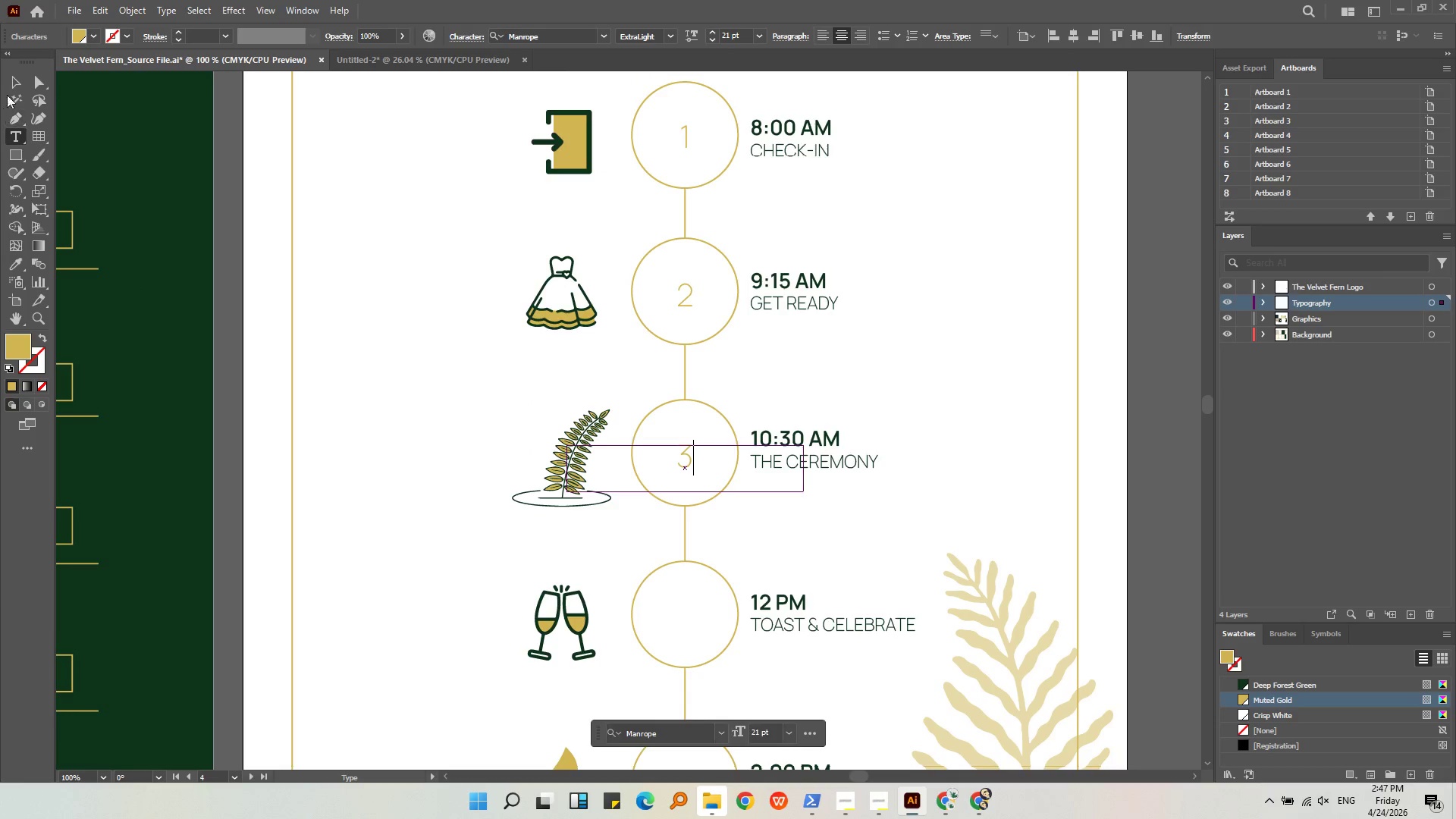 
left_click([9, 84])
 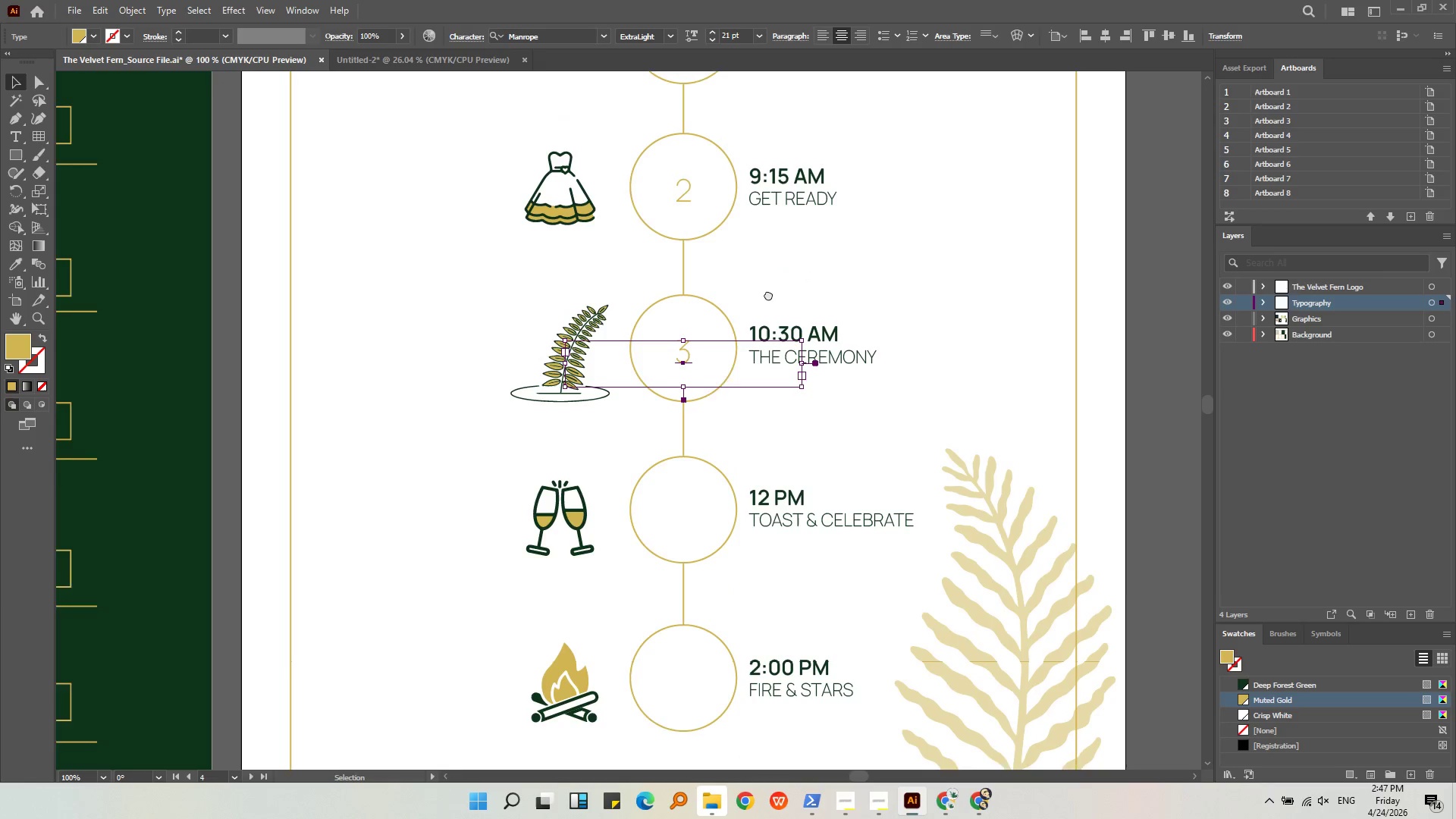 
key(Control+C)
 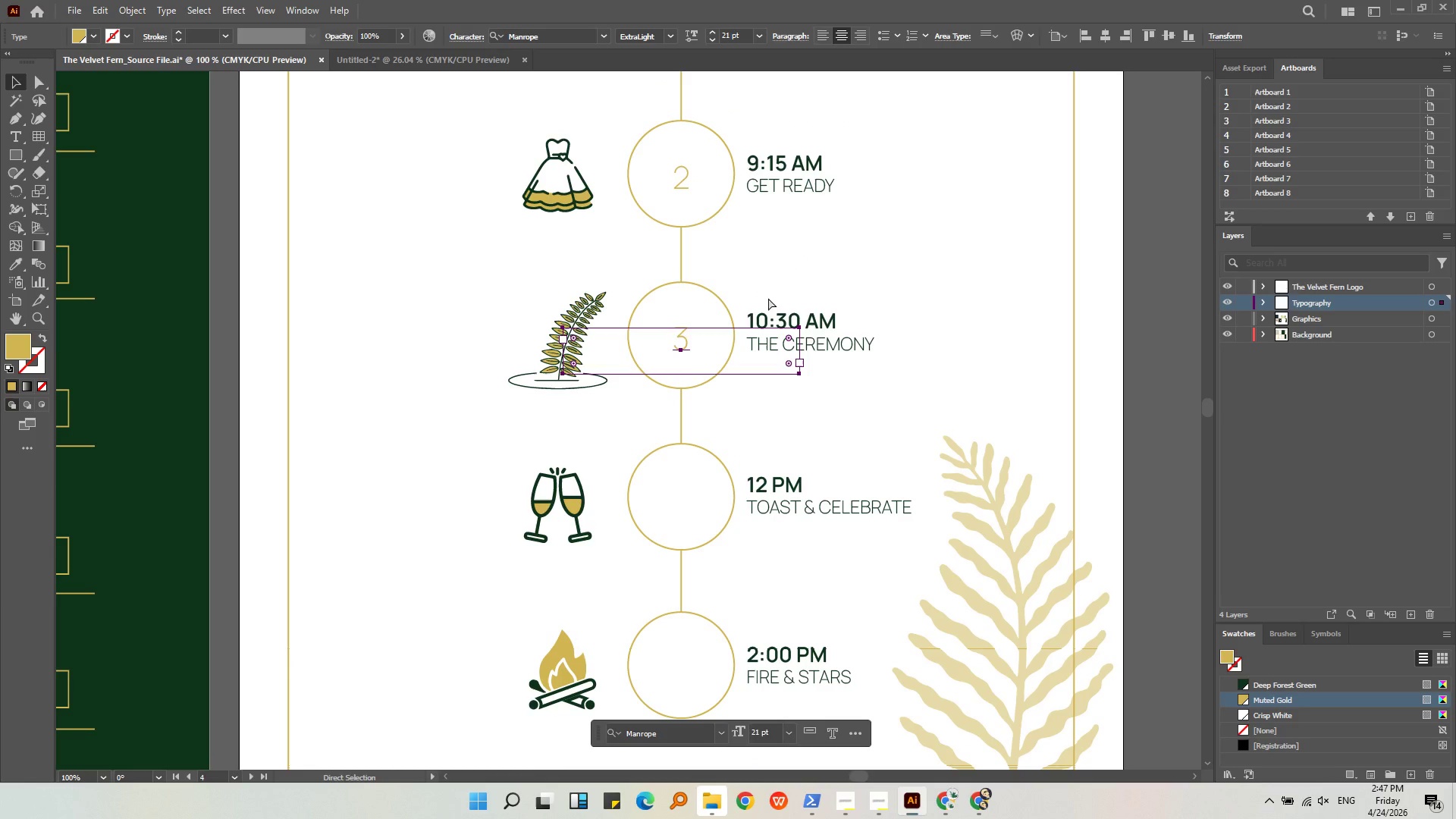 
key(Control+V)
 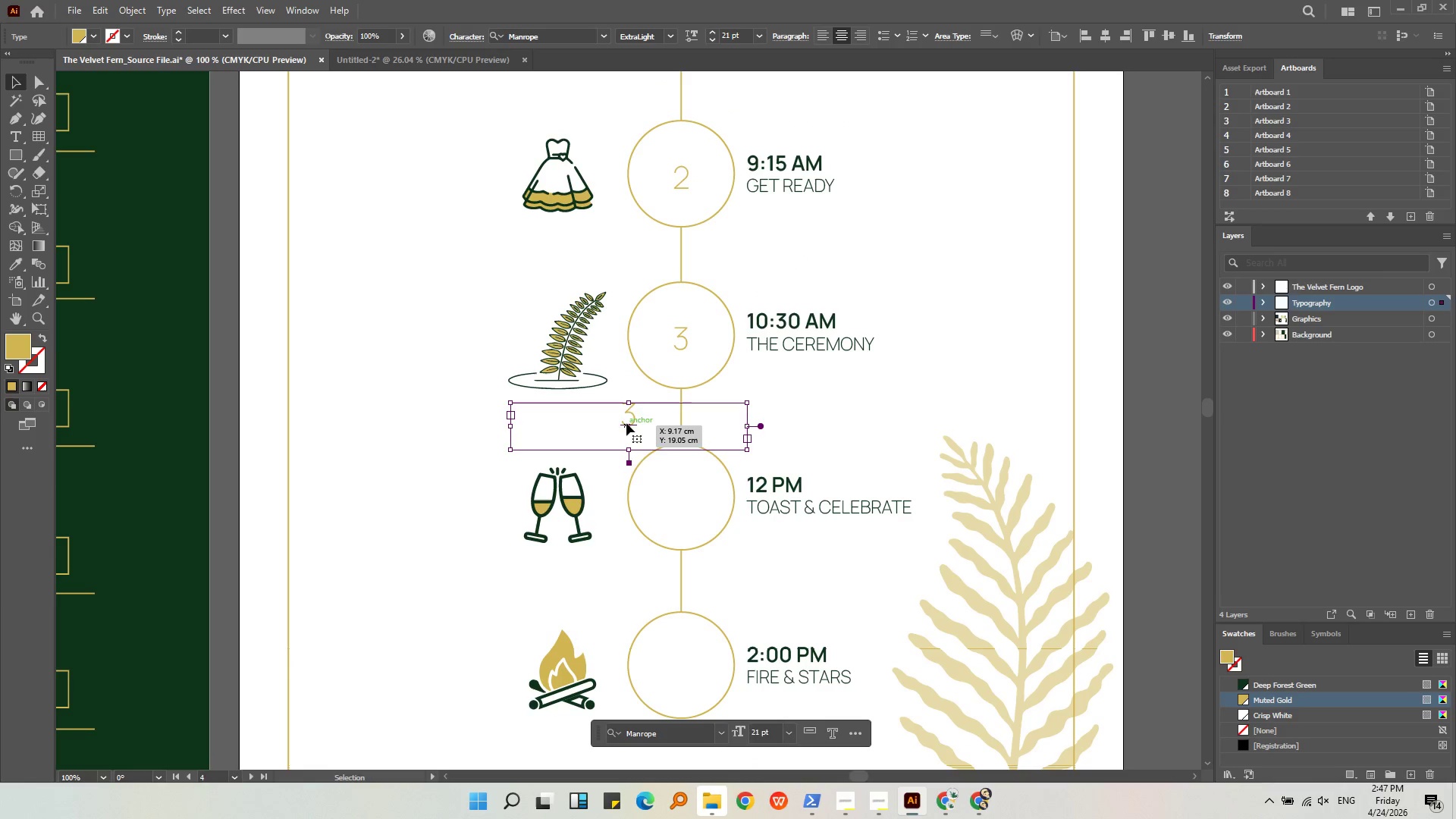 
double_click([628, 423])
 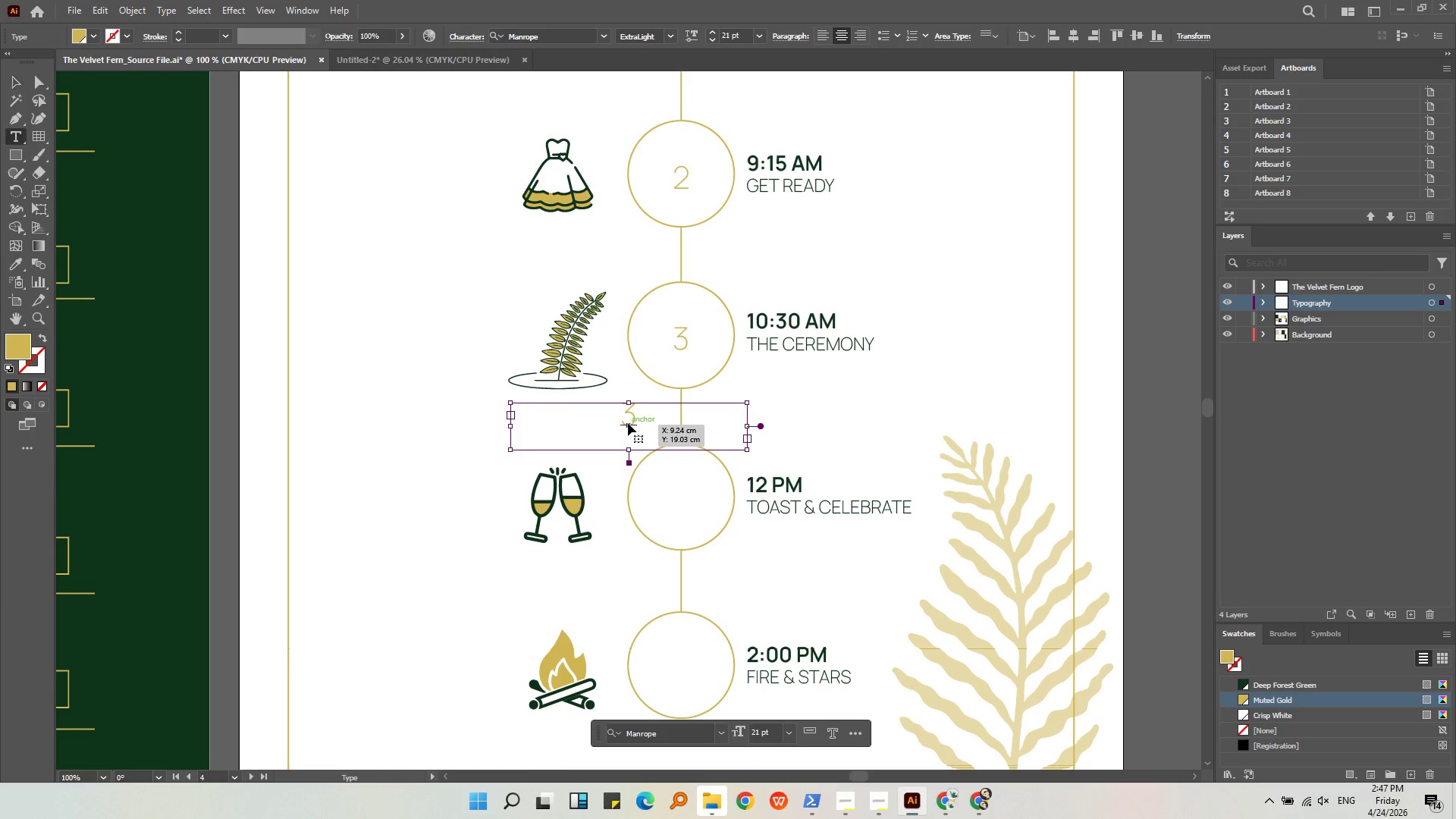 
triple_click([629, 423])
 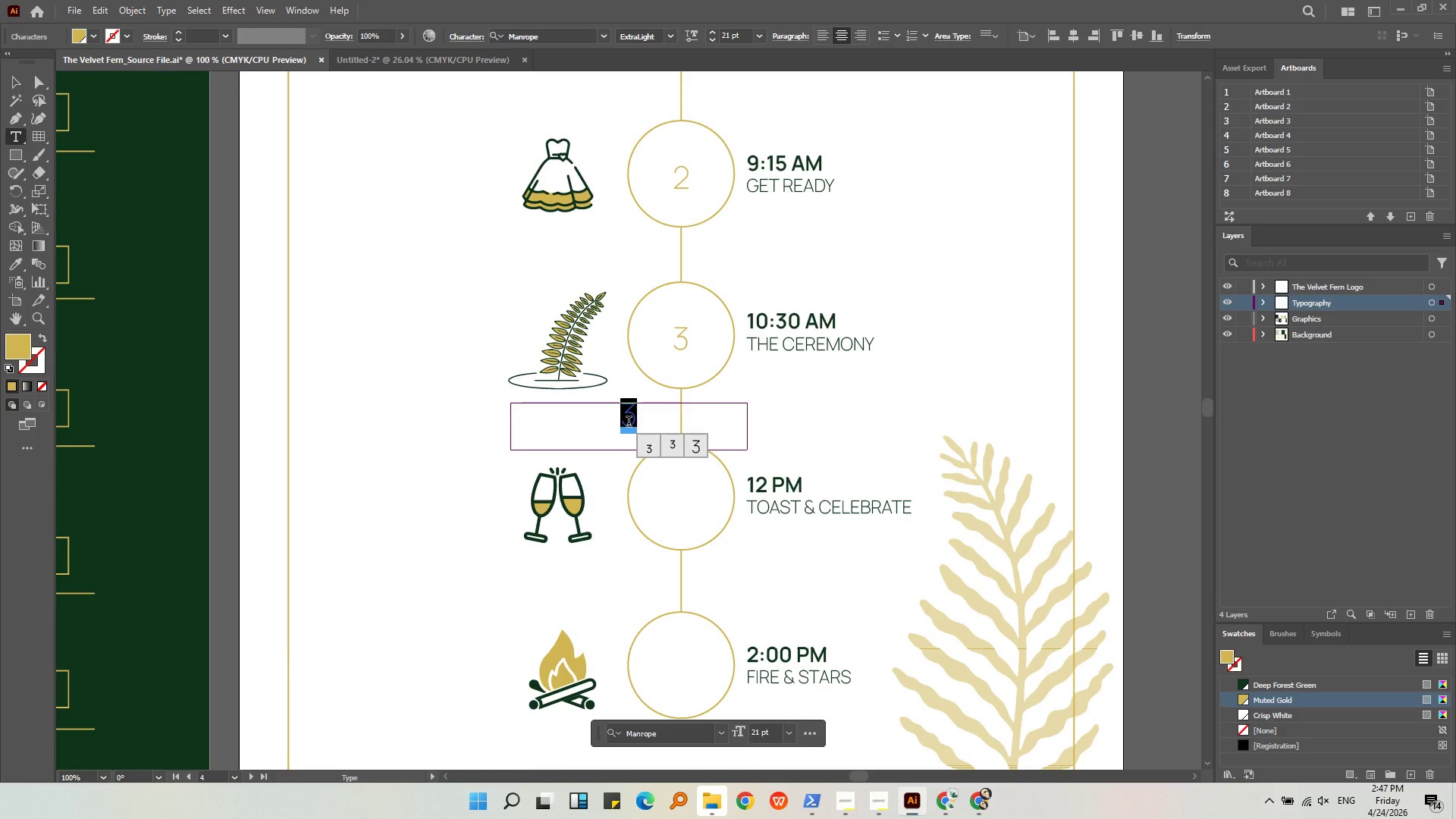 
key(4)
 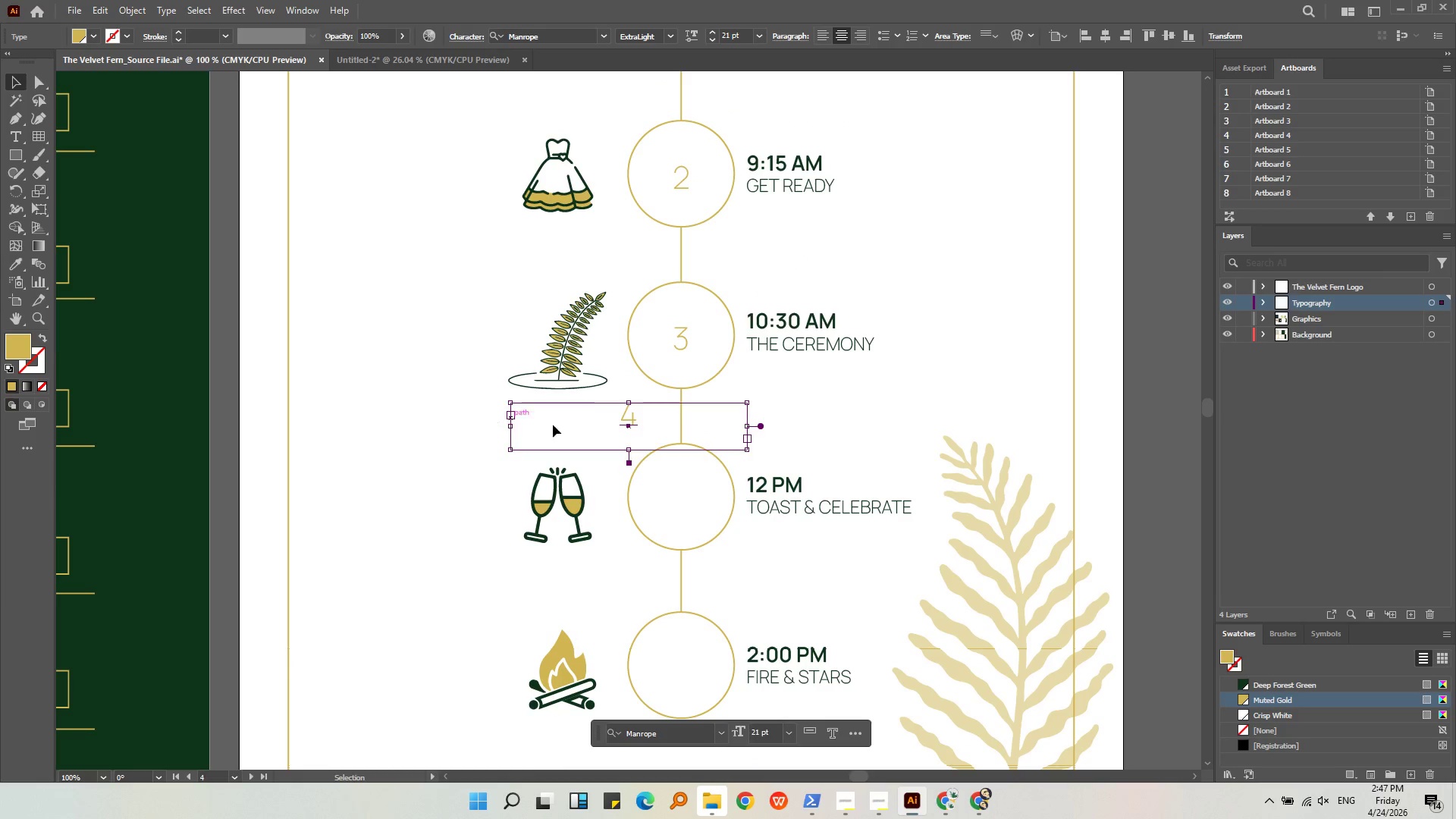 
left_click_drag(start_coordinate=[631, 422], to_coordinate=[685, 504])
 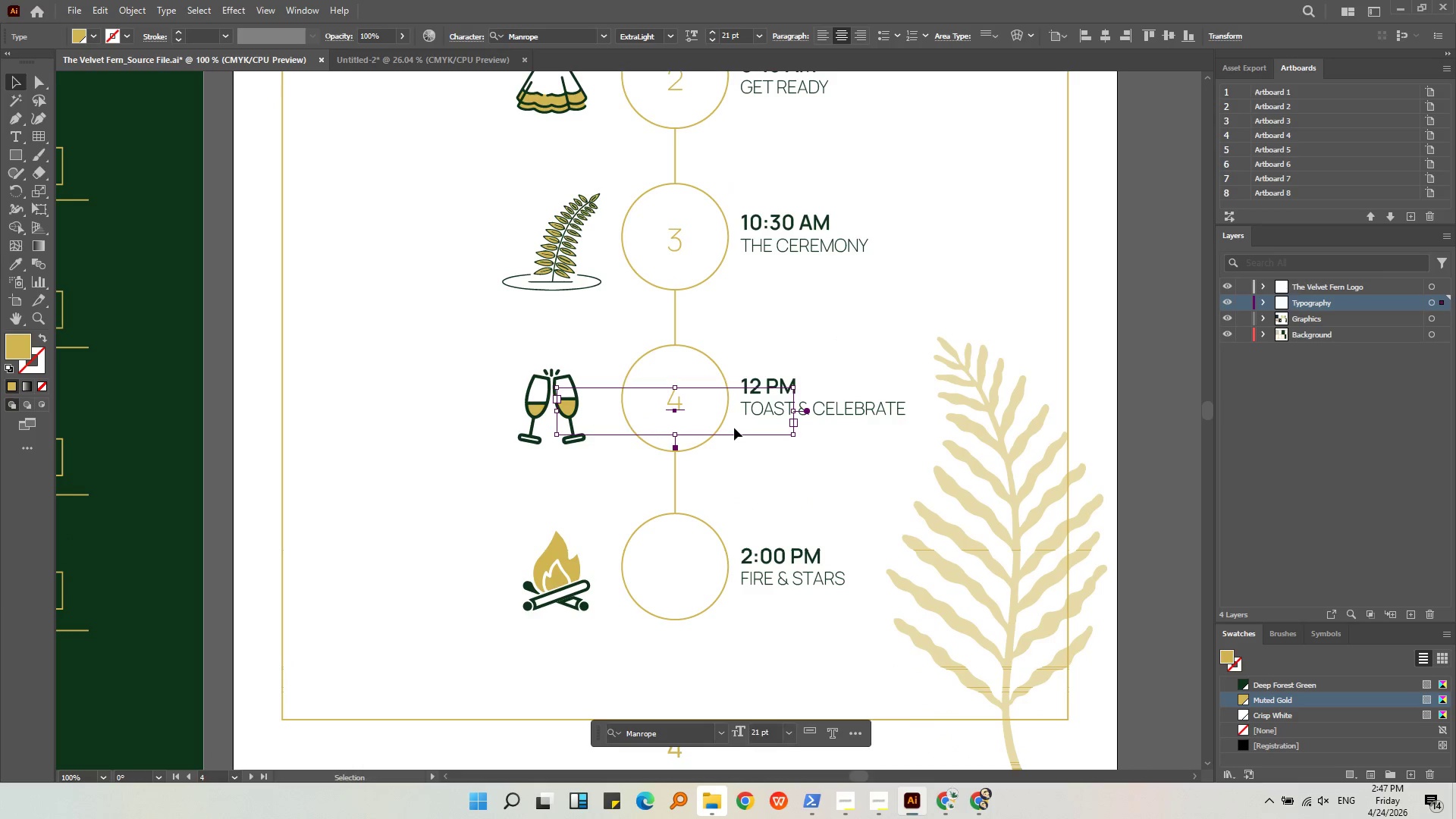 
key(Control+C)
 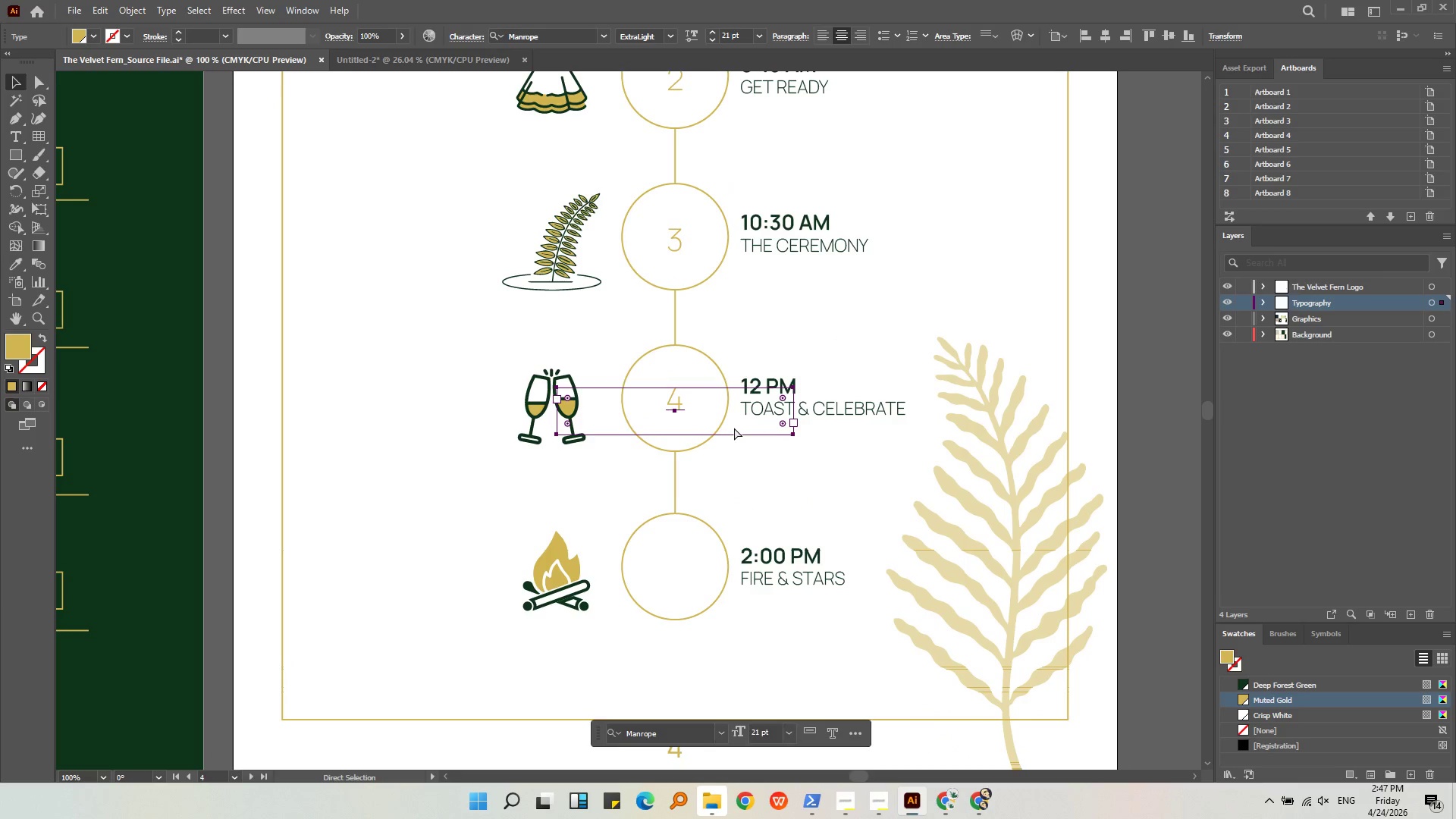 
key(Control+V)
 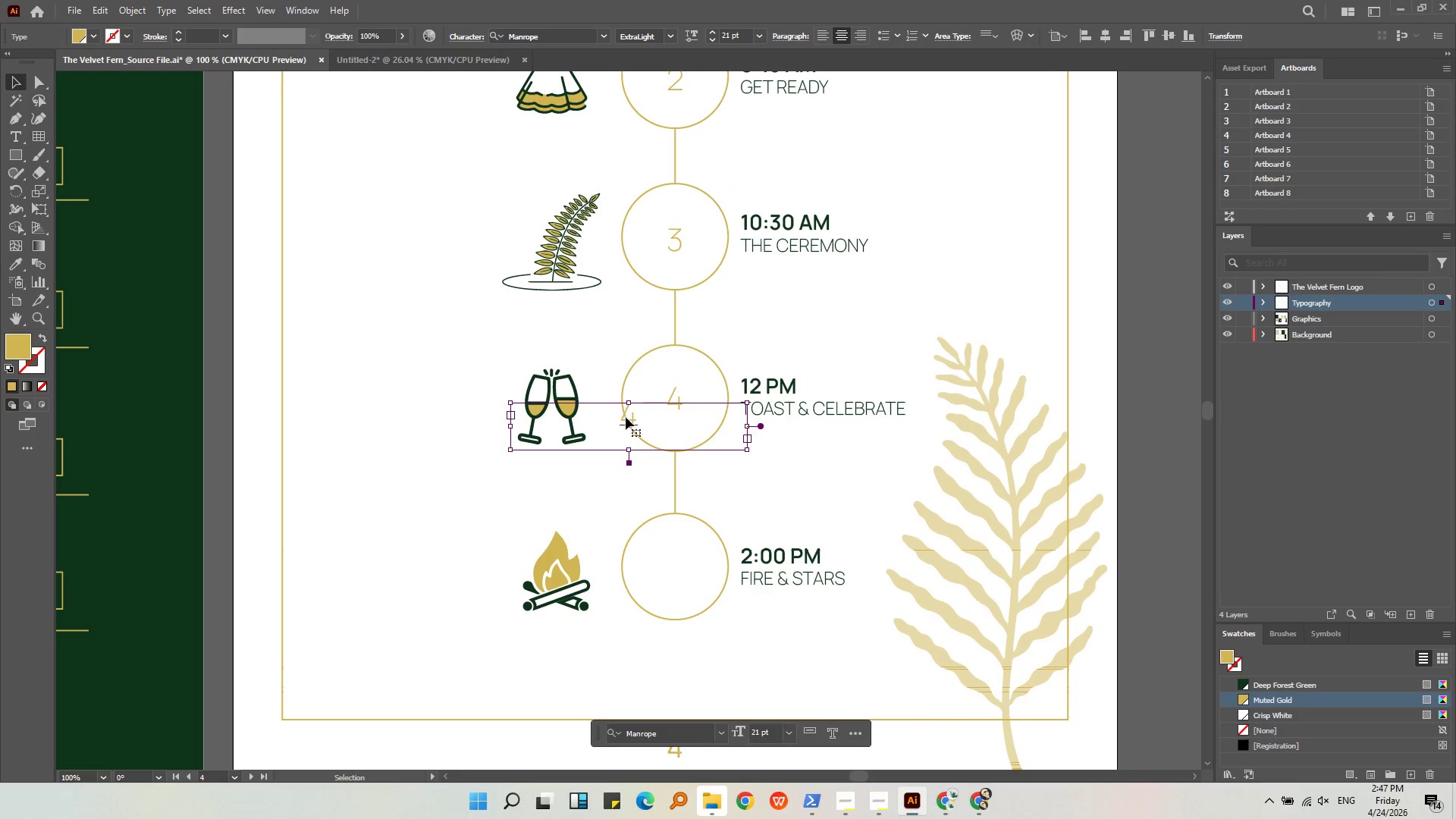 
left_click_drag(start_coordinate=[628, 417], to_coordinate=[676, 570])
 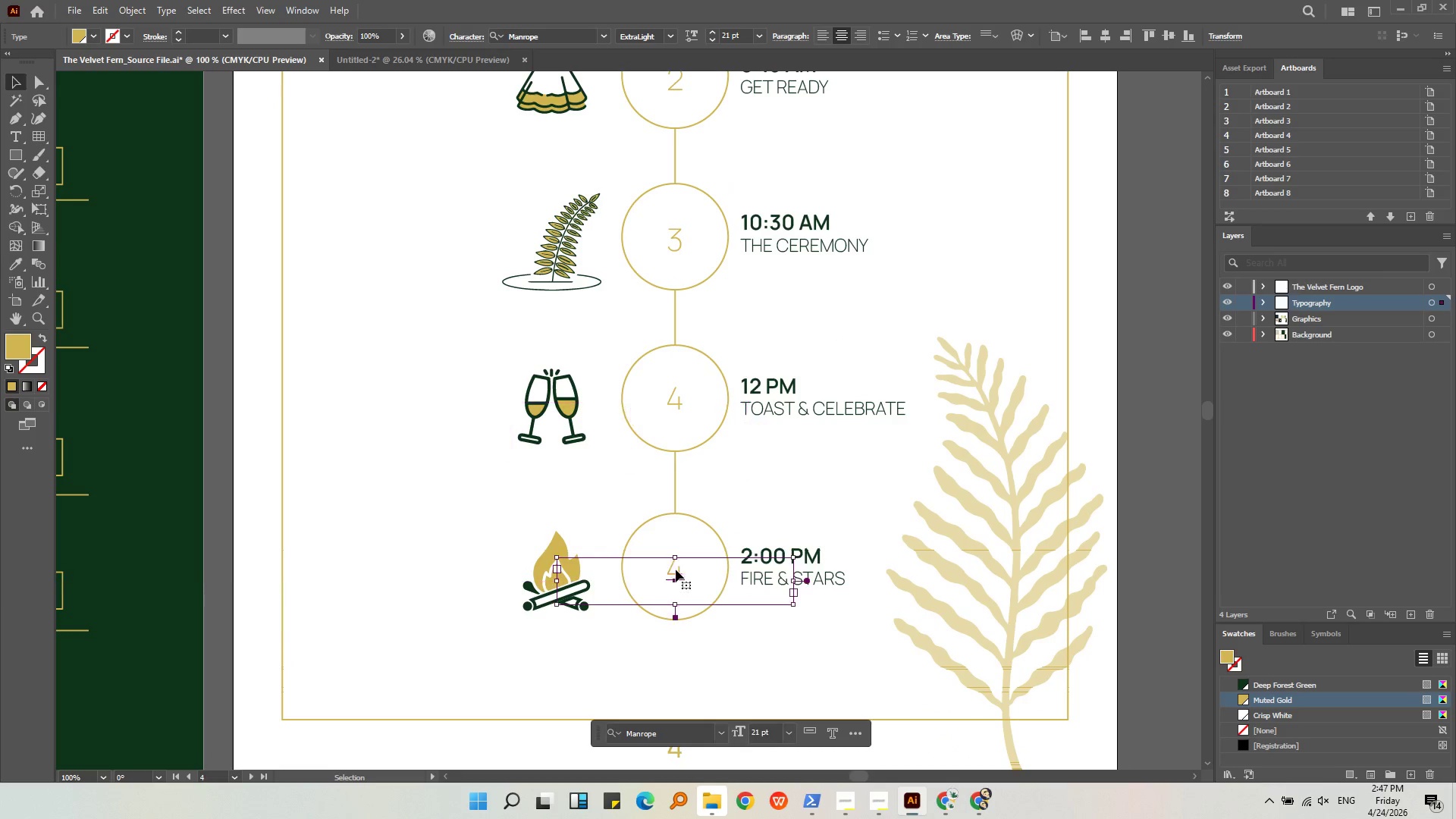 
double_click([676, 570])
 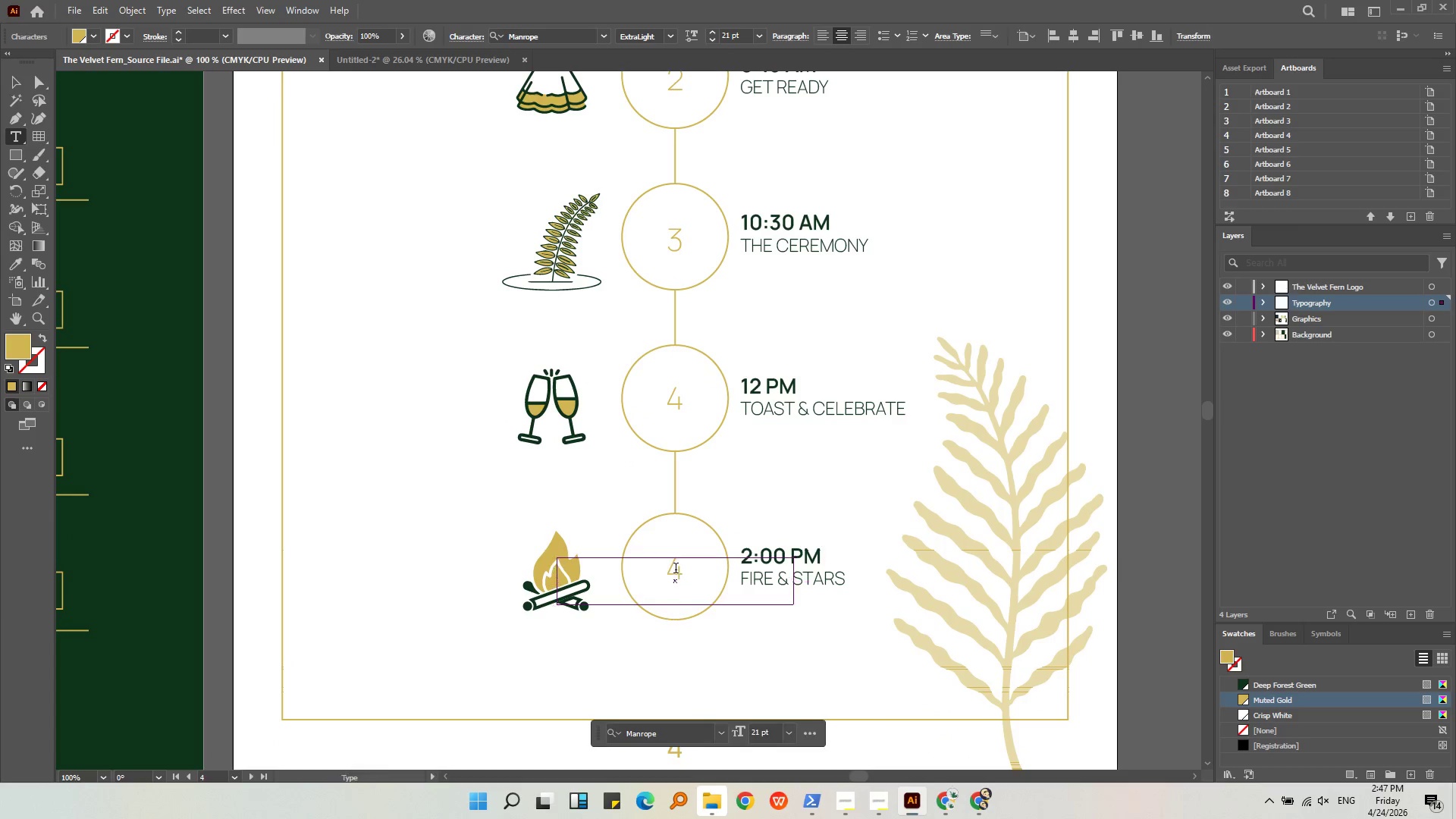 
triple_click([676, 570])
 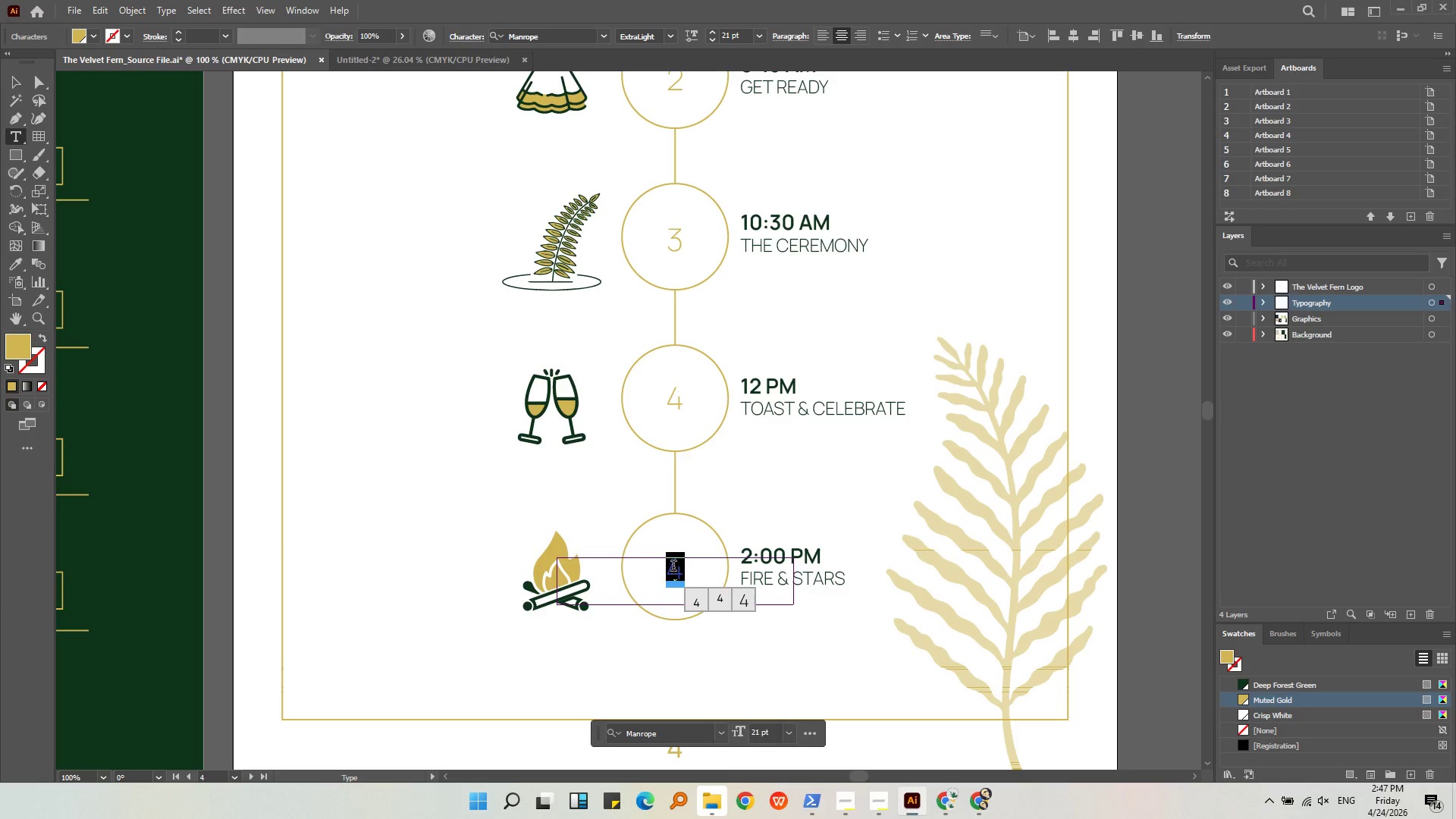 
key(5)
 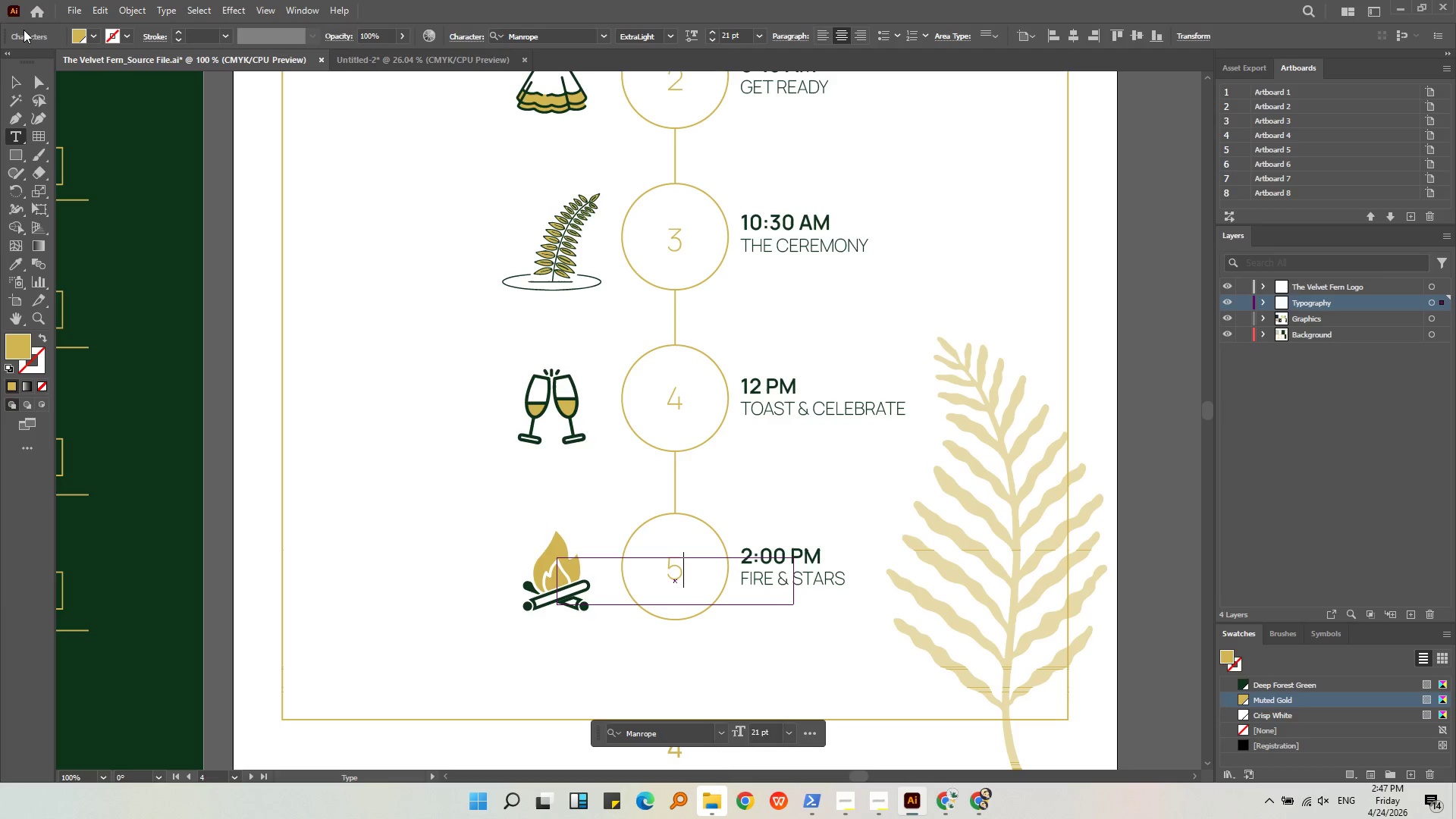 
left_click([17, 88])
 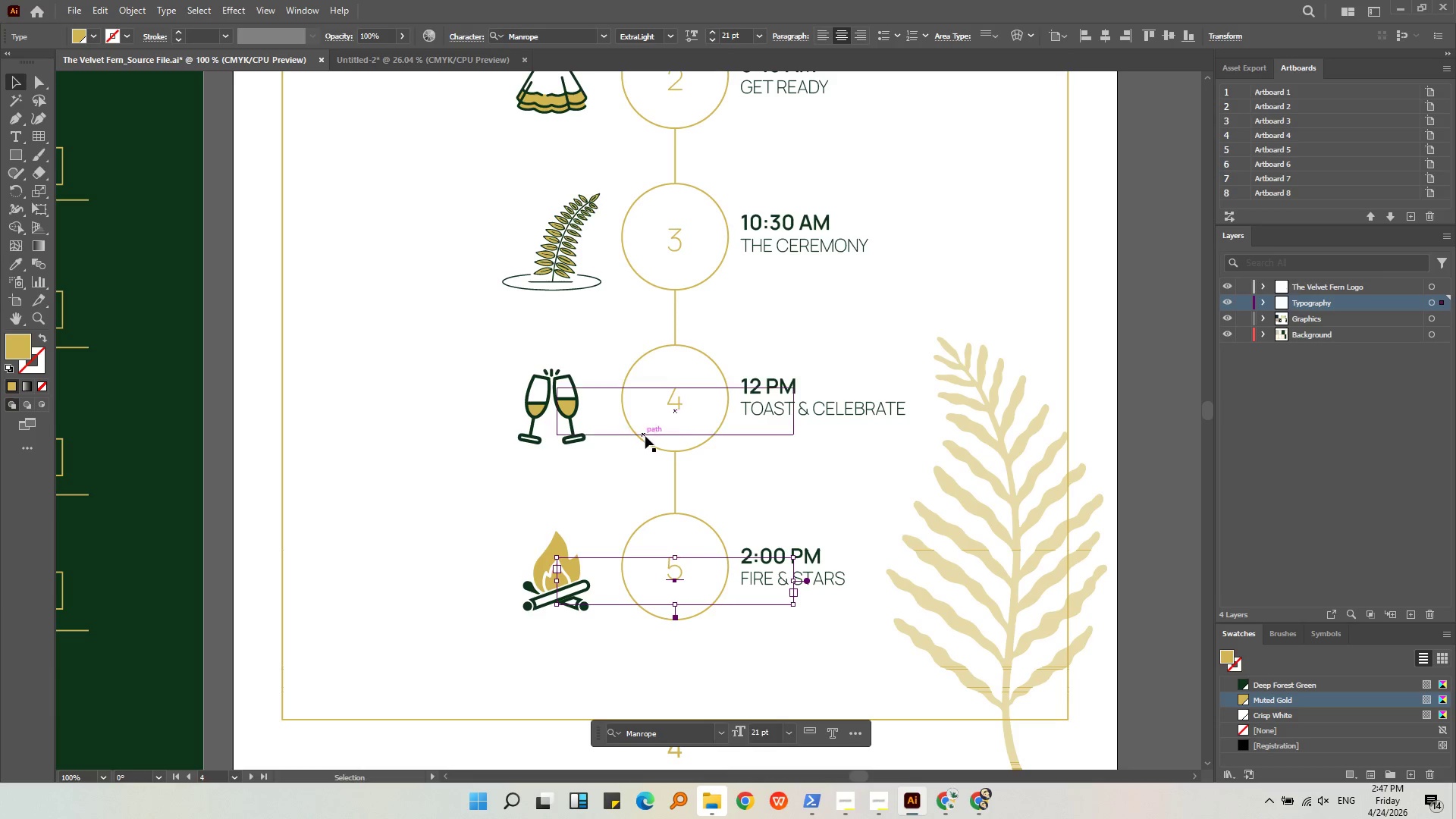 
key(Shift+ShiftLeft)
 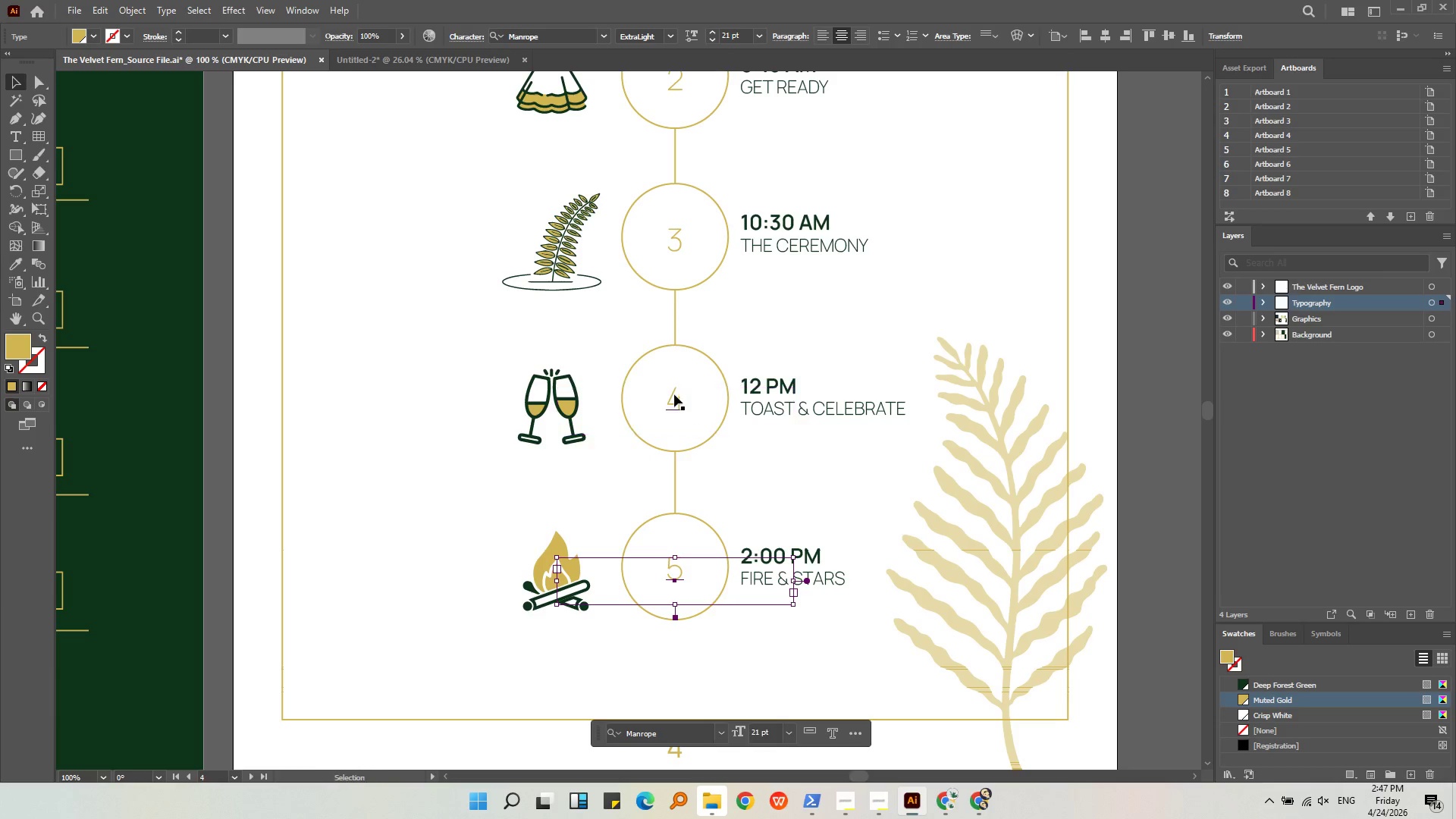 
hold_key(key=ShiftLeft, duration=0.31)
left_click([674, 394])
 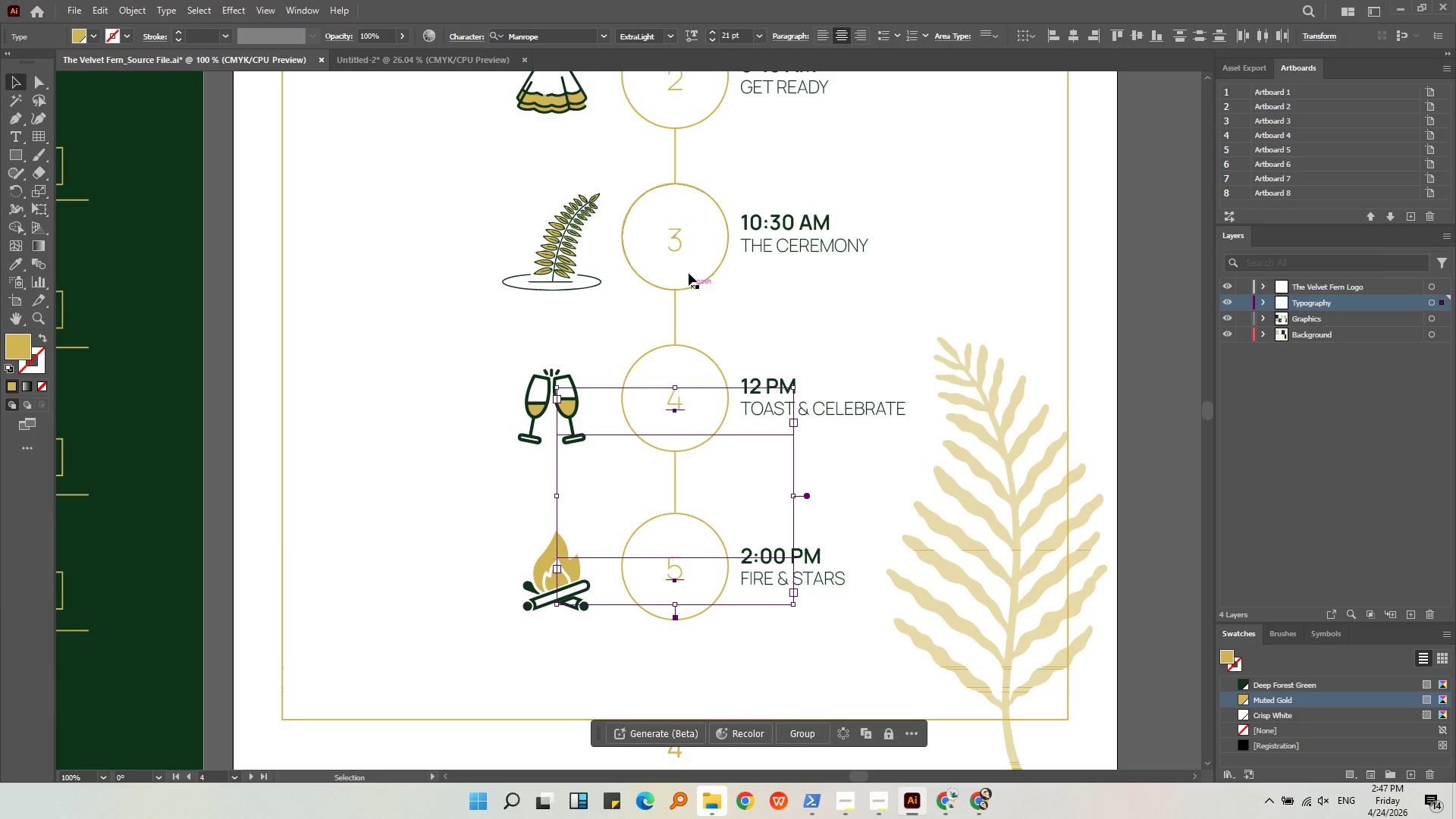 
hold_key(key=ShiftLeft, duration=0.38)
left_click([683, 239])
 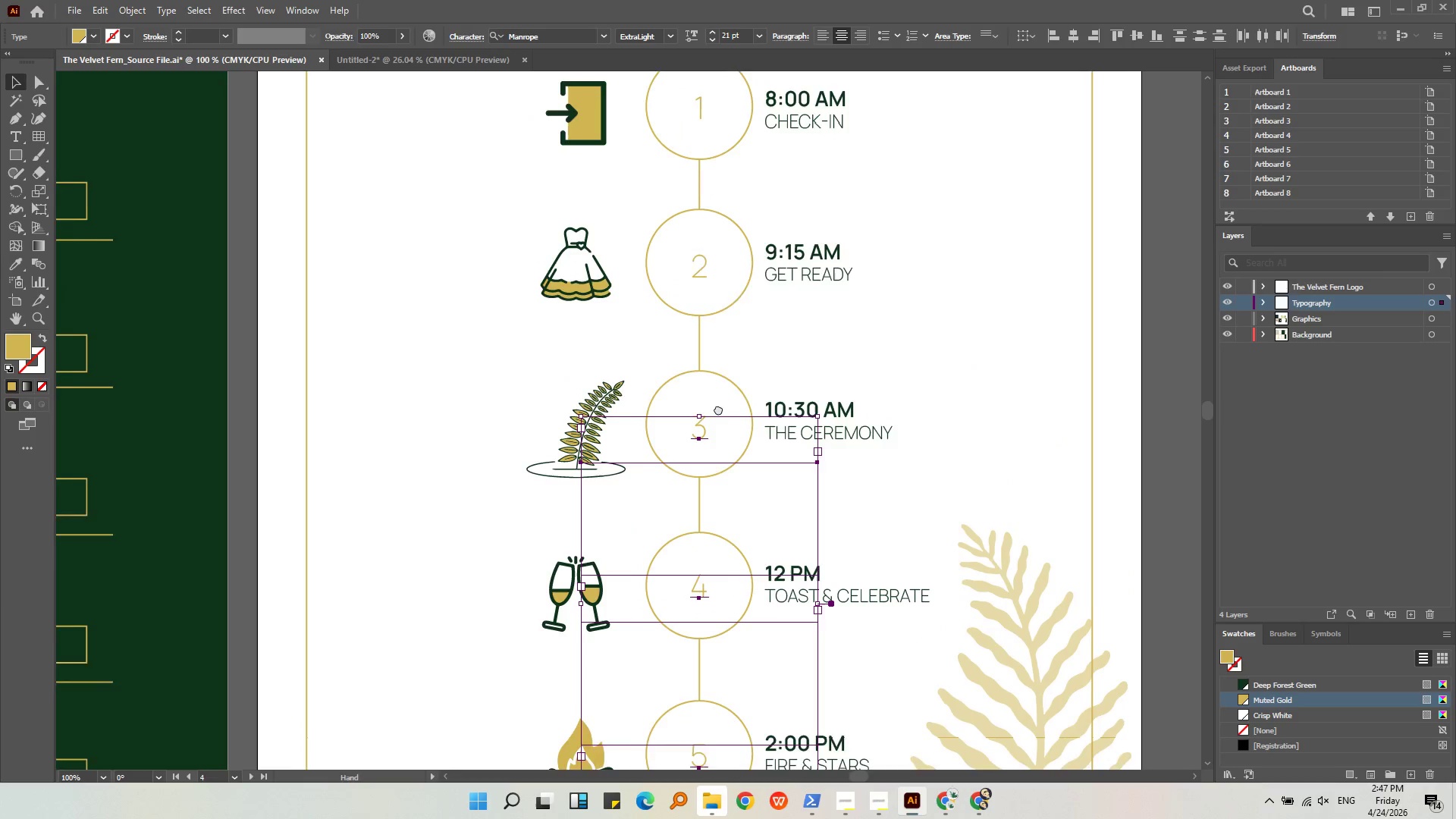 
hold_key(key=ShiftLeft, duration=0.92)
double_click([701, 122])
 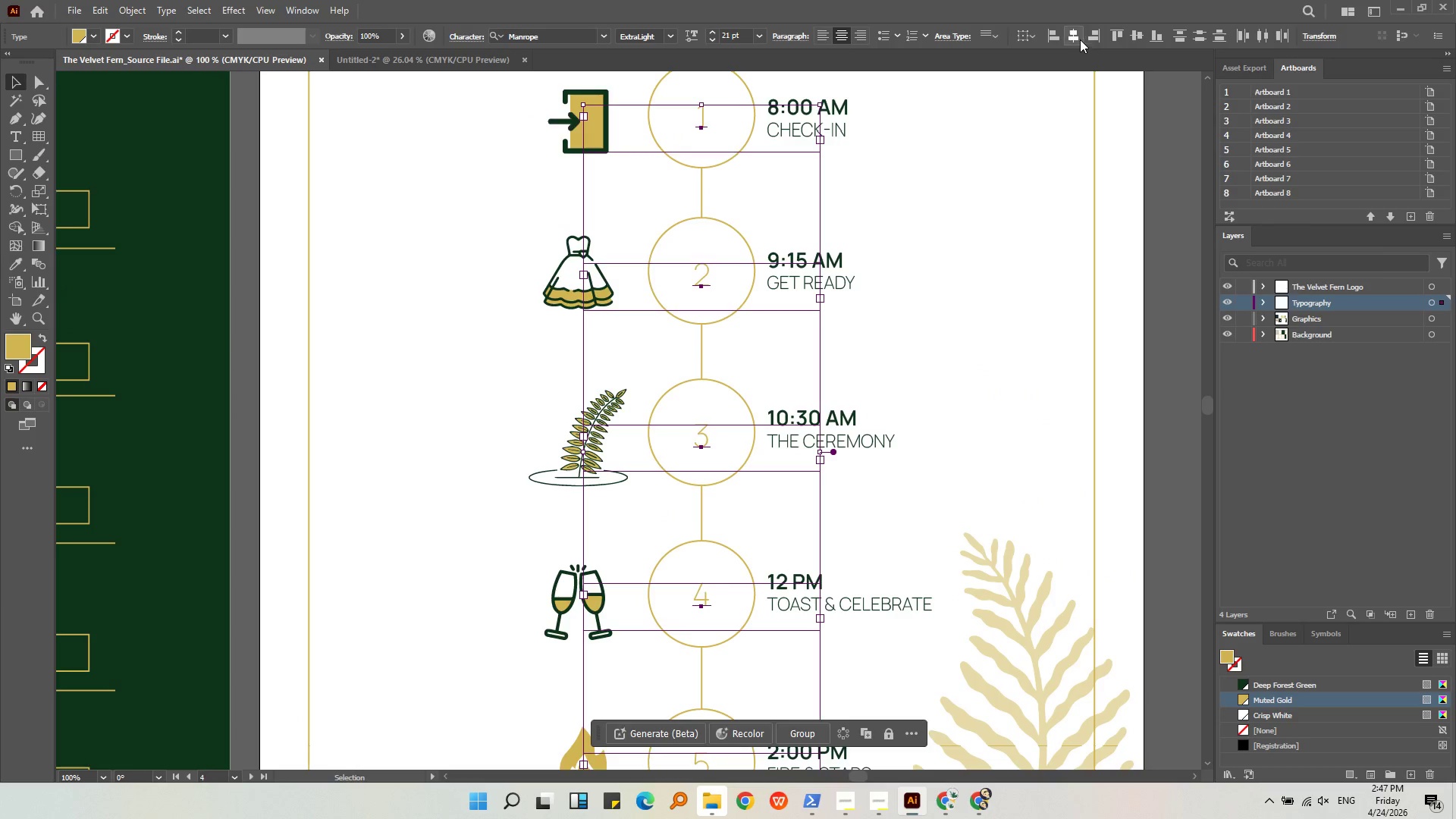 
double_click([990, 237])
 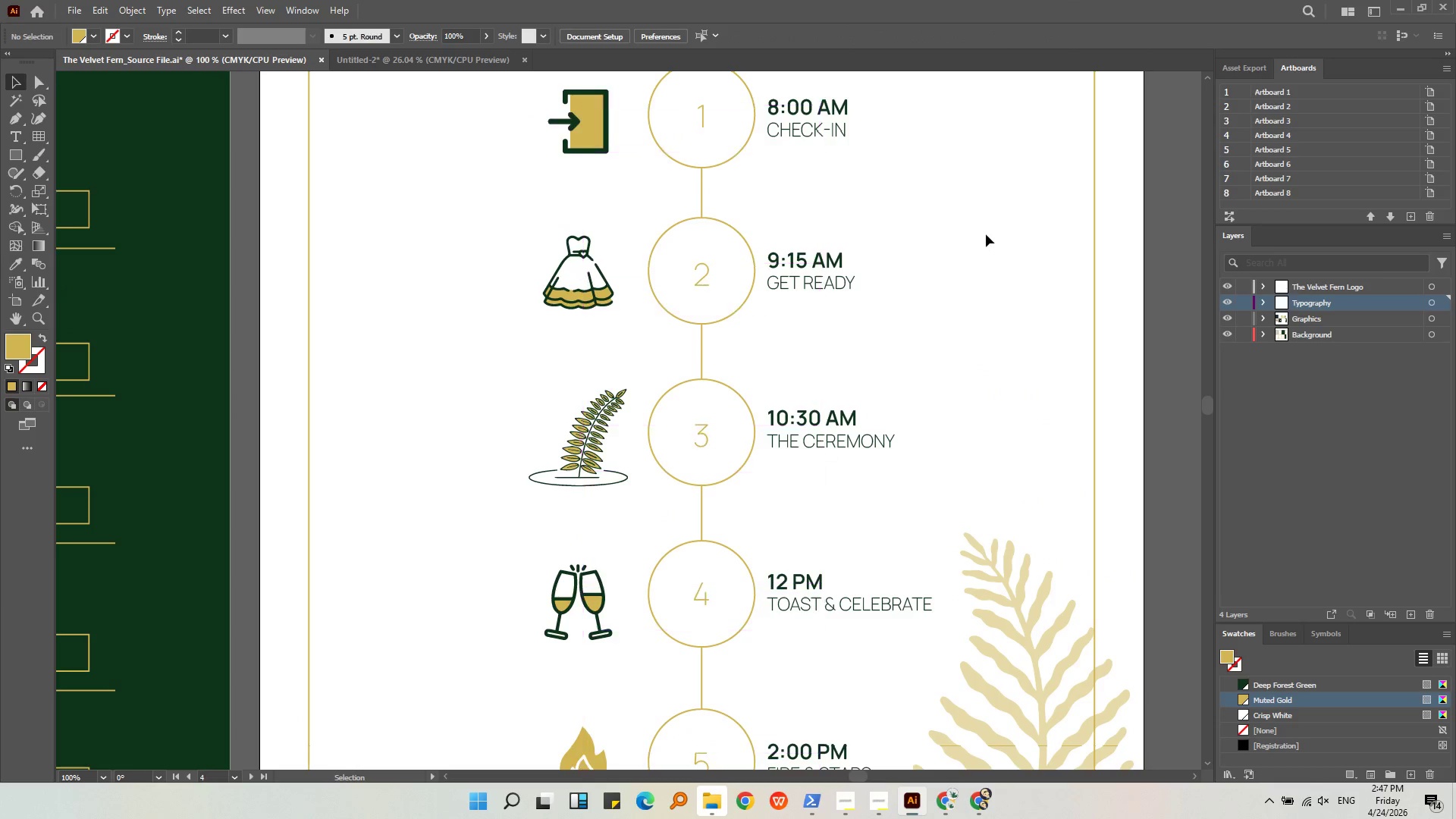 
key(Alt+AltLeft)
 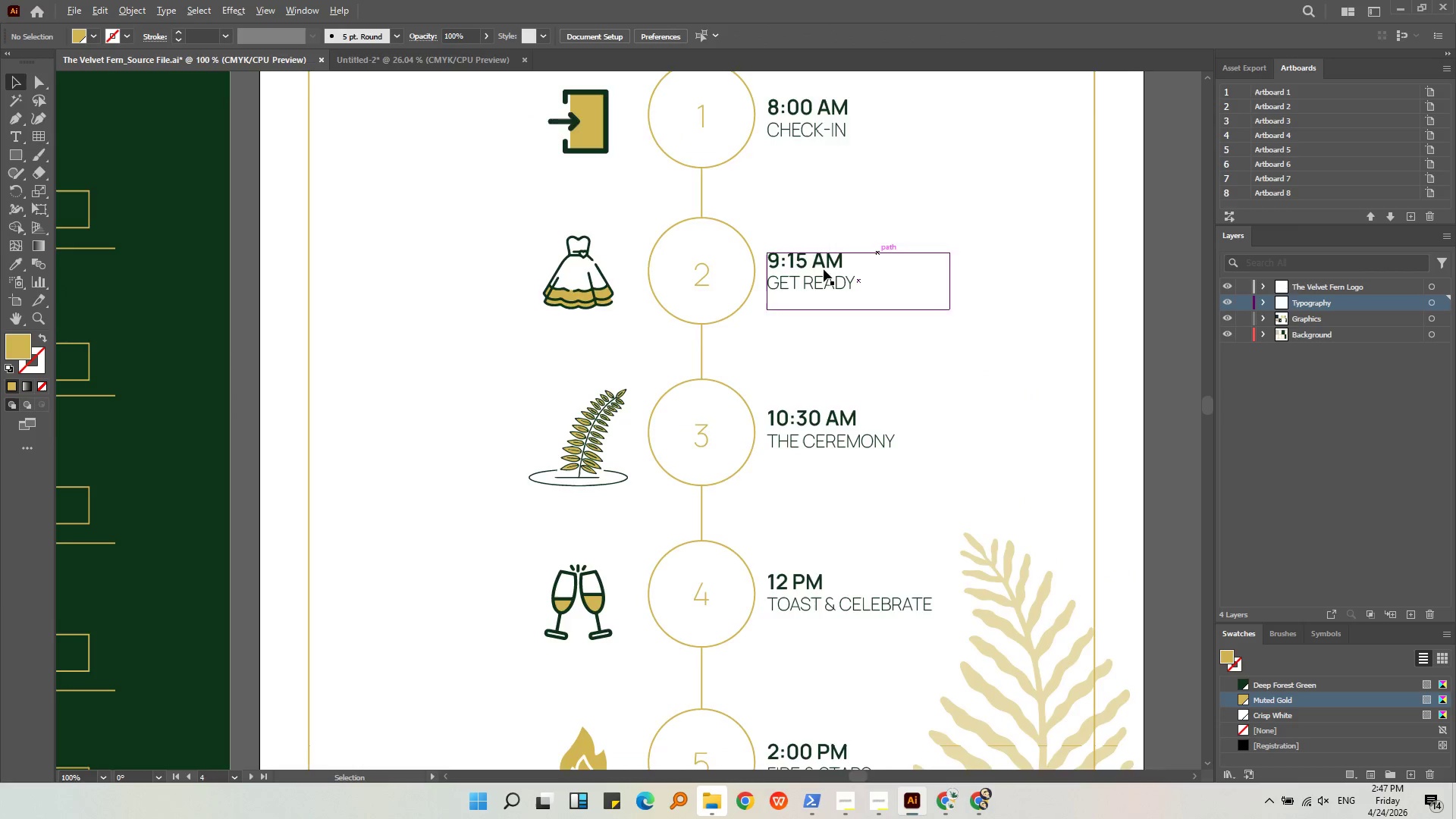 
scroll: coordinate [823, 273], scroll_direction: down, amount: 2.0
 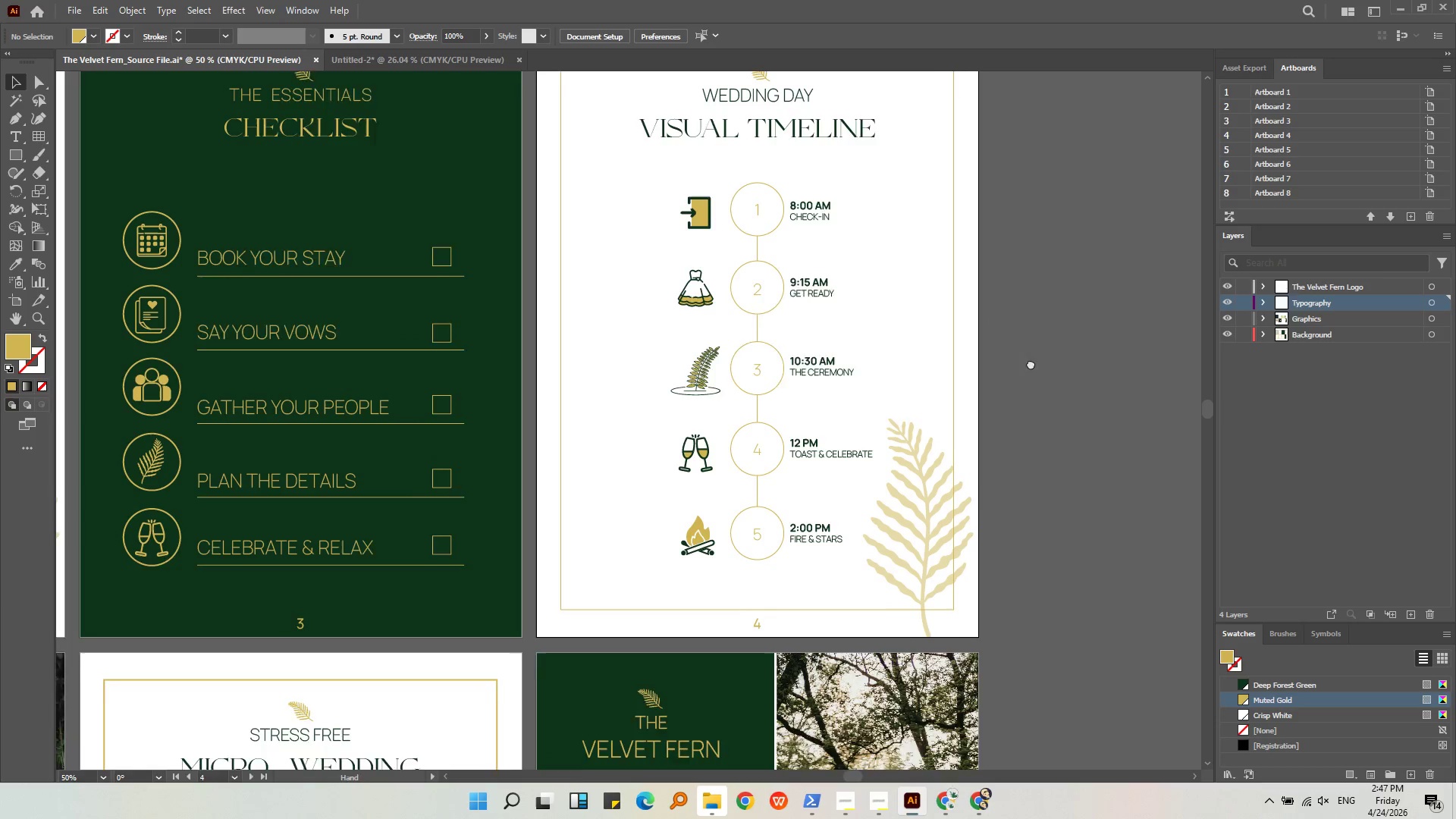 
left_click([1042, 367])
 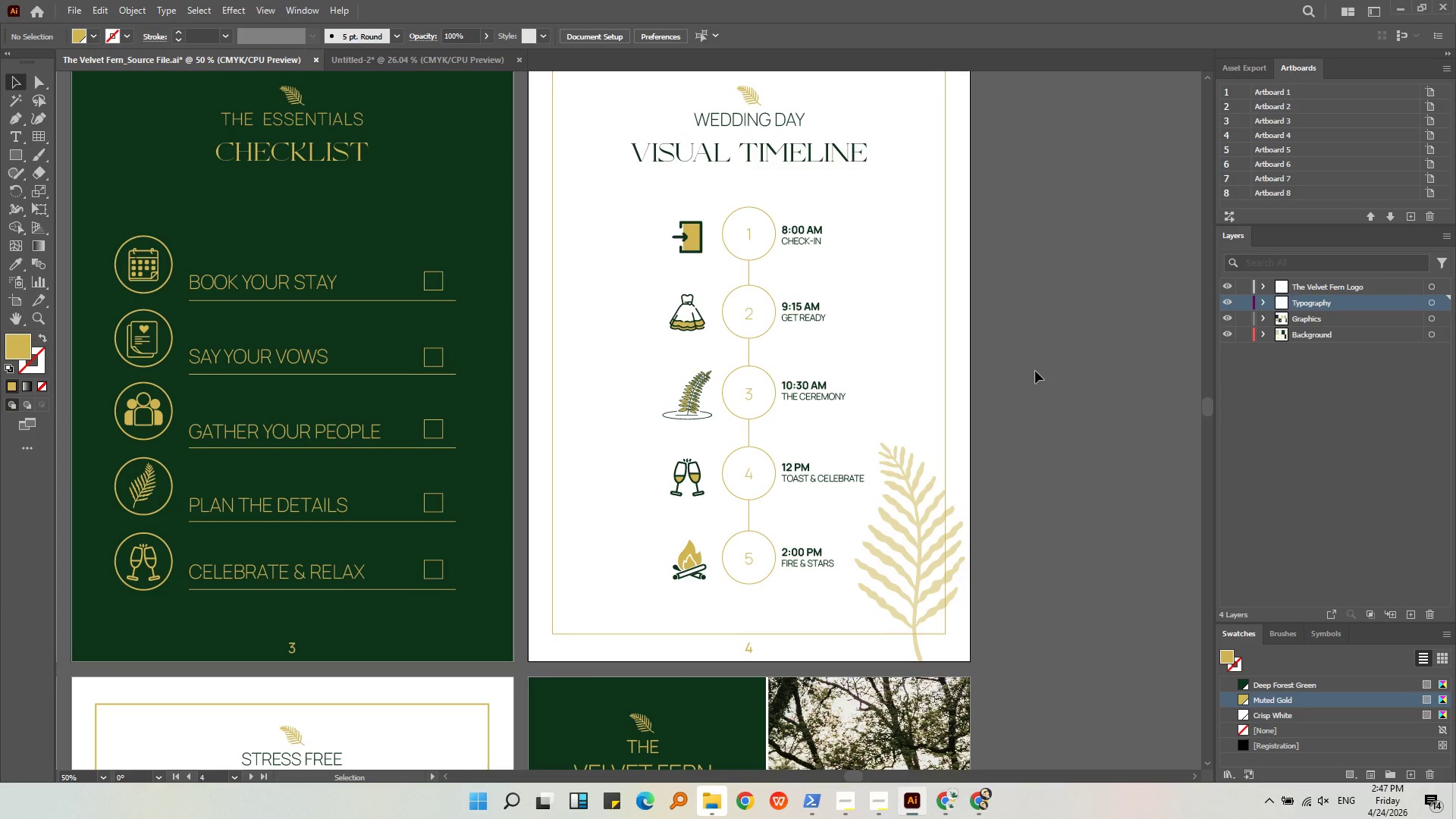 
key(Alt+AltLeft)
 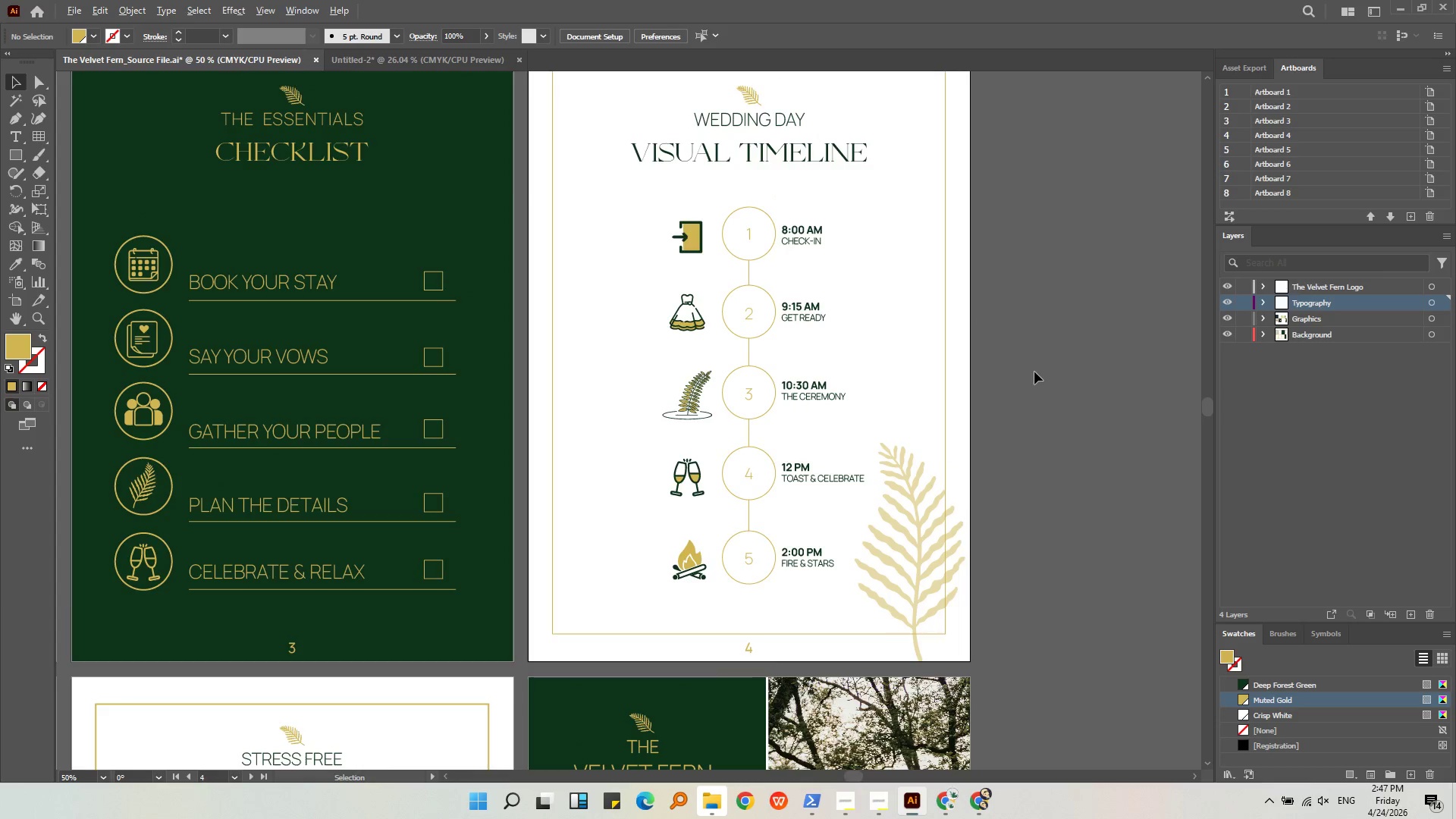 
scroll: coordinate [1034, 372], scroll_direction: down, amount: 1.0
 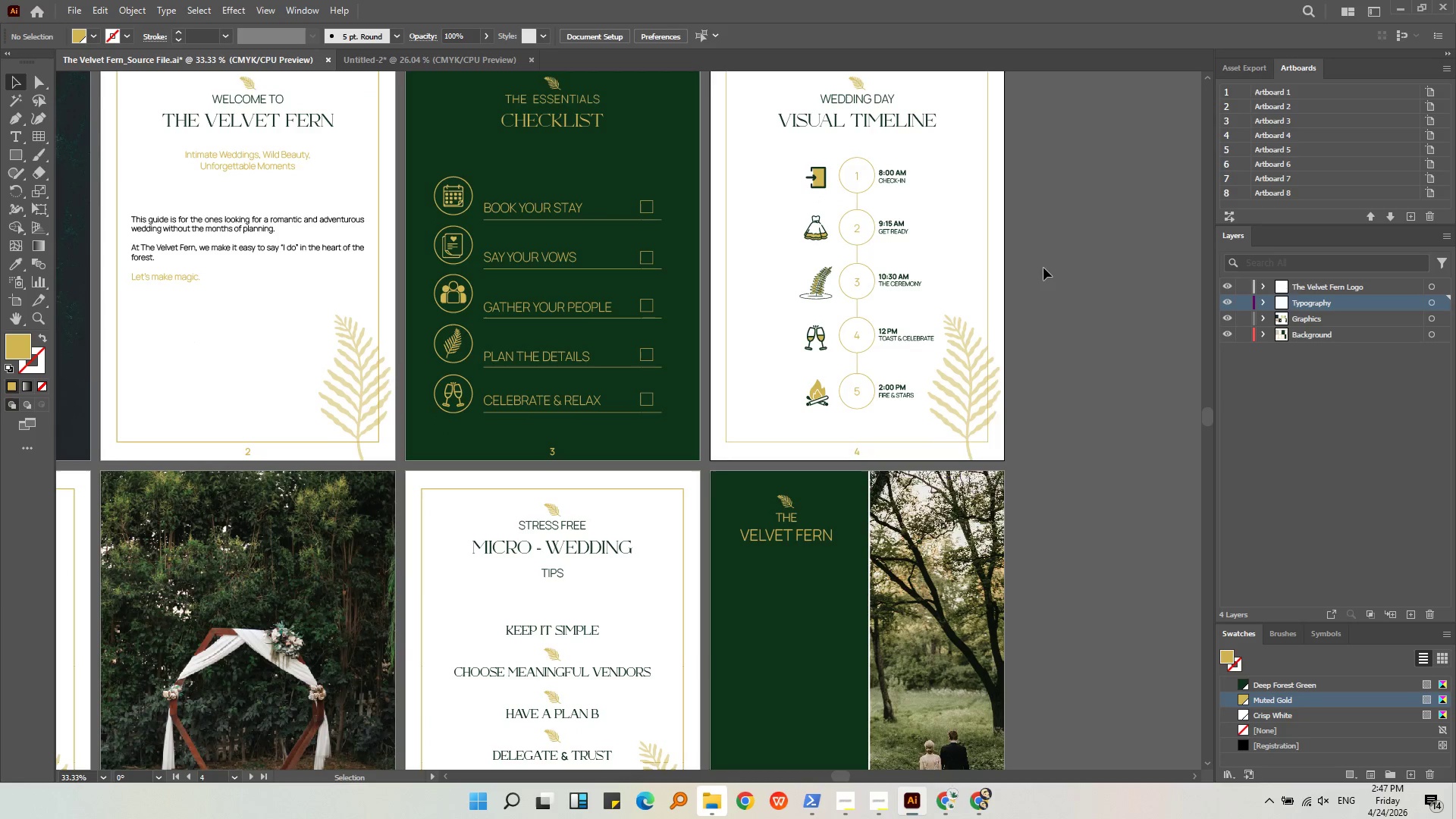 
left_click([1062, 268])
 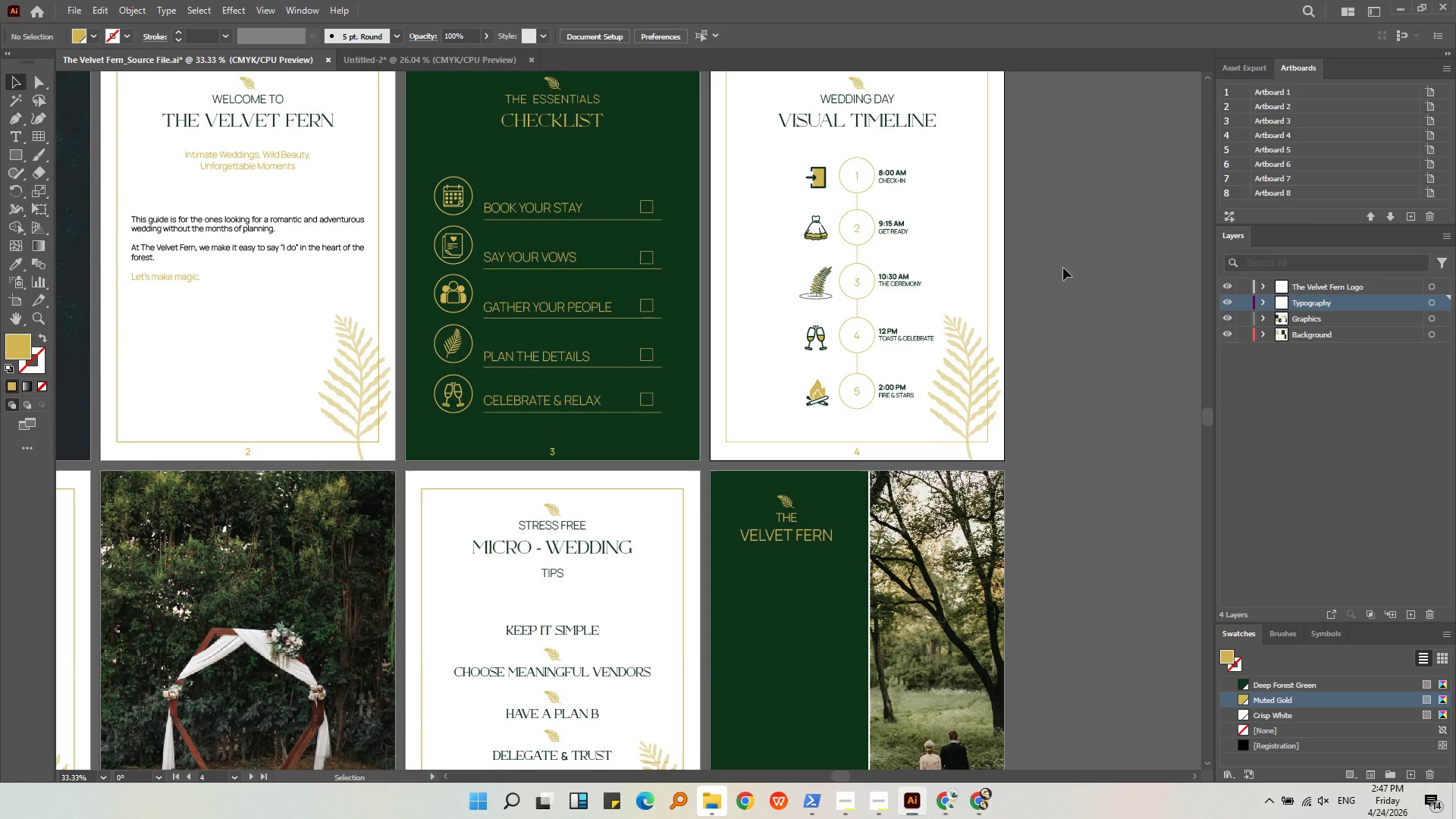 
wait(5.88)
 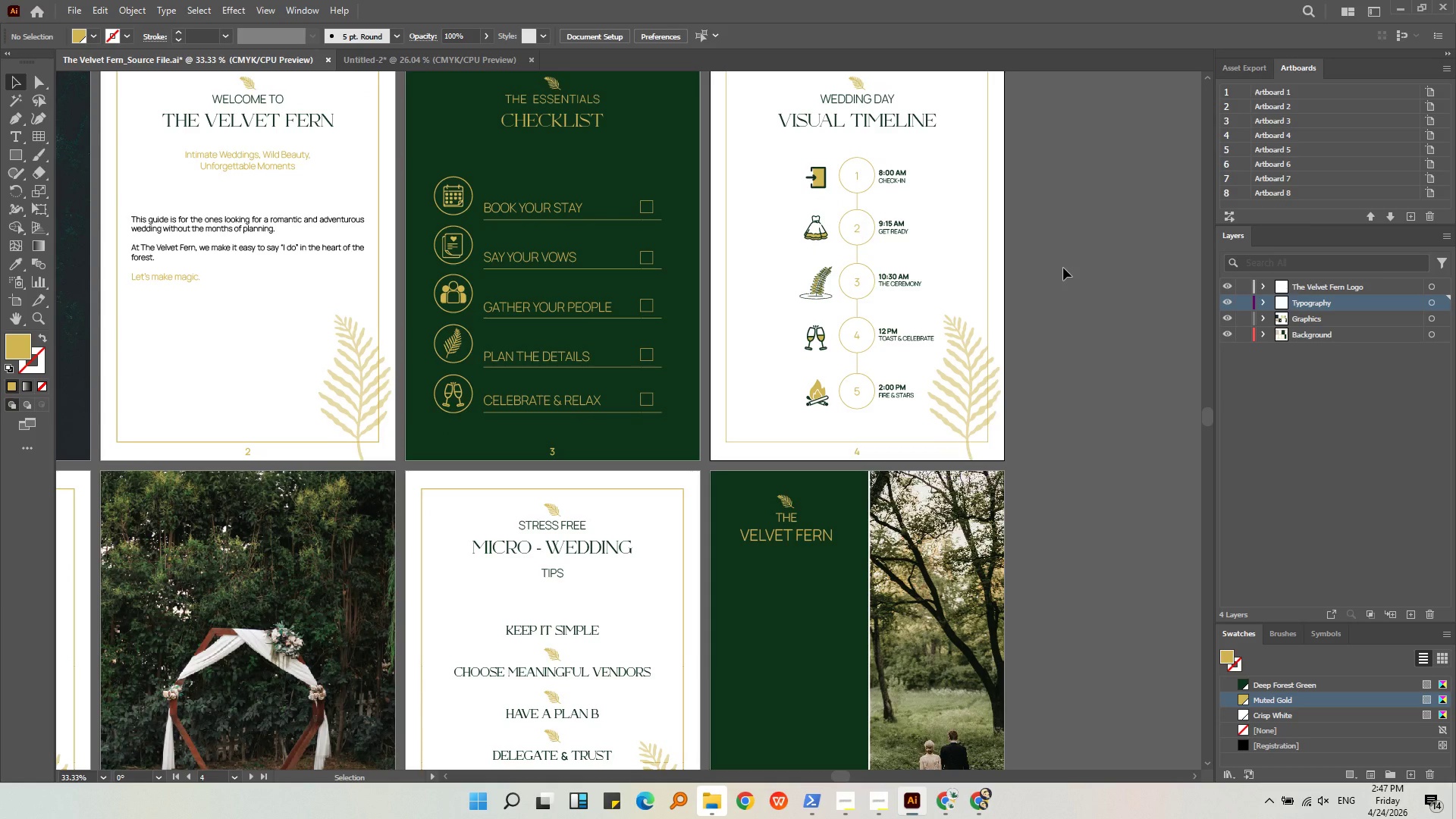 
key(Alt+AltLeft)
 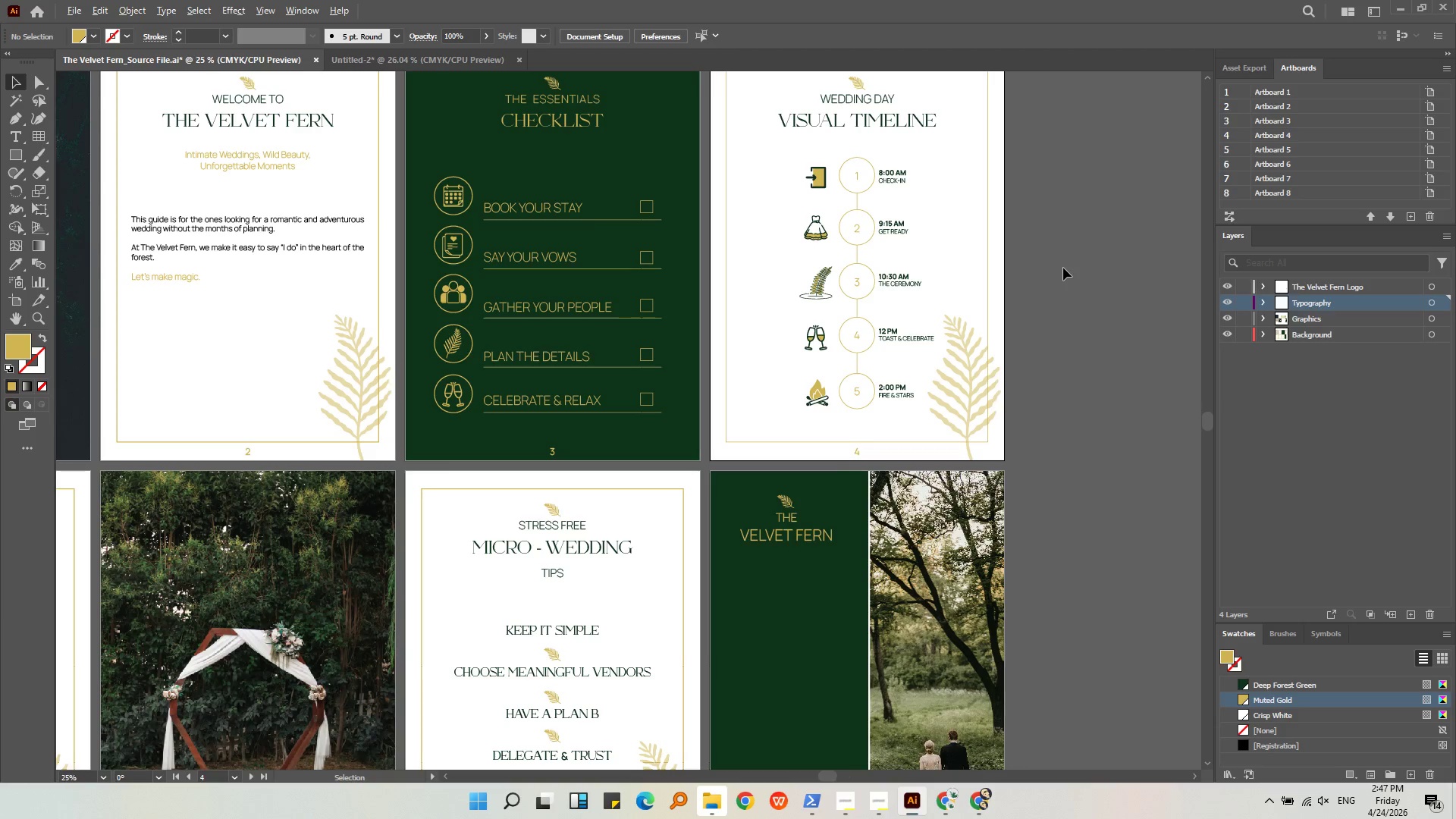 
scroll: coordinate [1063, 268], scroll_direction: down, amount: 1.0
 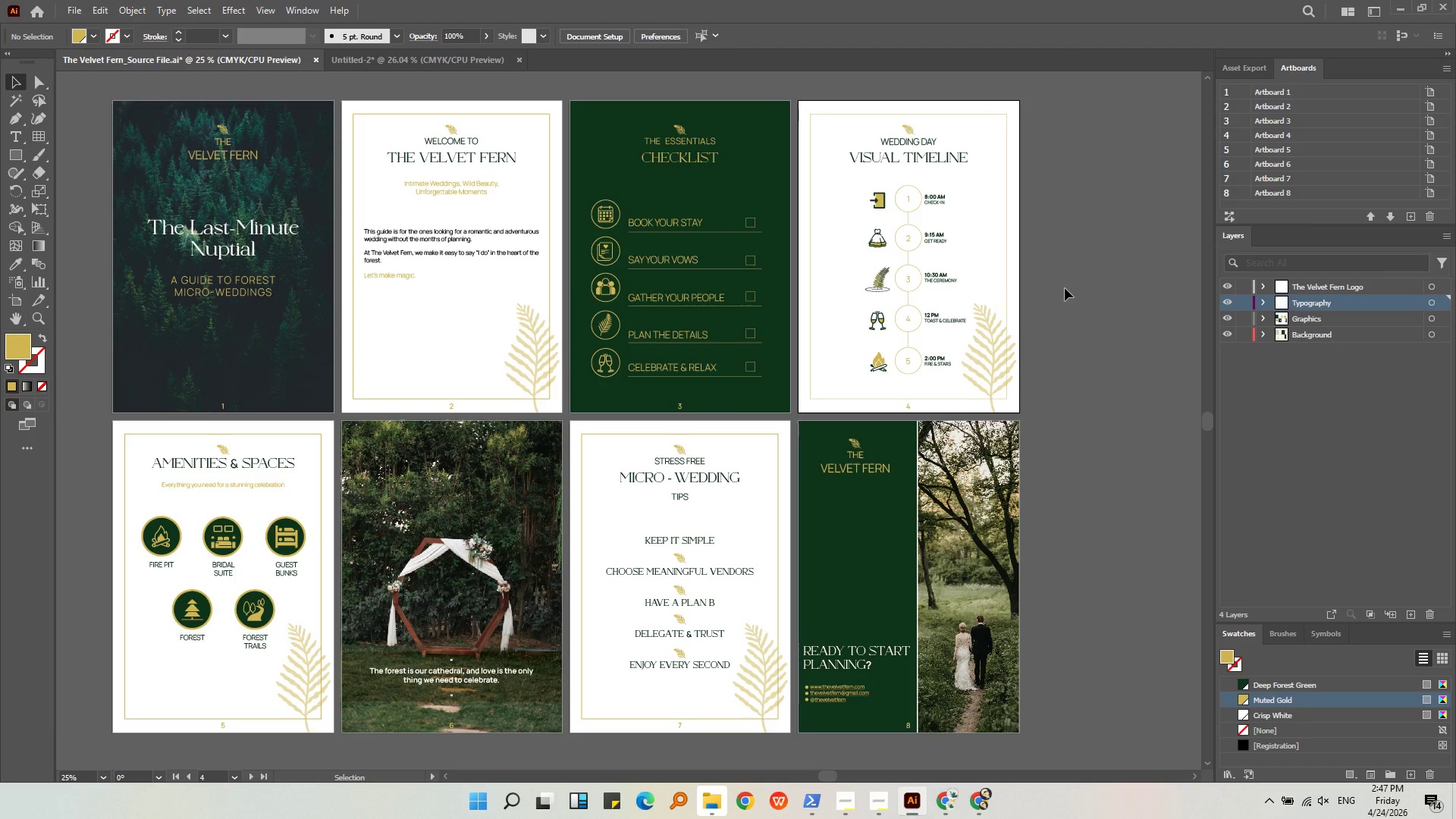 
left_click([457, 246])
 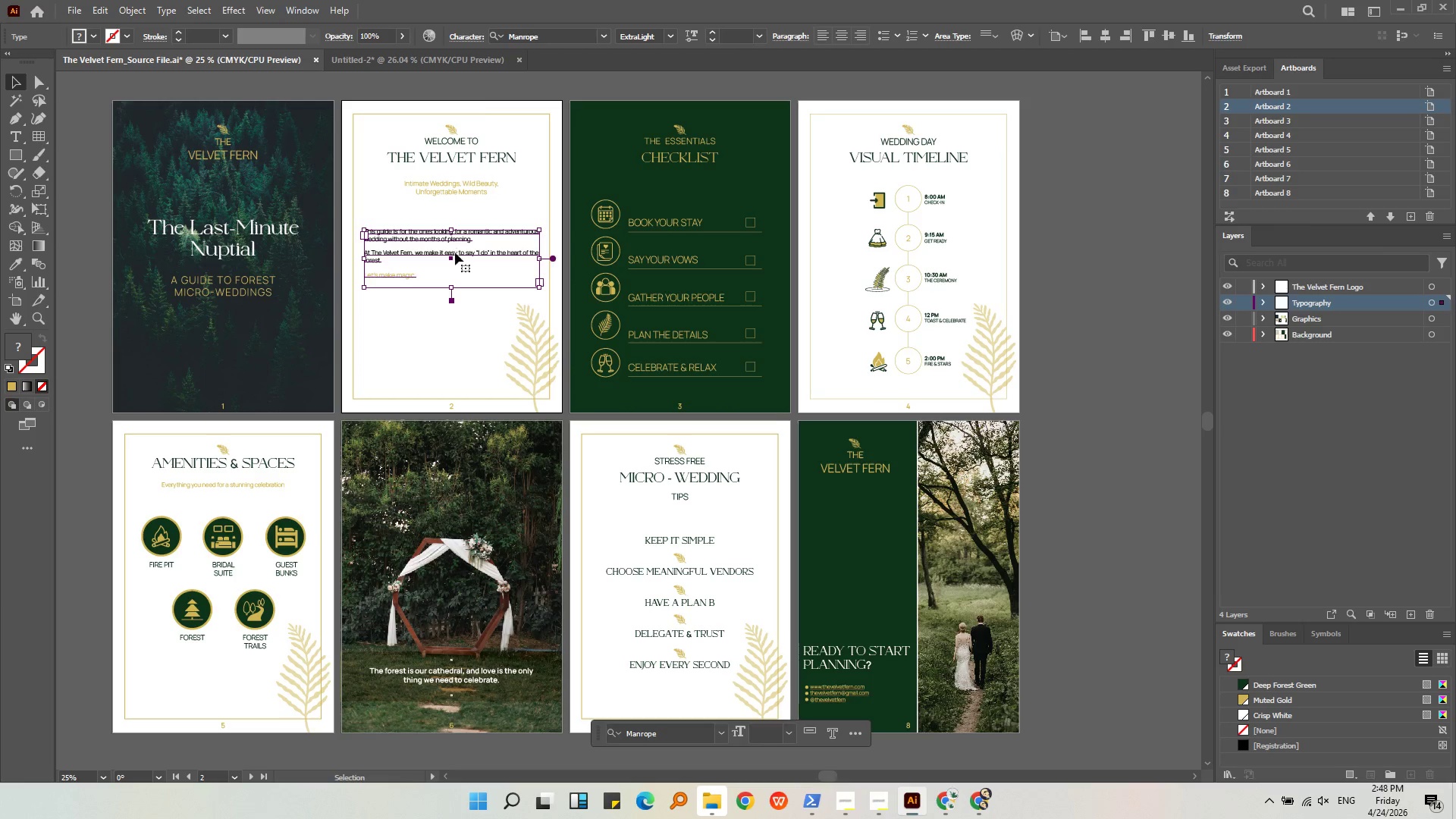 
left_click_drag(start_coordinate=[454, 253], to_coordinate=[456, 271])
 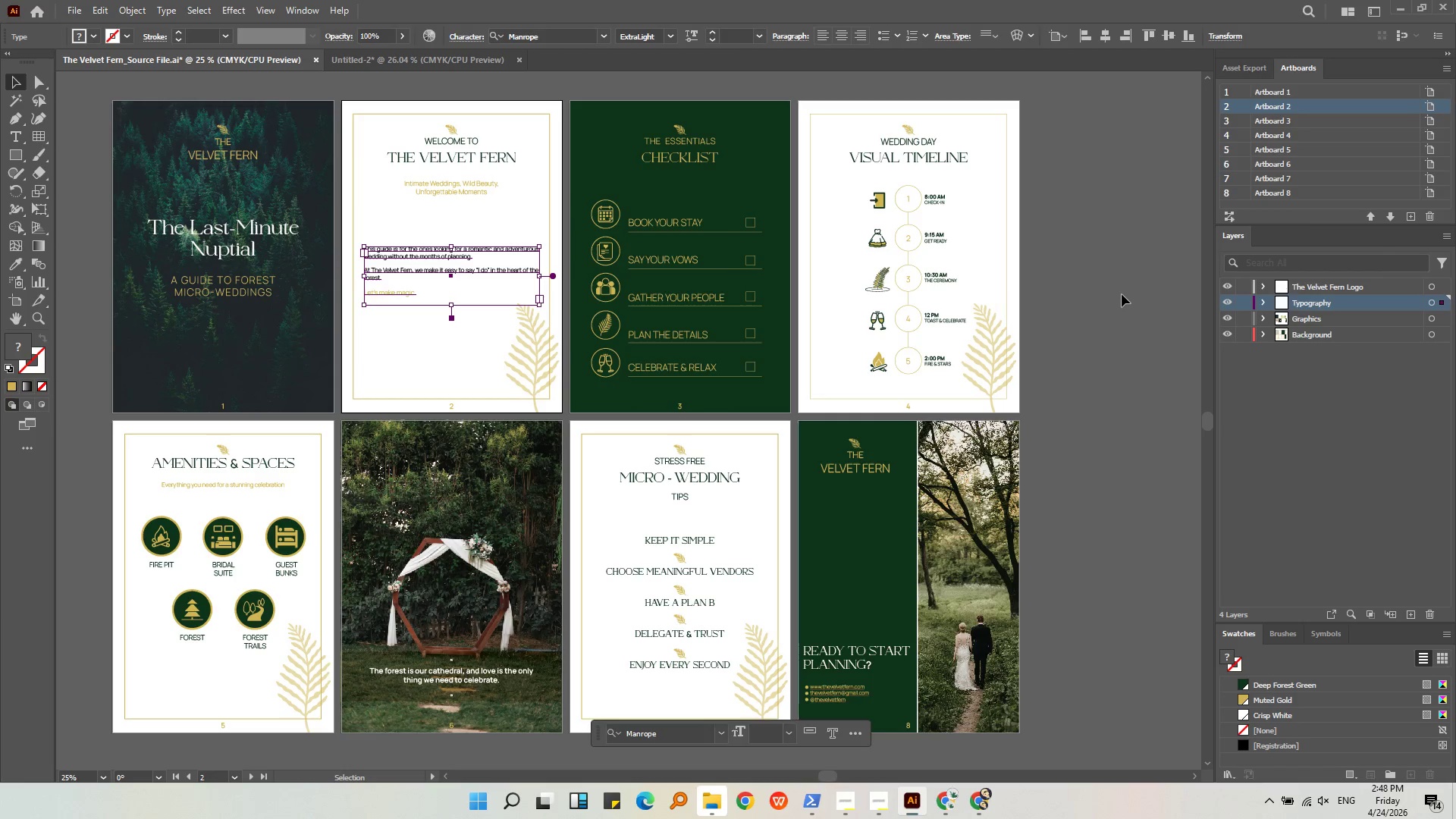 
hold_key(key=ShiftLeft, duration=0.98)
 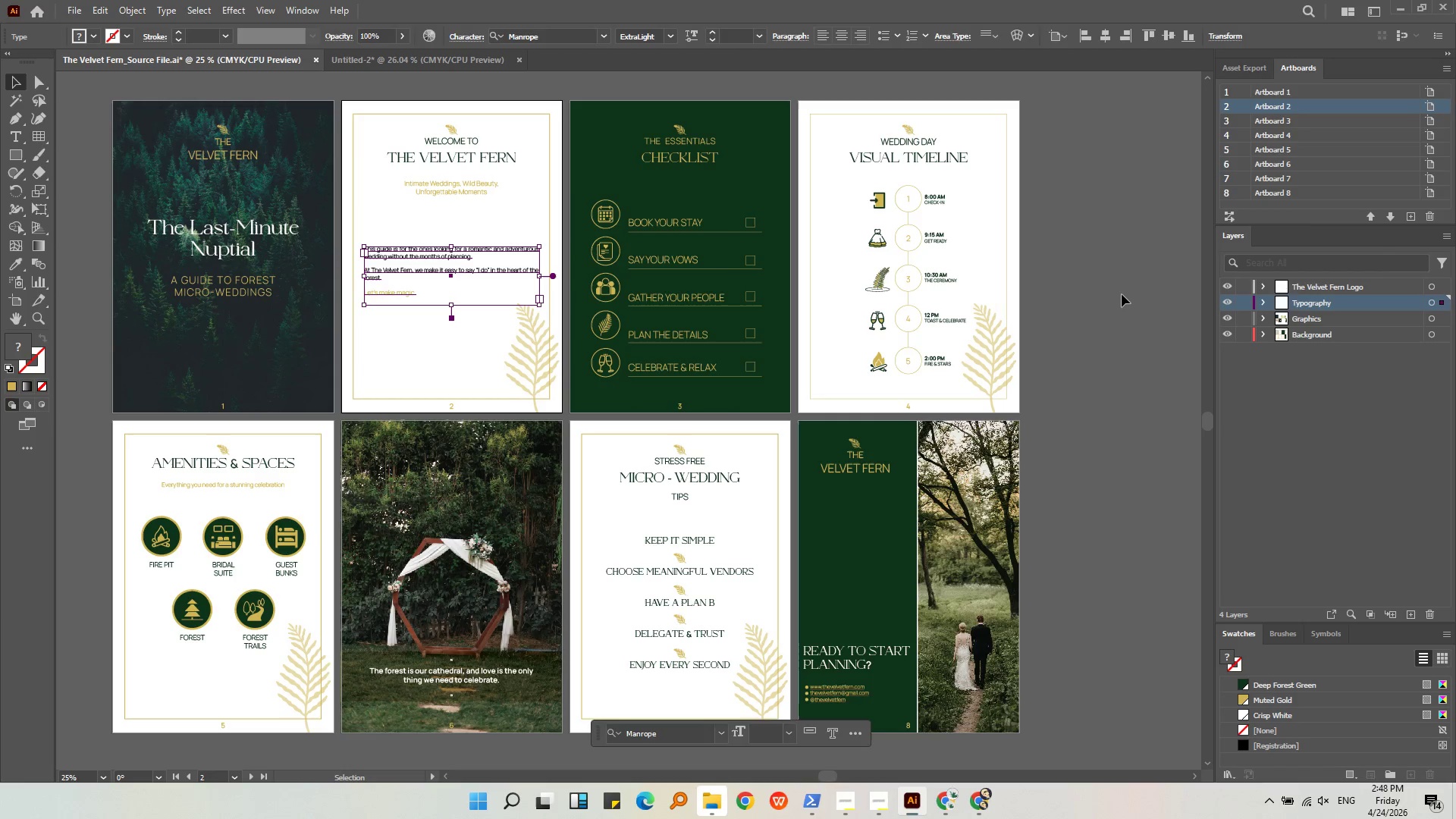 
left_click([1122, 294])
 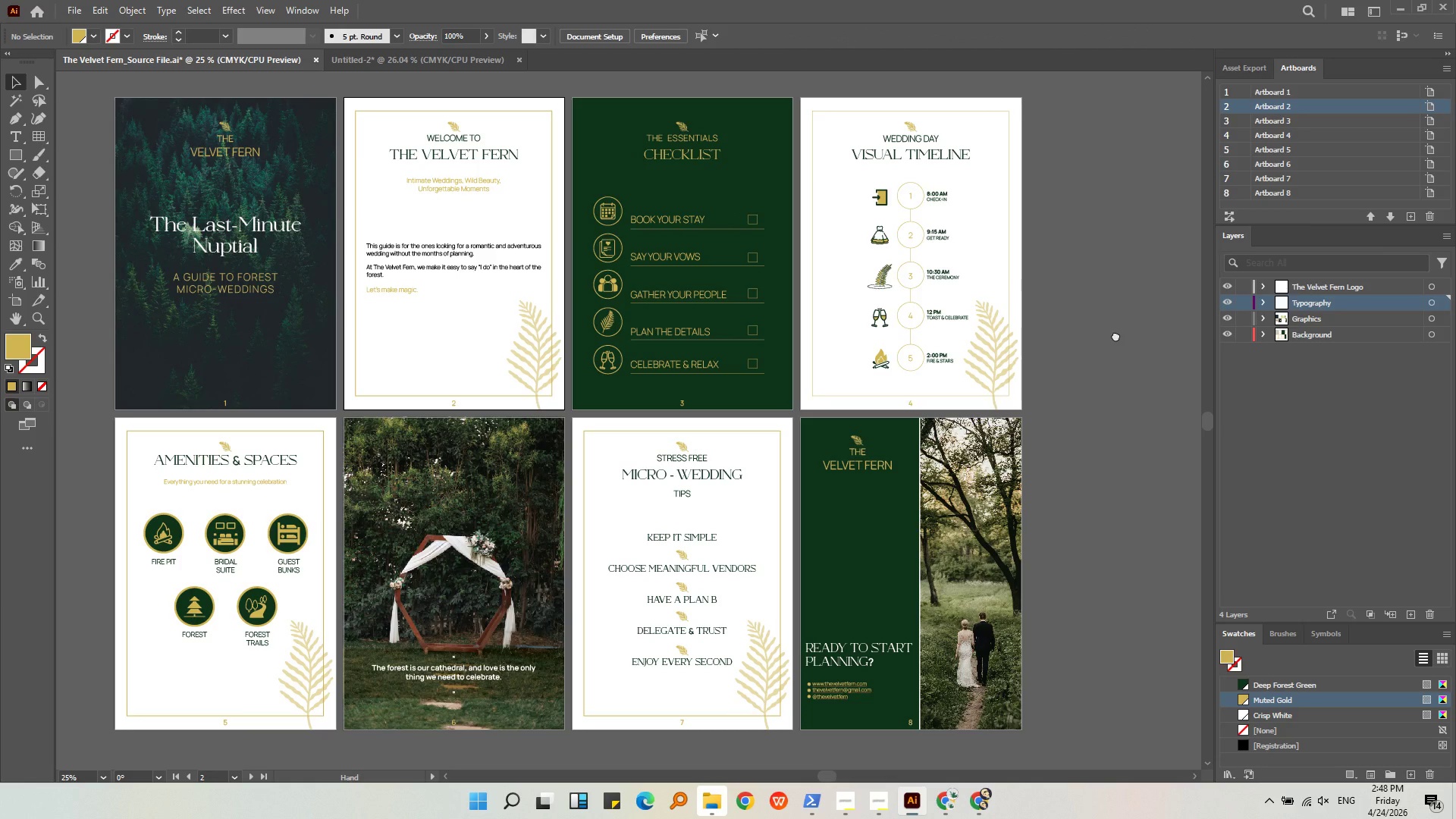 
wait(5.89)
 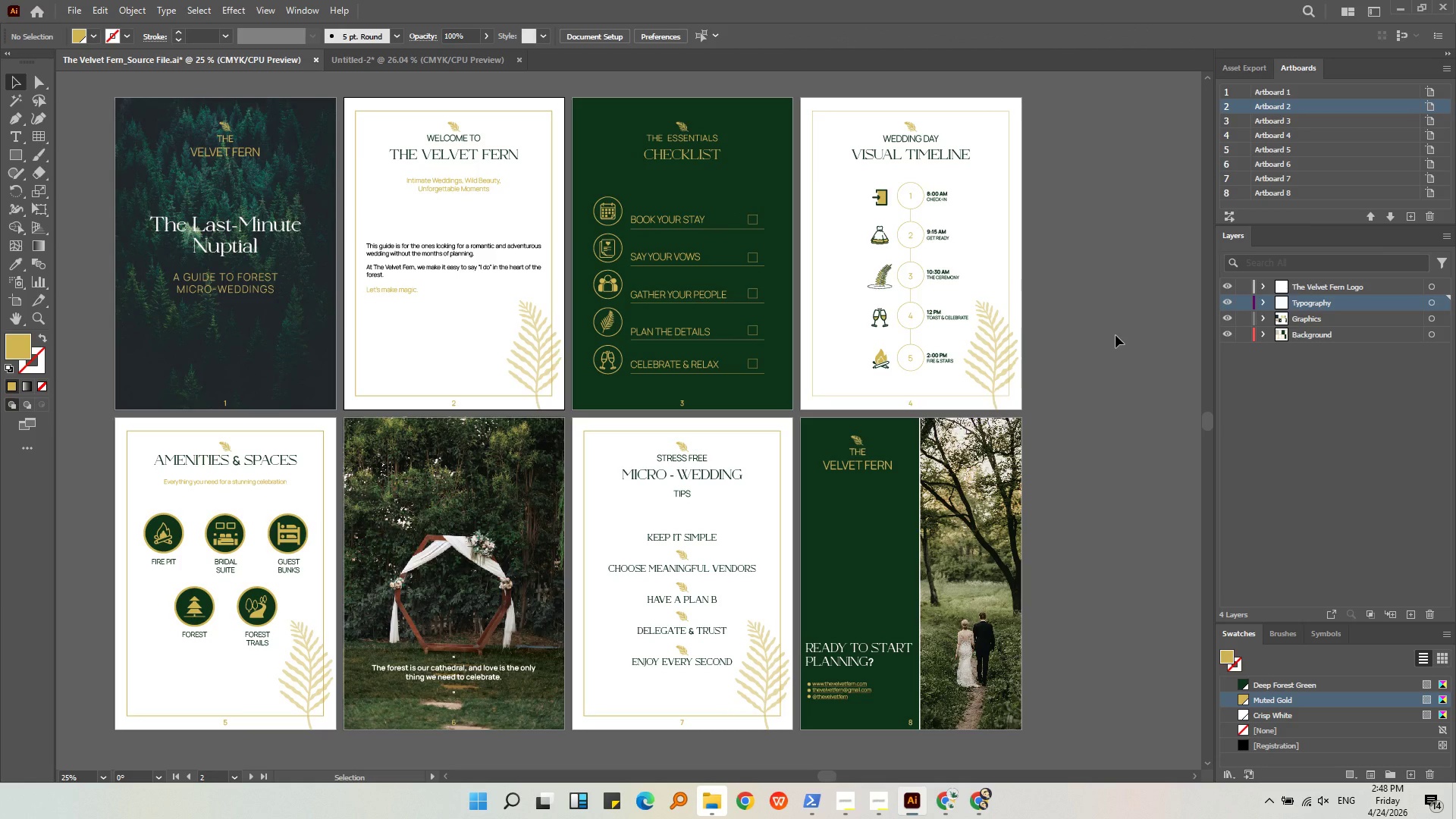 
middle_click([1116, 335])
 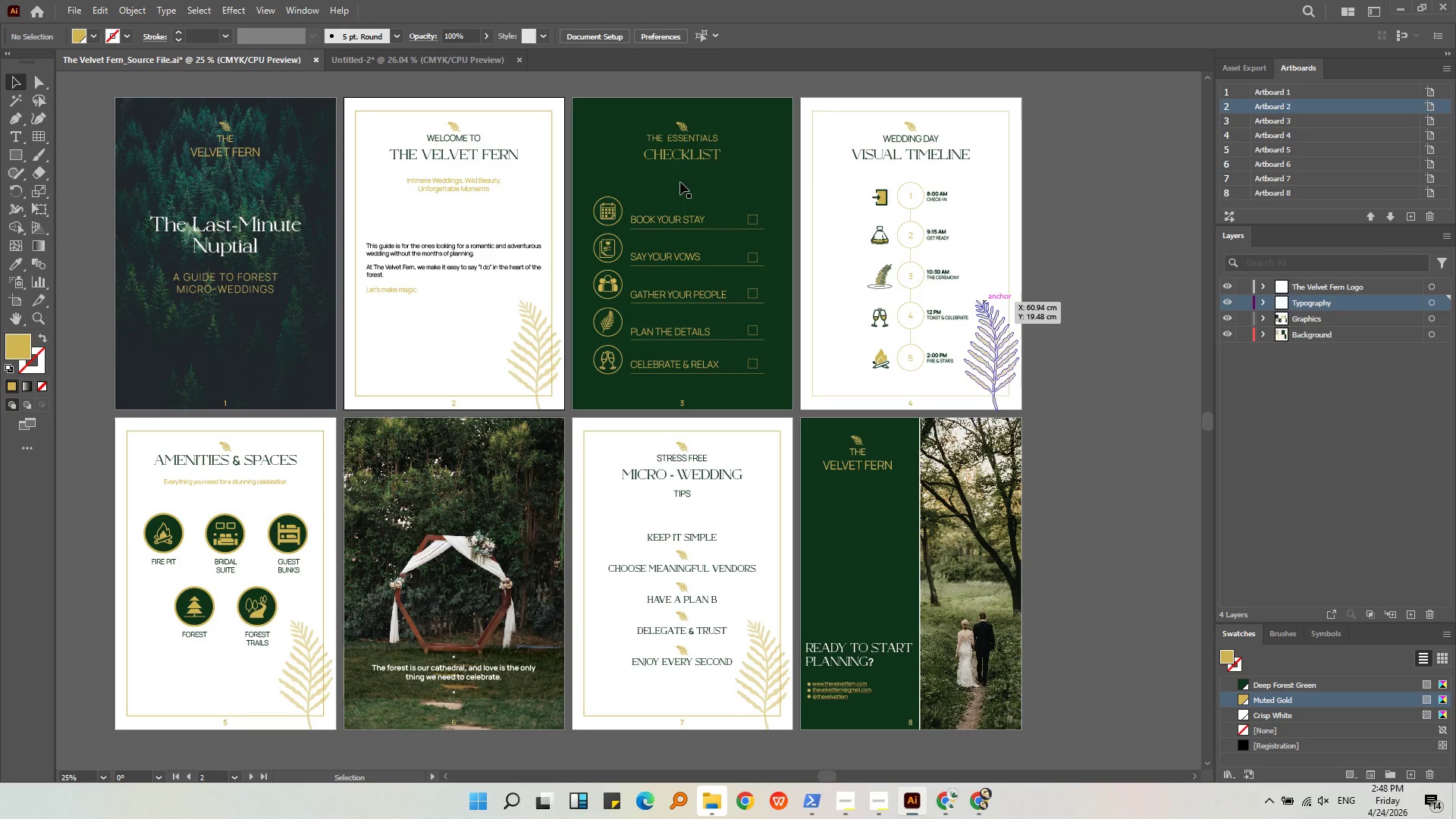 
mouse_move([317, 39])
 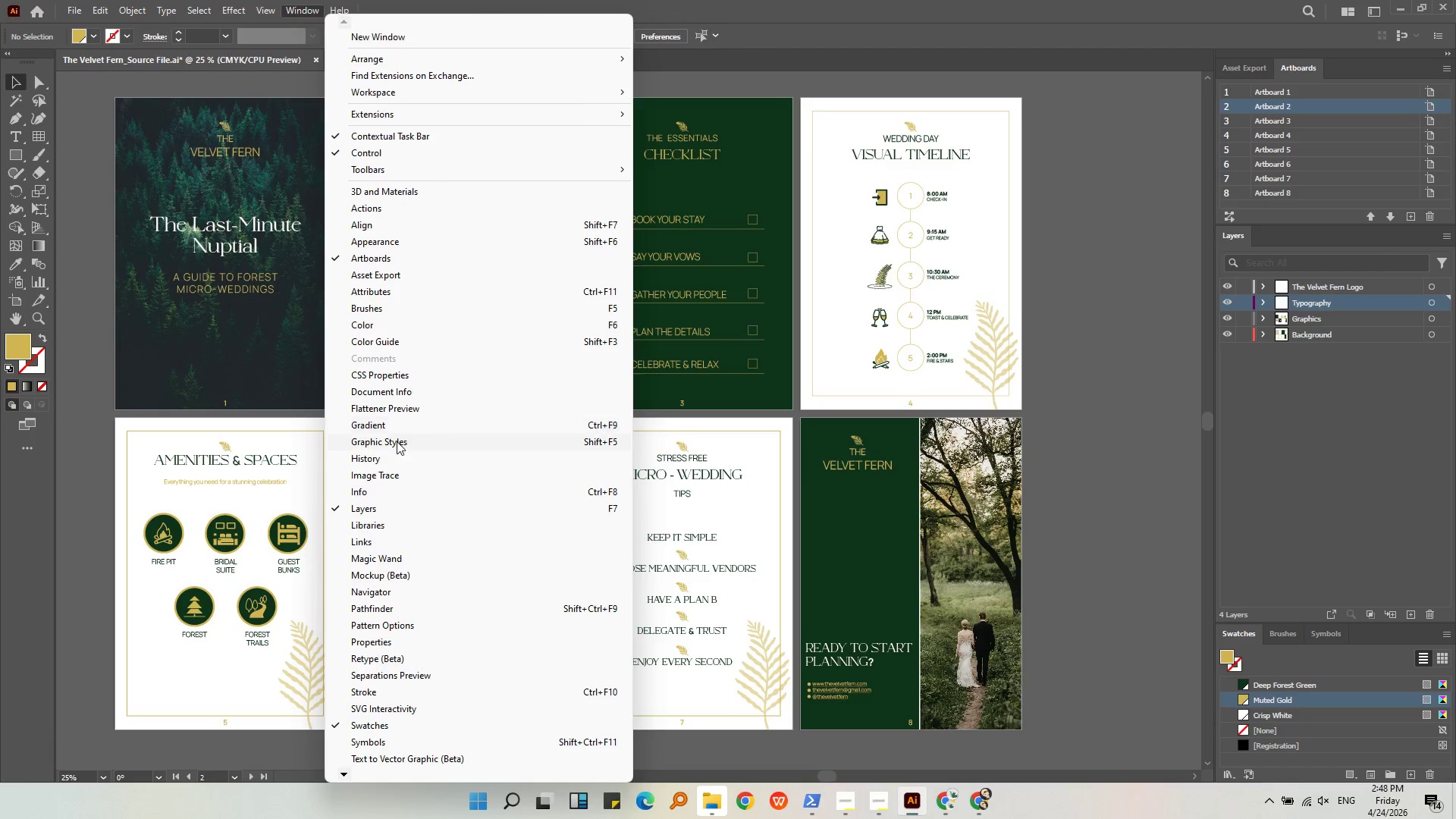 
left_click([397, 441])
 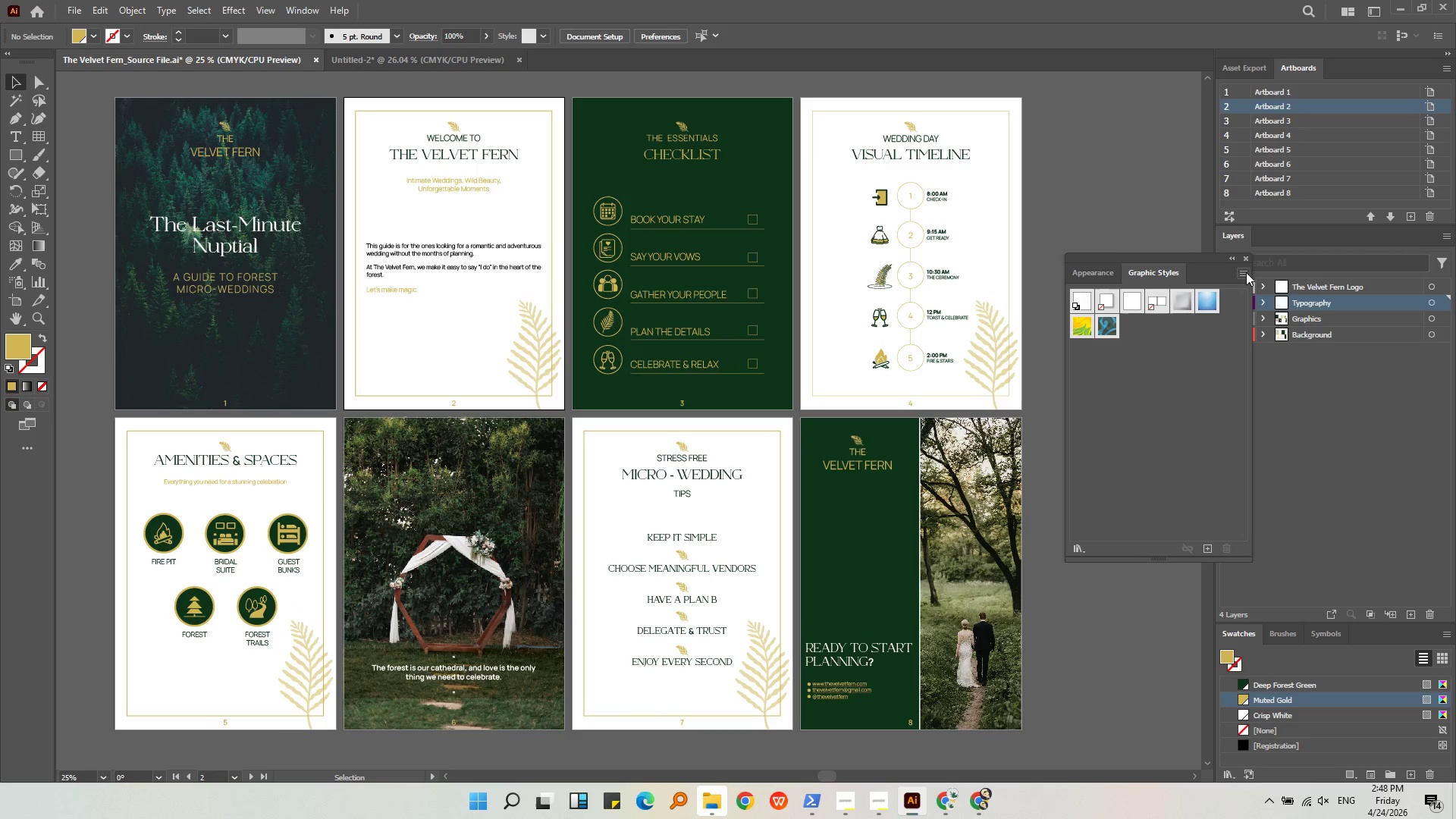 
left_click([1248, 256])
 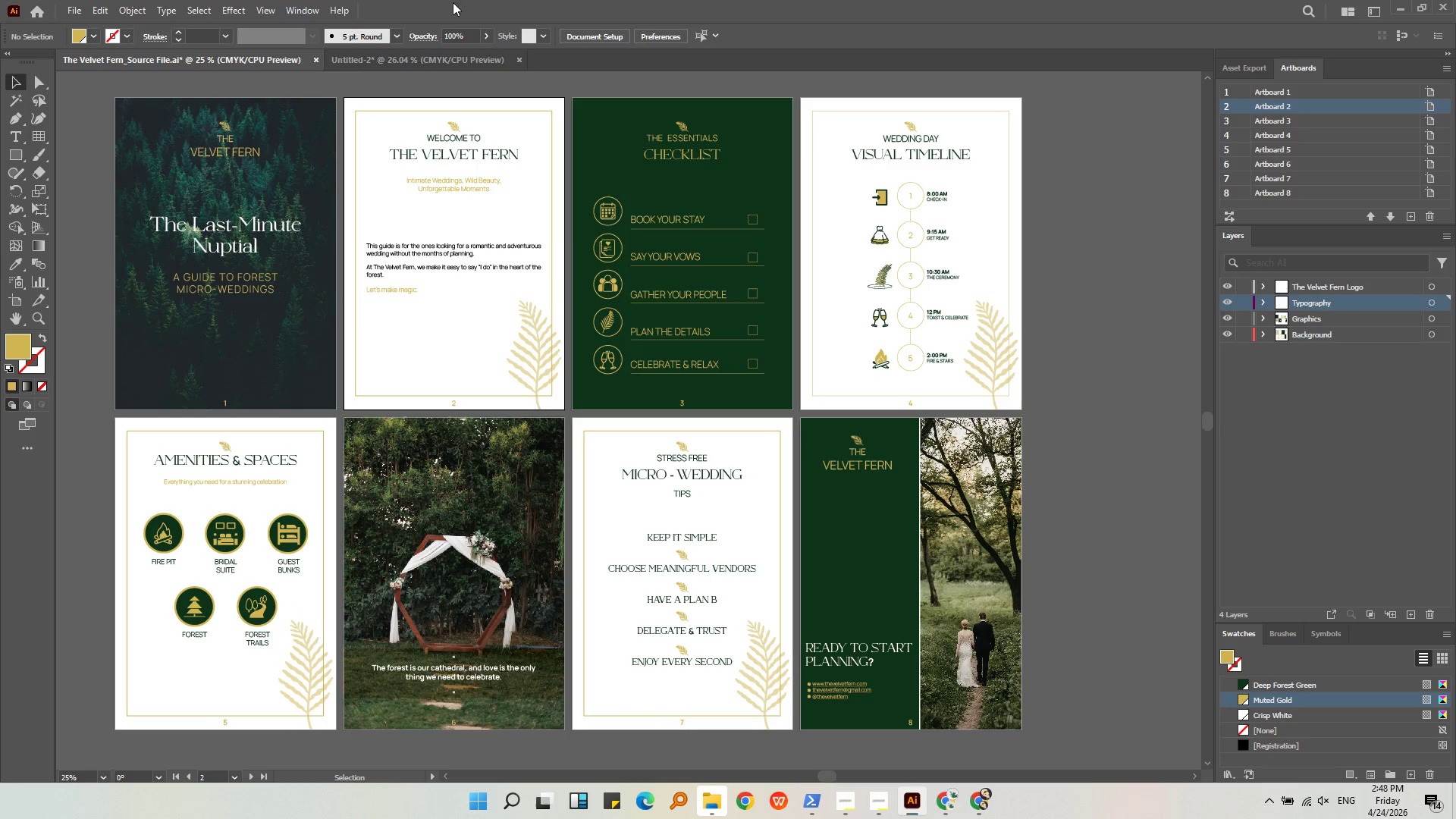 
left_click([304, 7])
 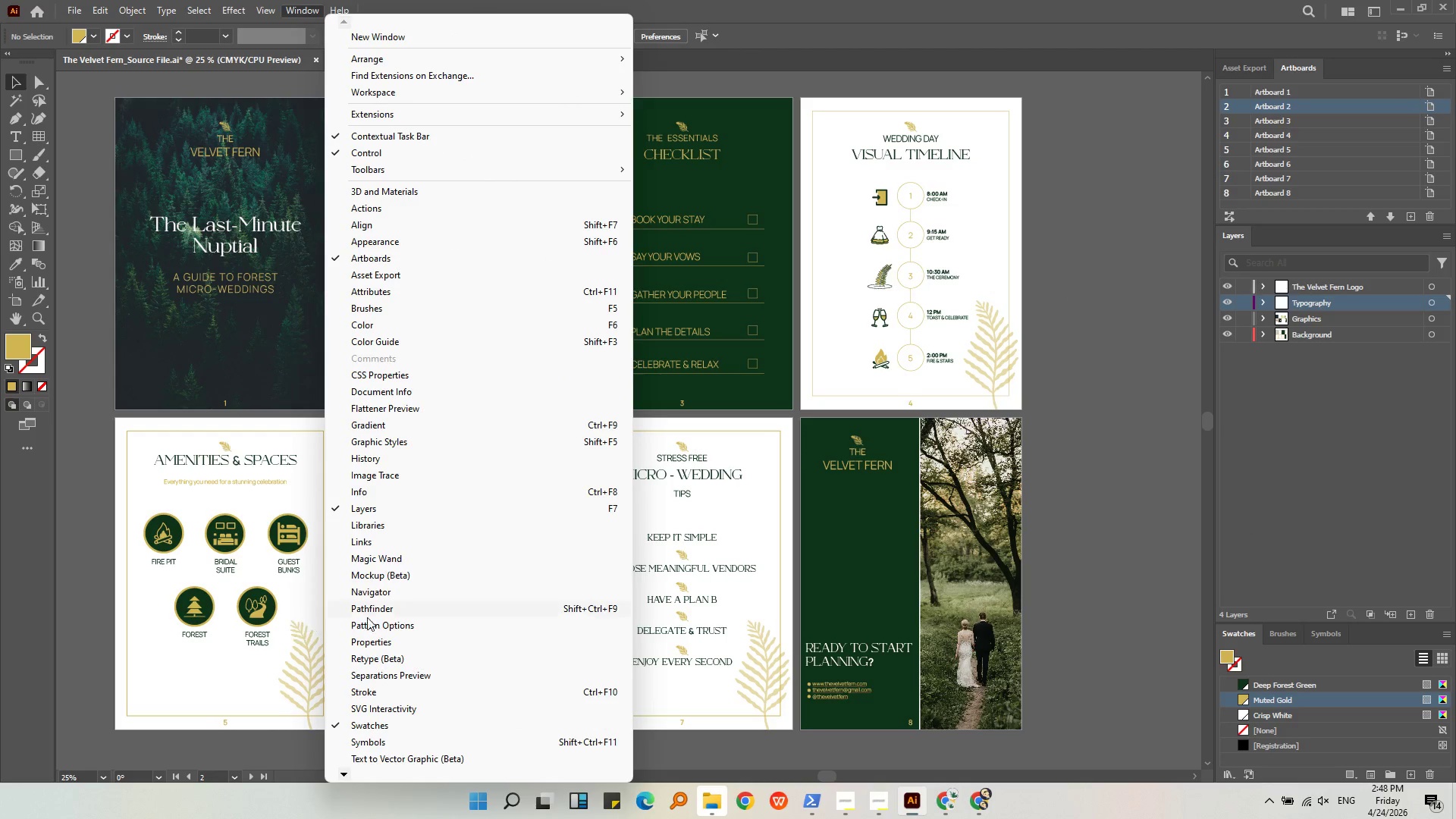 
scroll: coordinate [397, 631], scroll_direction: down, amount: 1.0
 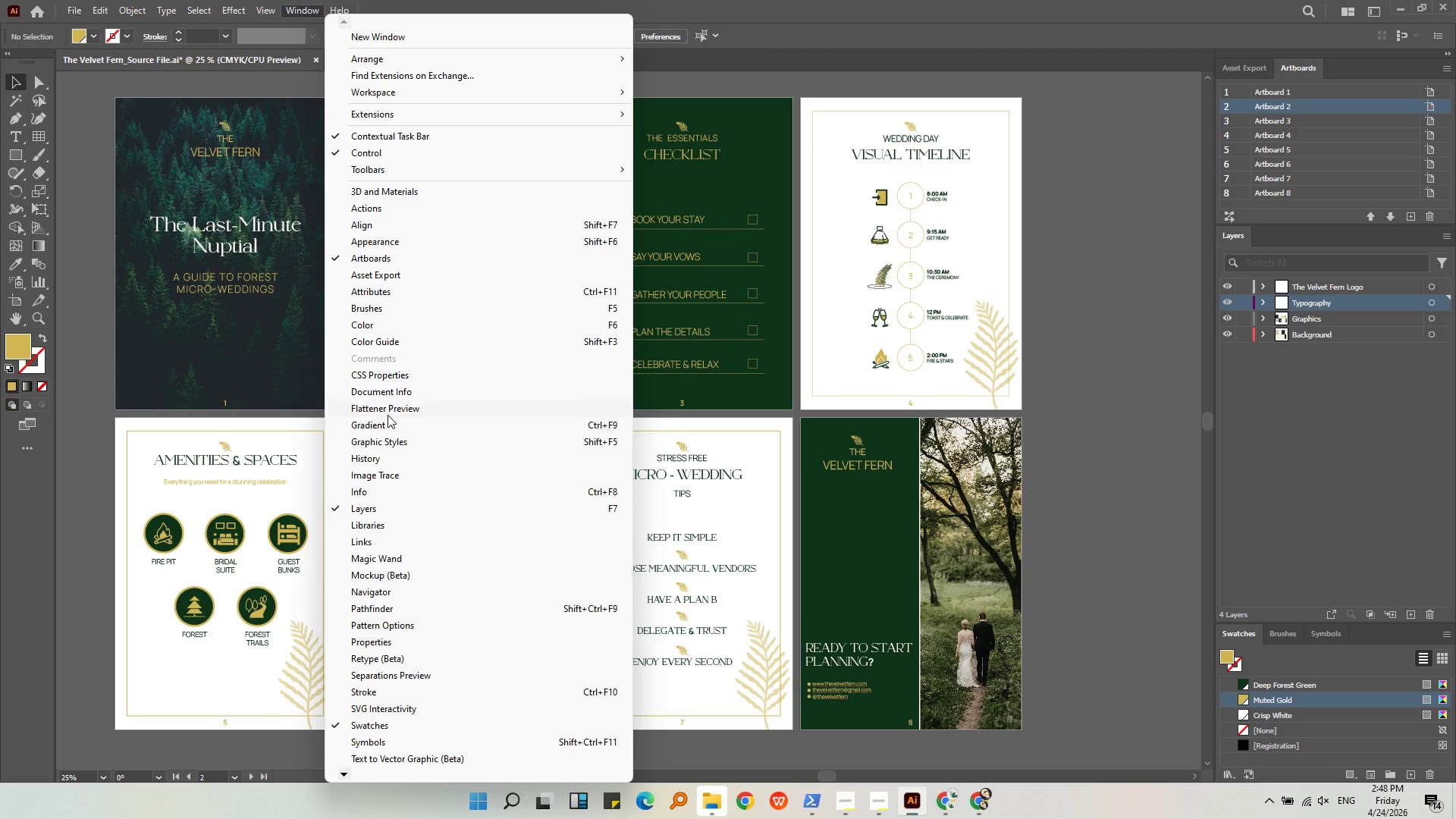 
wait(8.49)
 